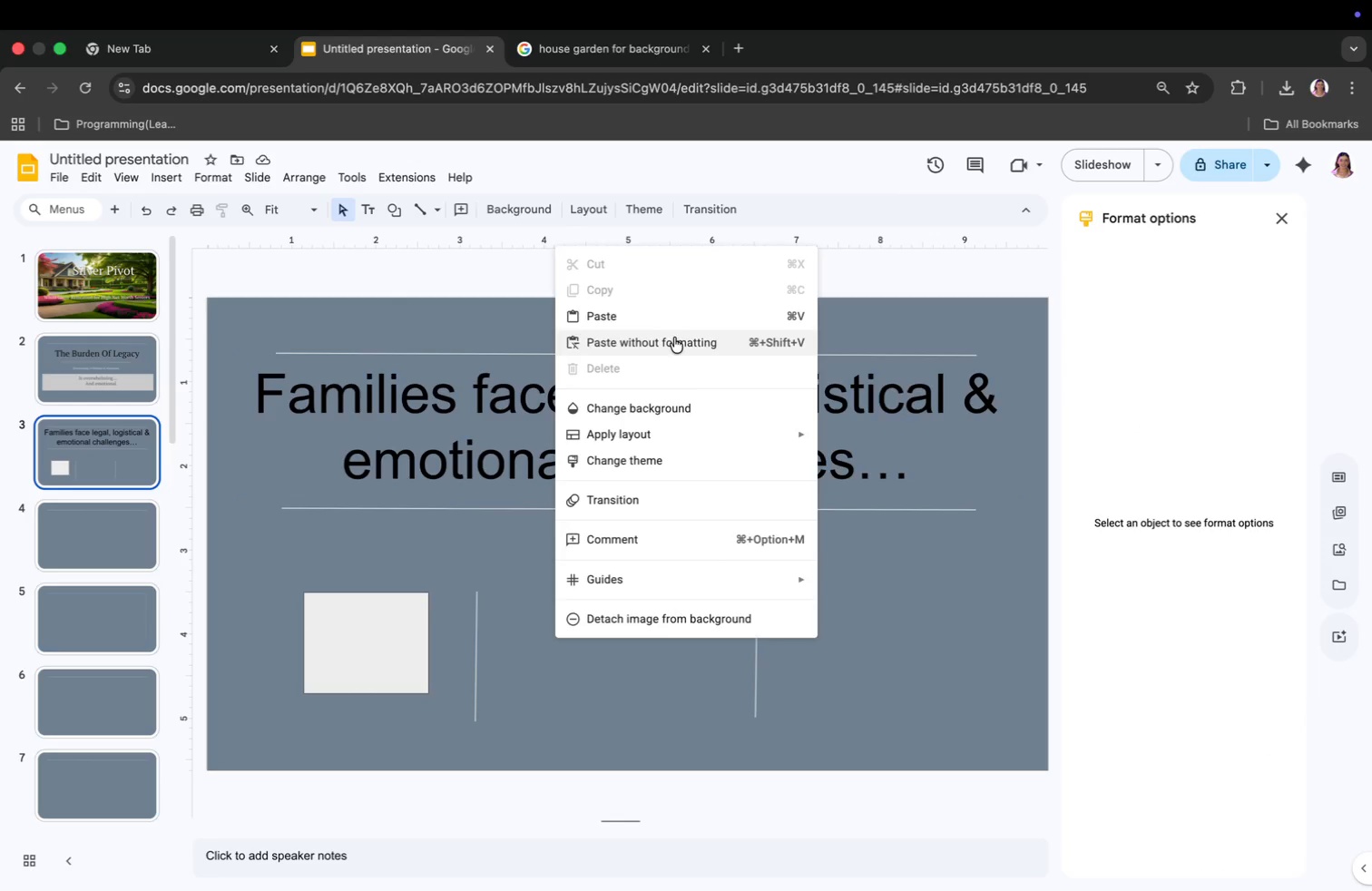 
left_click([680, 318])
 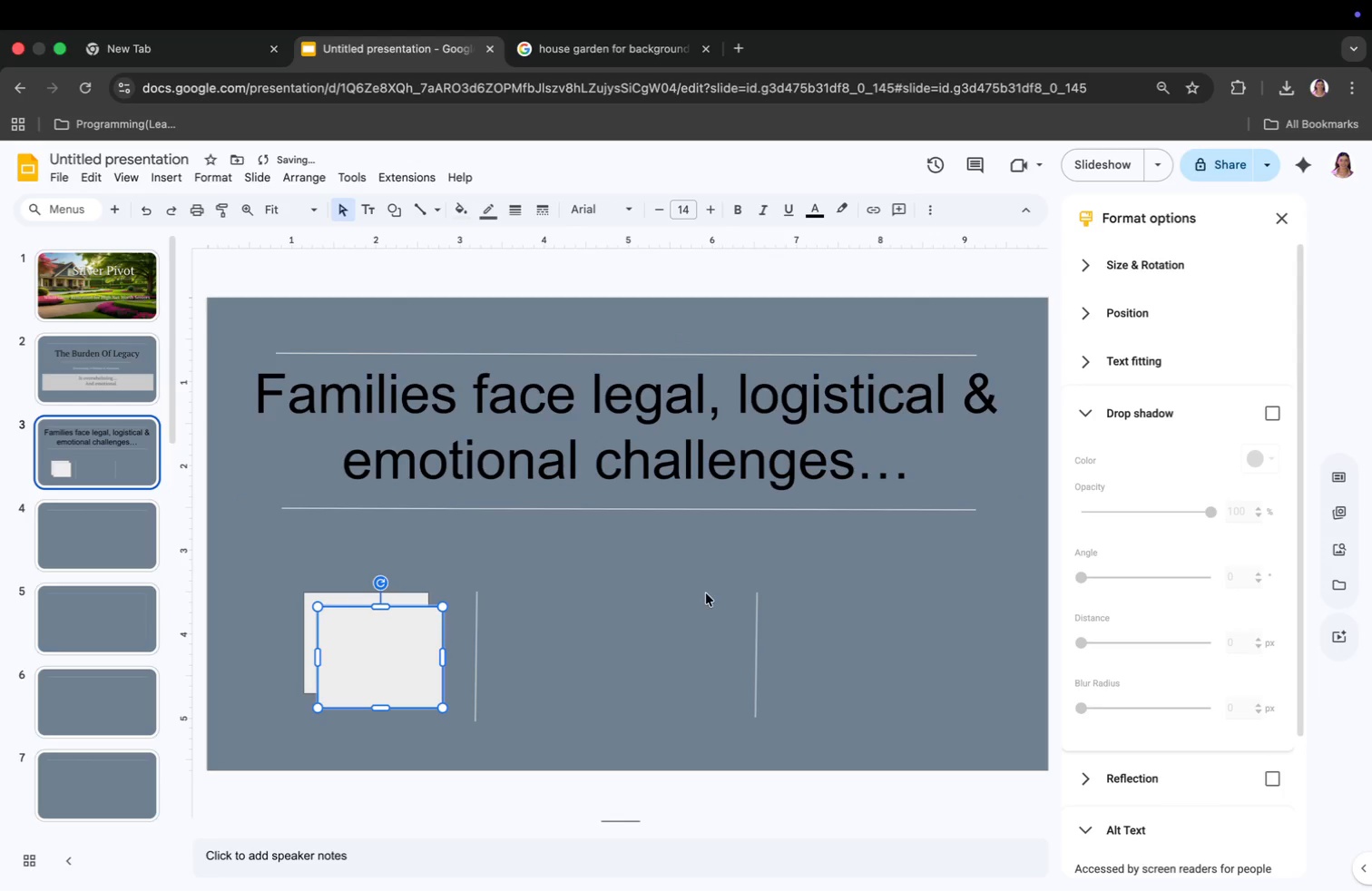 
right_click([681, 624])
 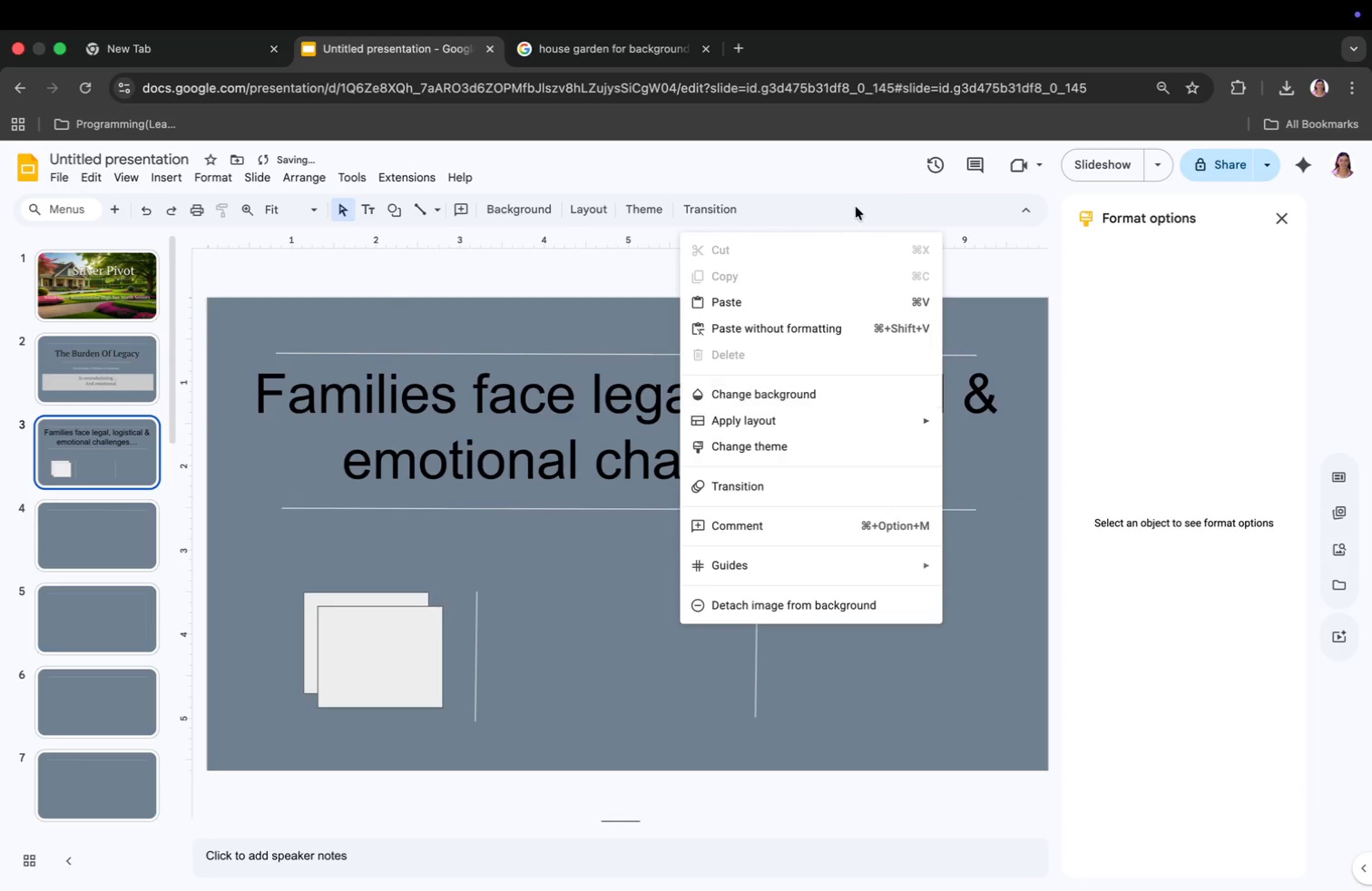 
left_click([804, 306])
 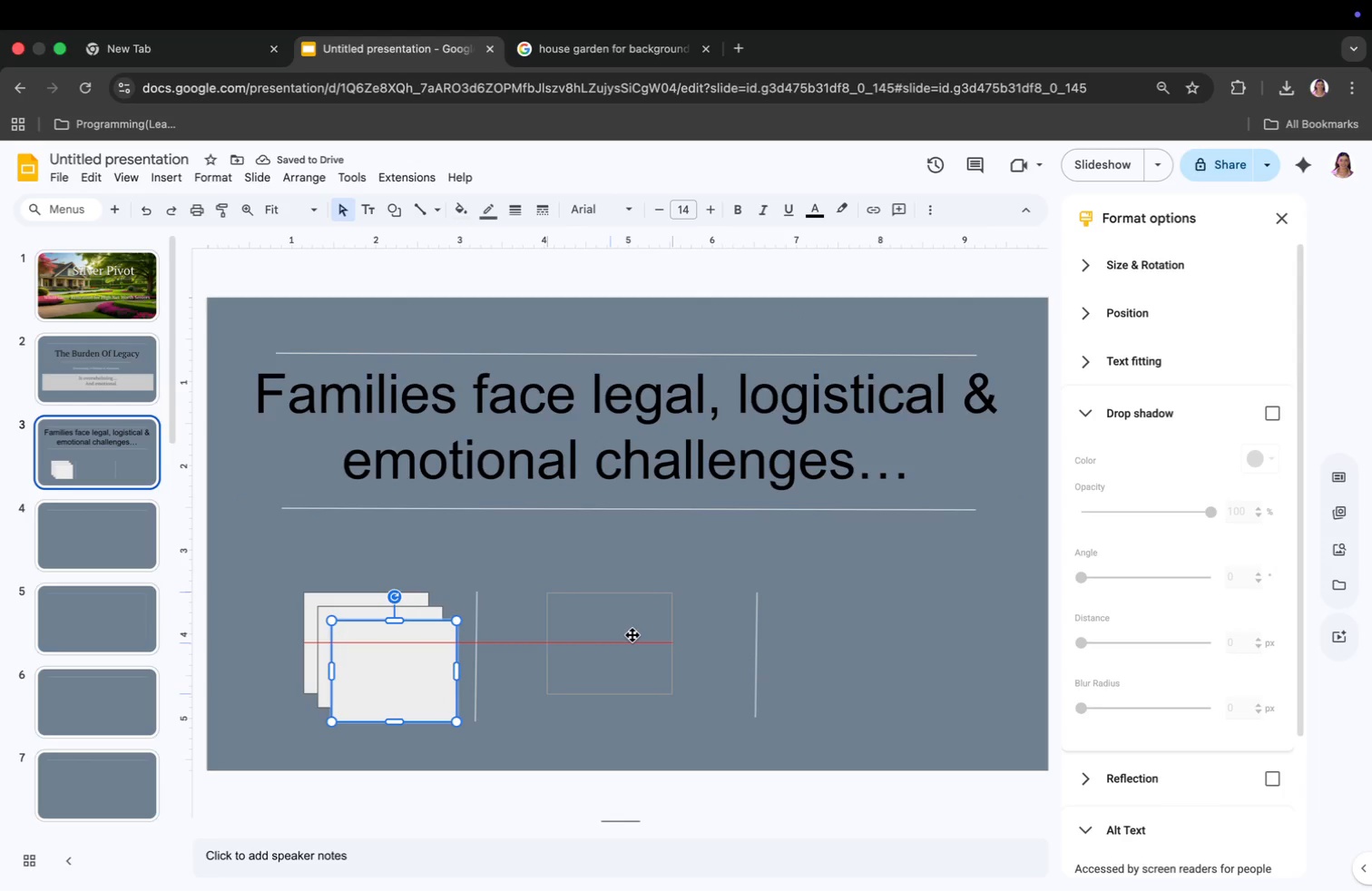 
left_click_drag(start_coordinate=[416, 663], to_coordinate=[638, 635])
 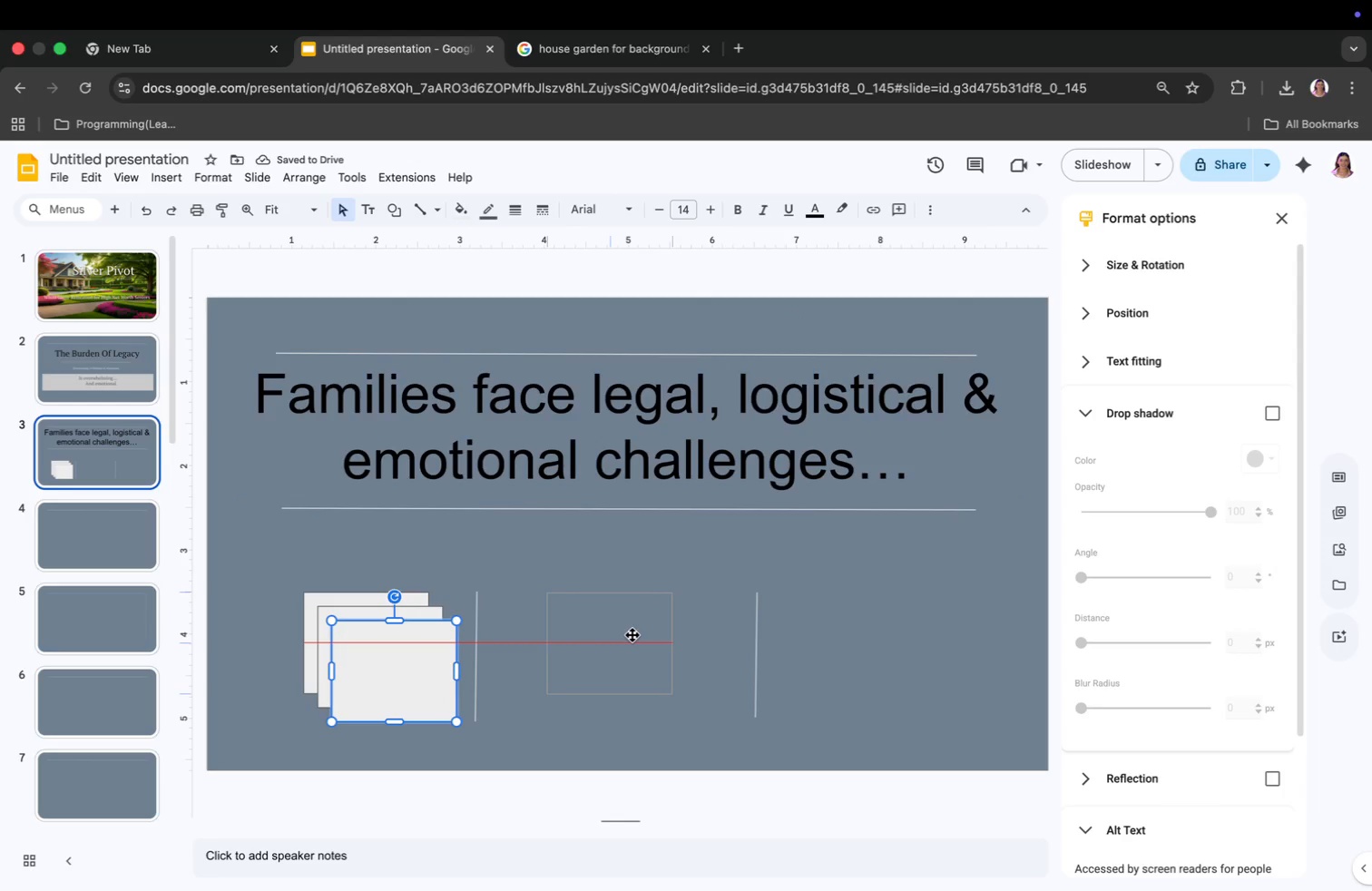 
left_click_drag(start_coordinate=[393, 657], to_coordinate=[907, 642])
 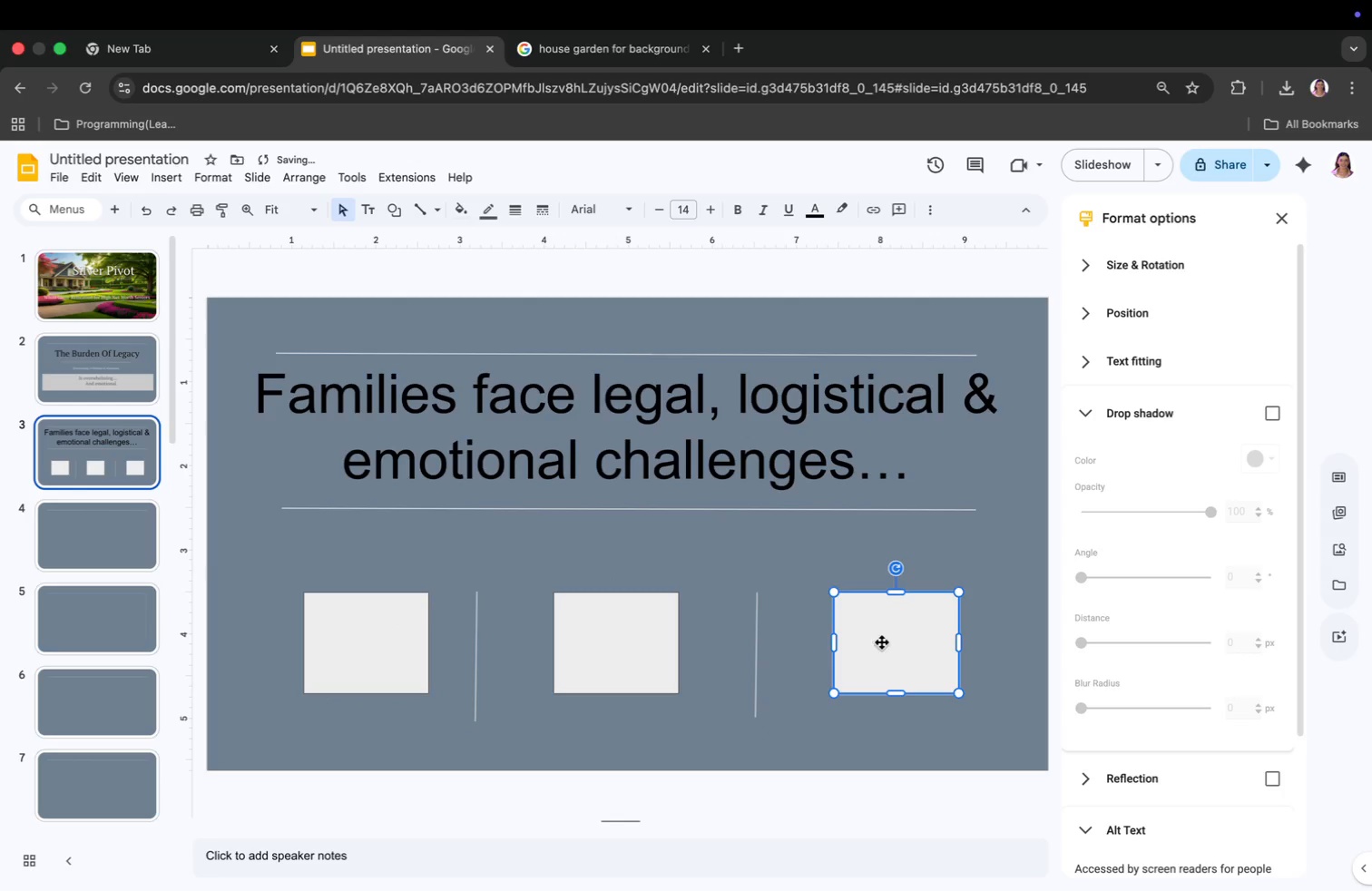 
left_click([654, 563])
 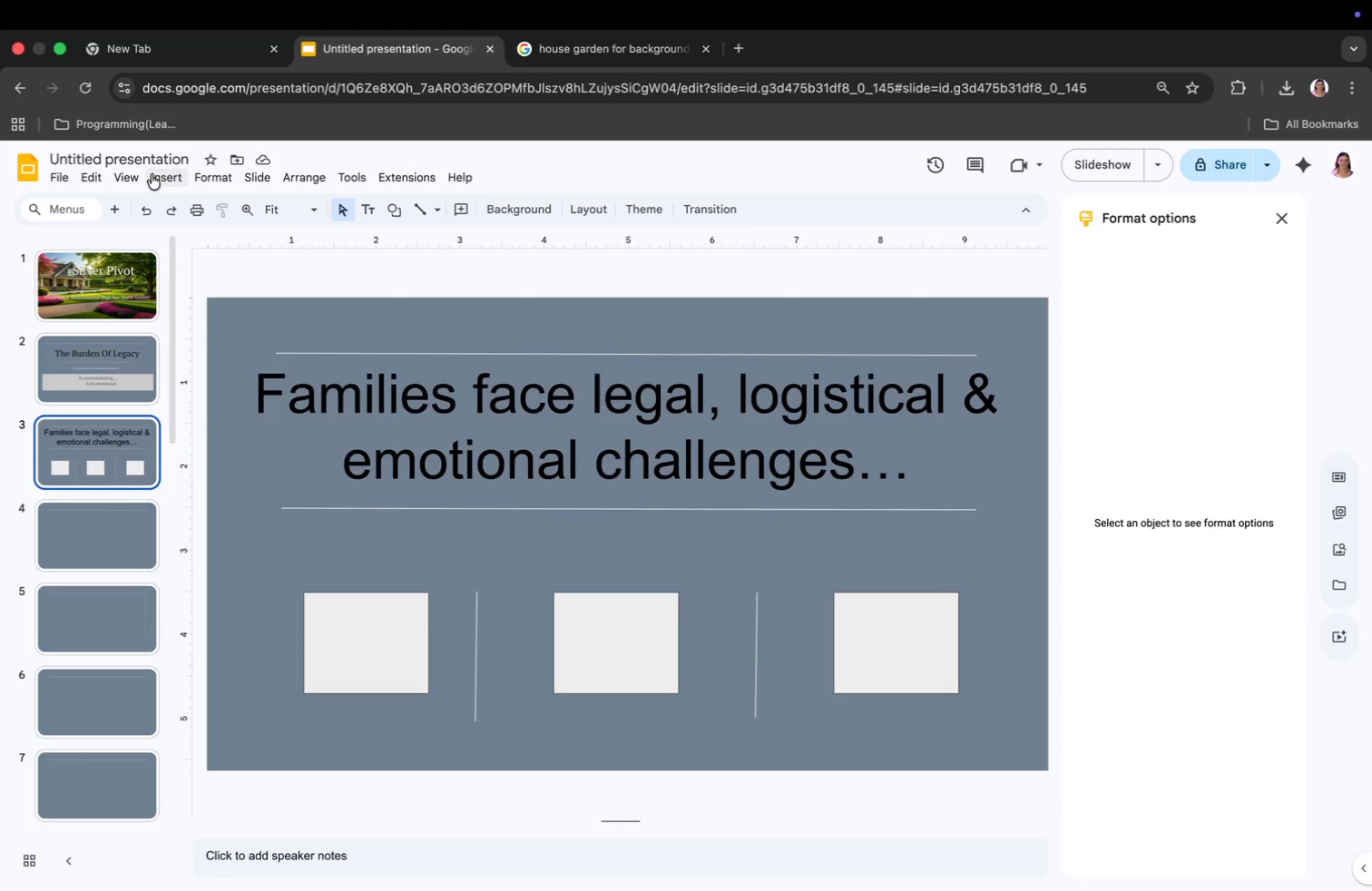 
wait(5.98)
 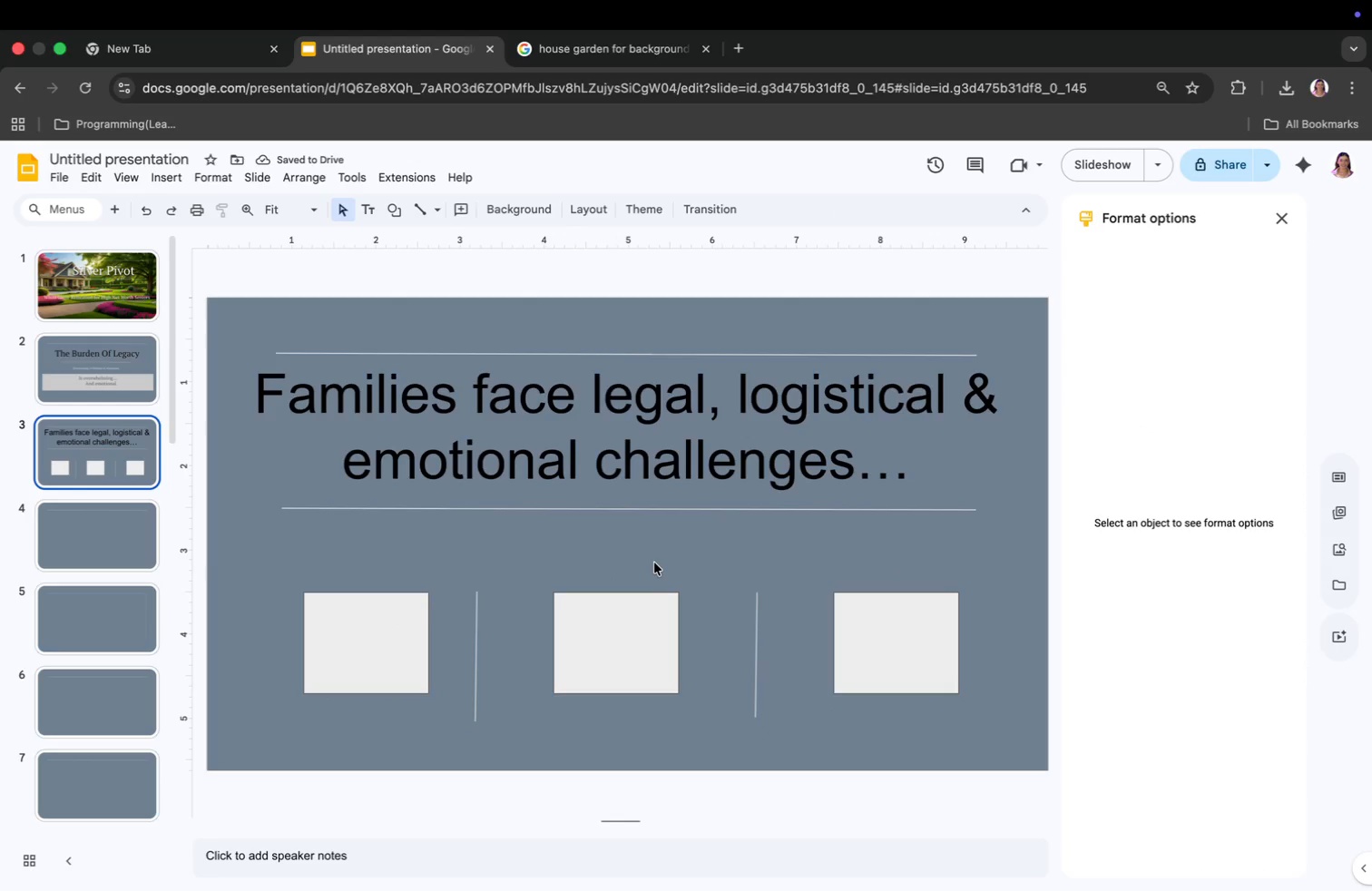 
left_click([505, 442])
 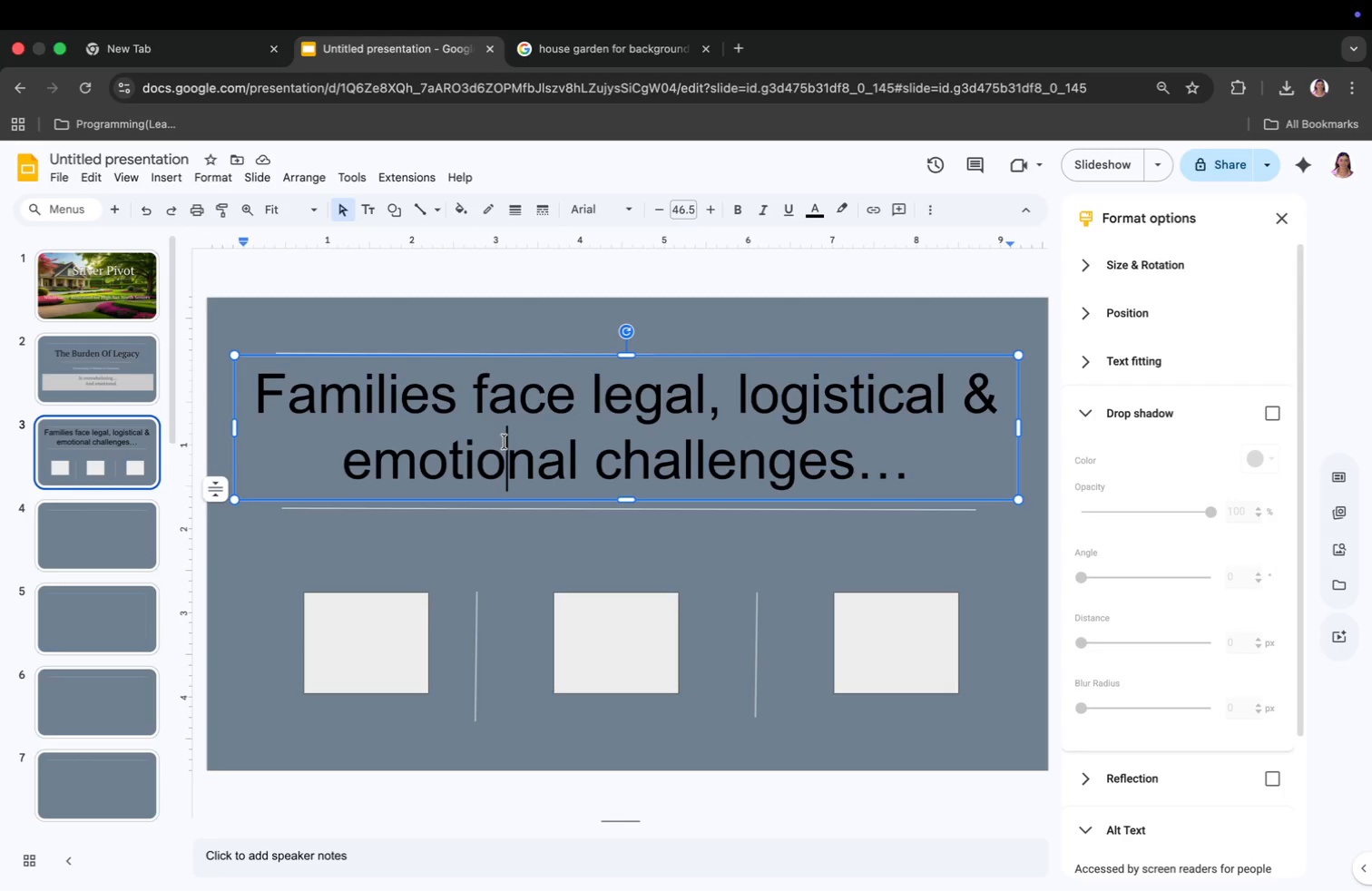 
key(Meta+CommandLeft)
 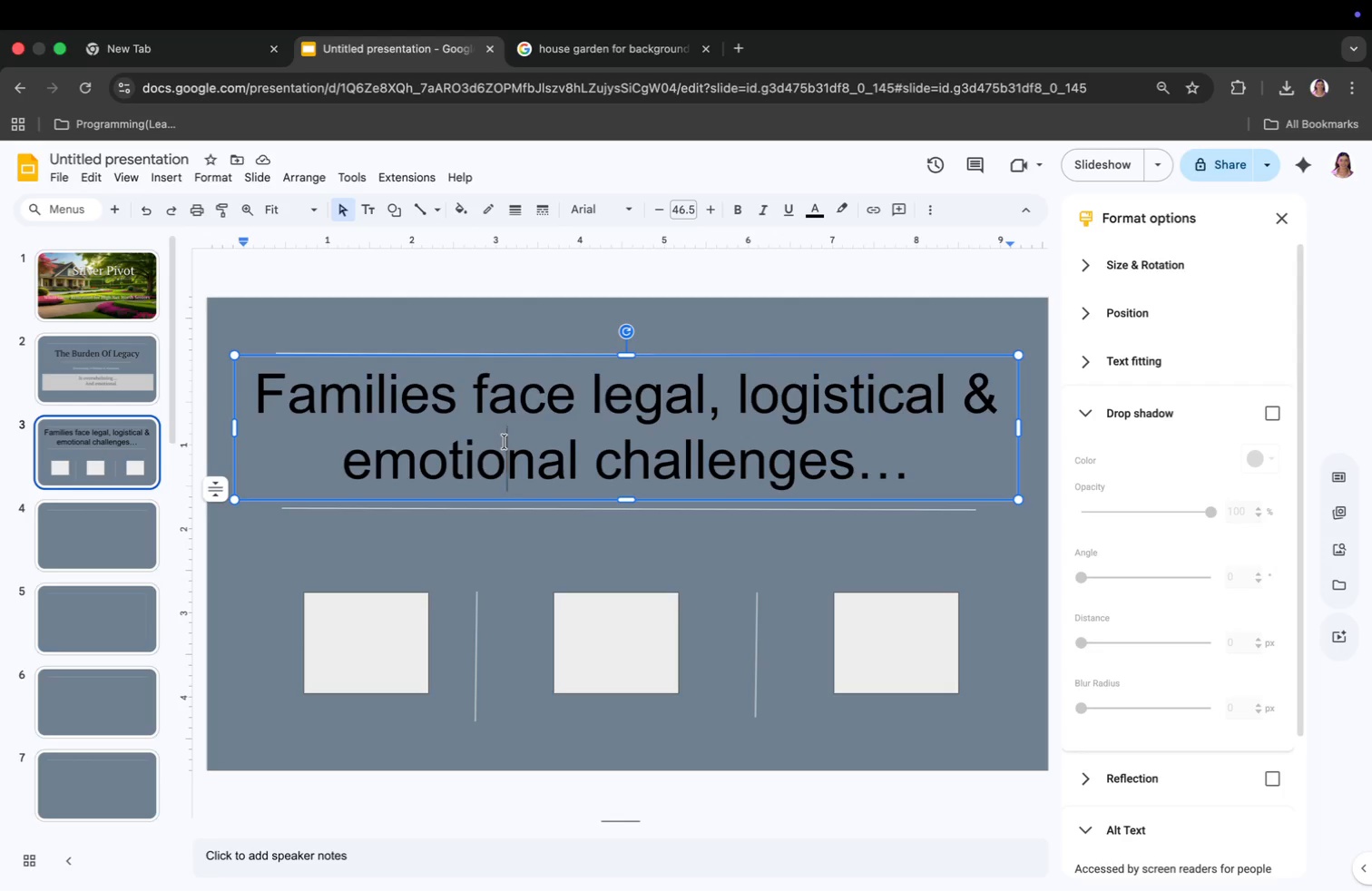 
key(Meta+A)
 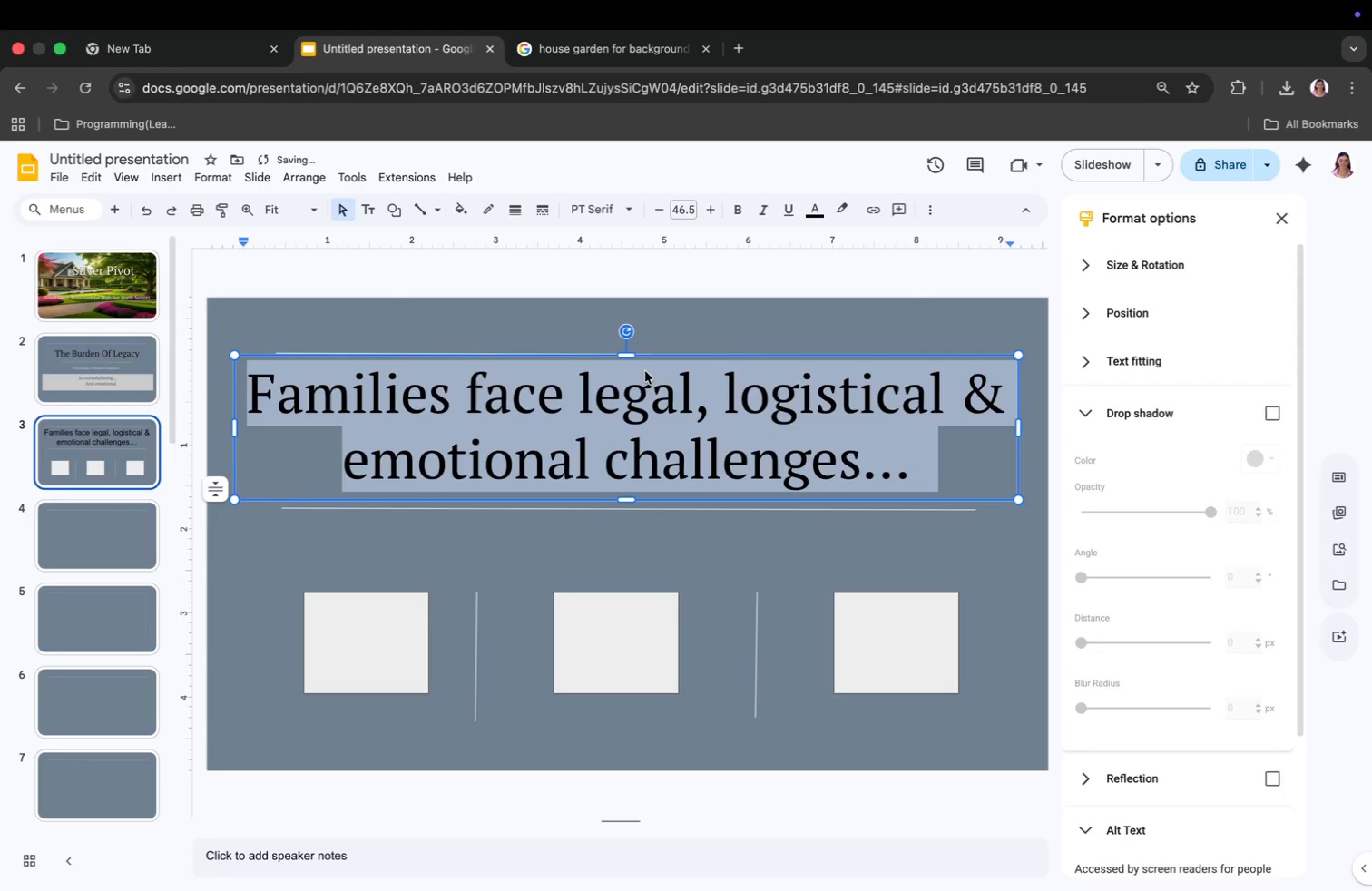 
left_click([1172, 413])
 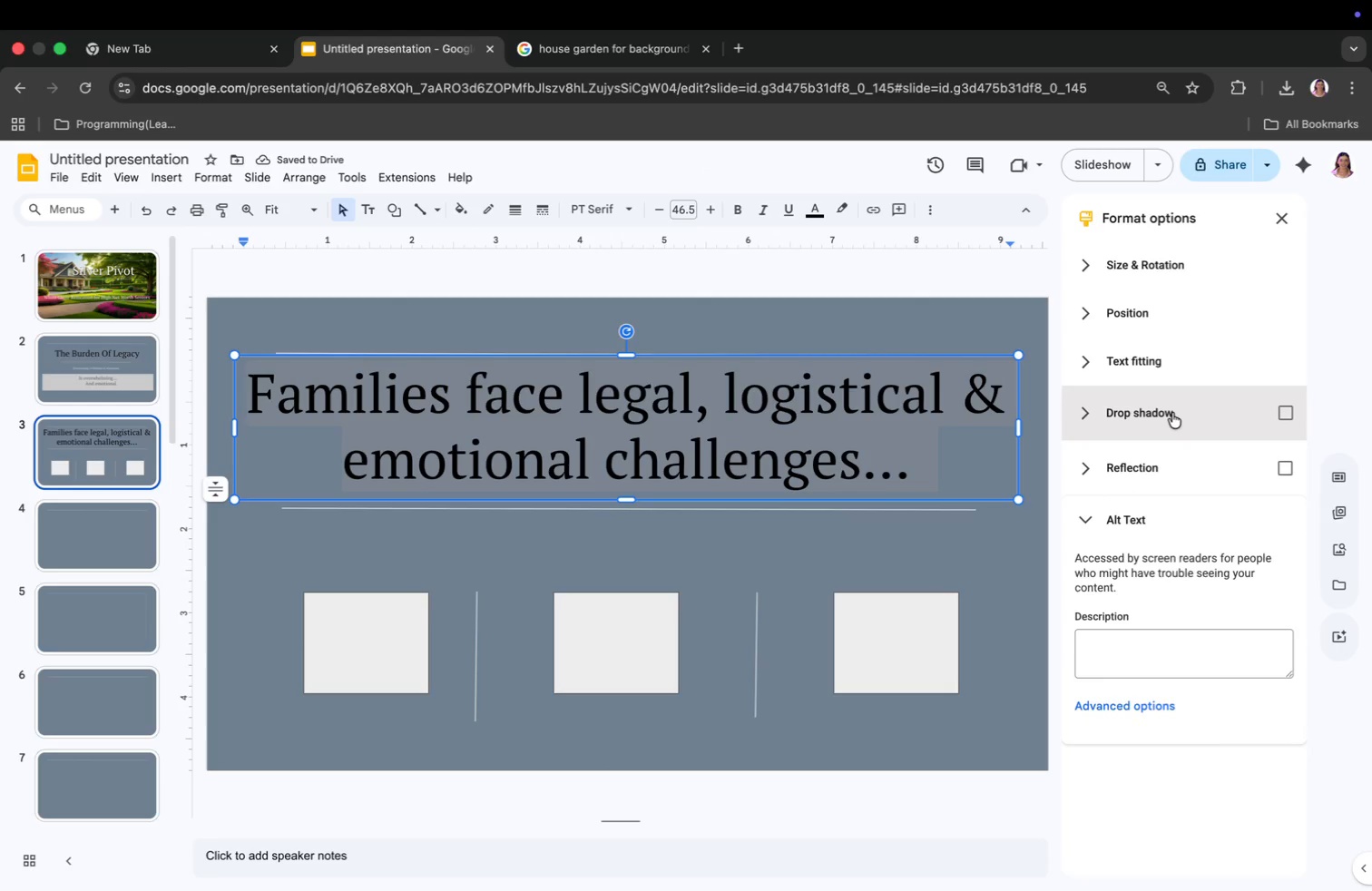 
left_click([1172, 413])
 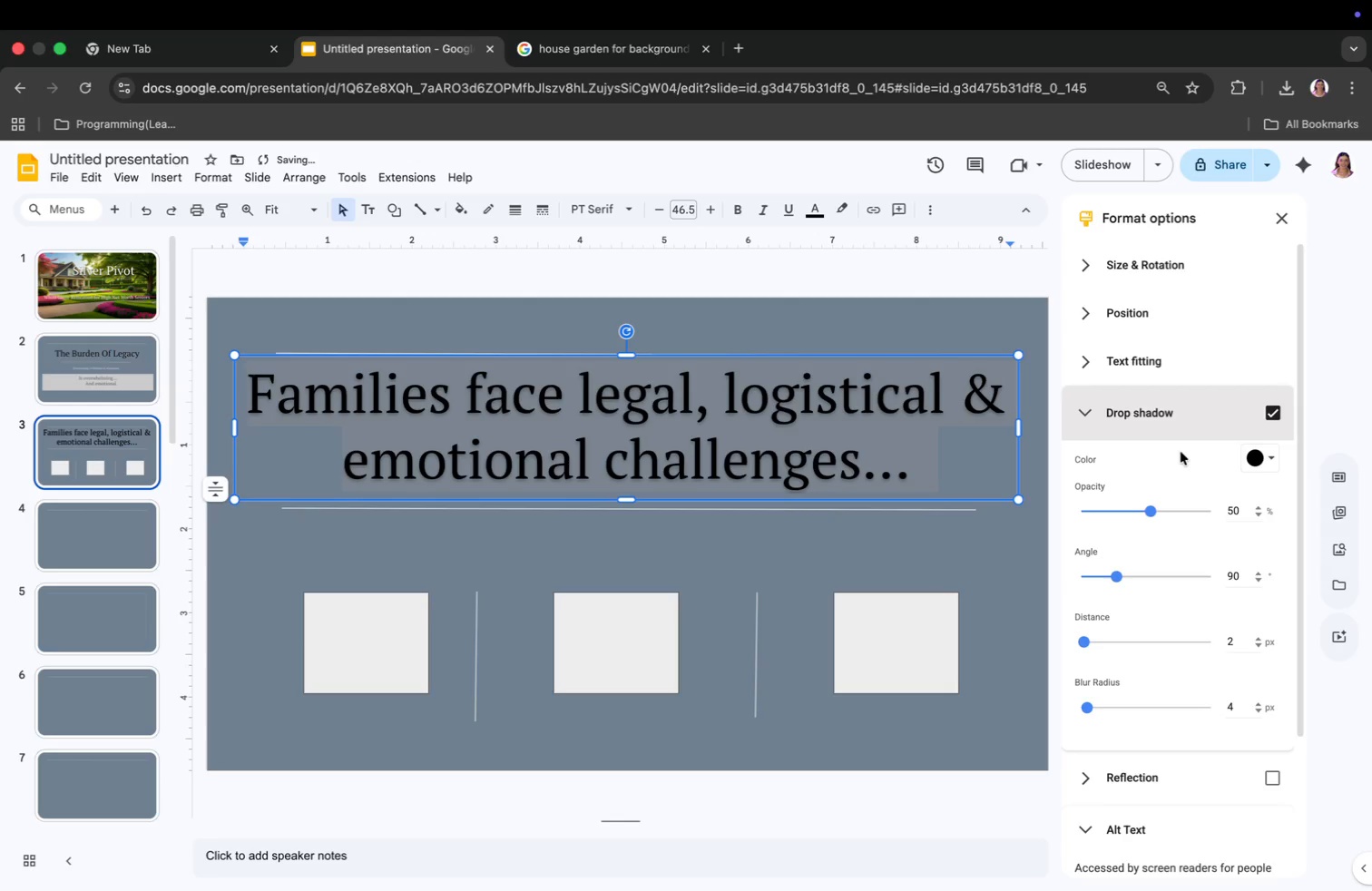 
left_click([1250, 464])
 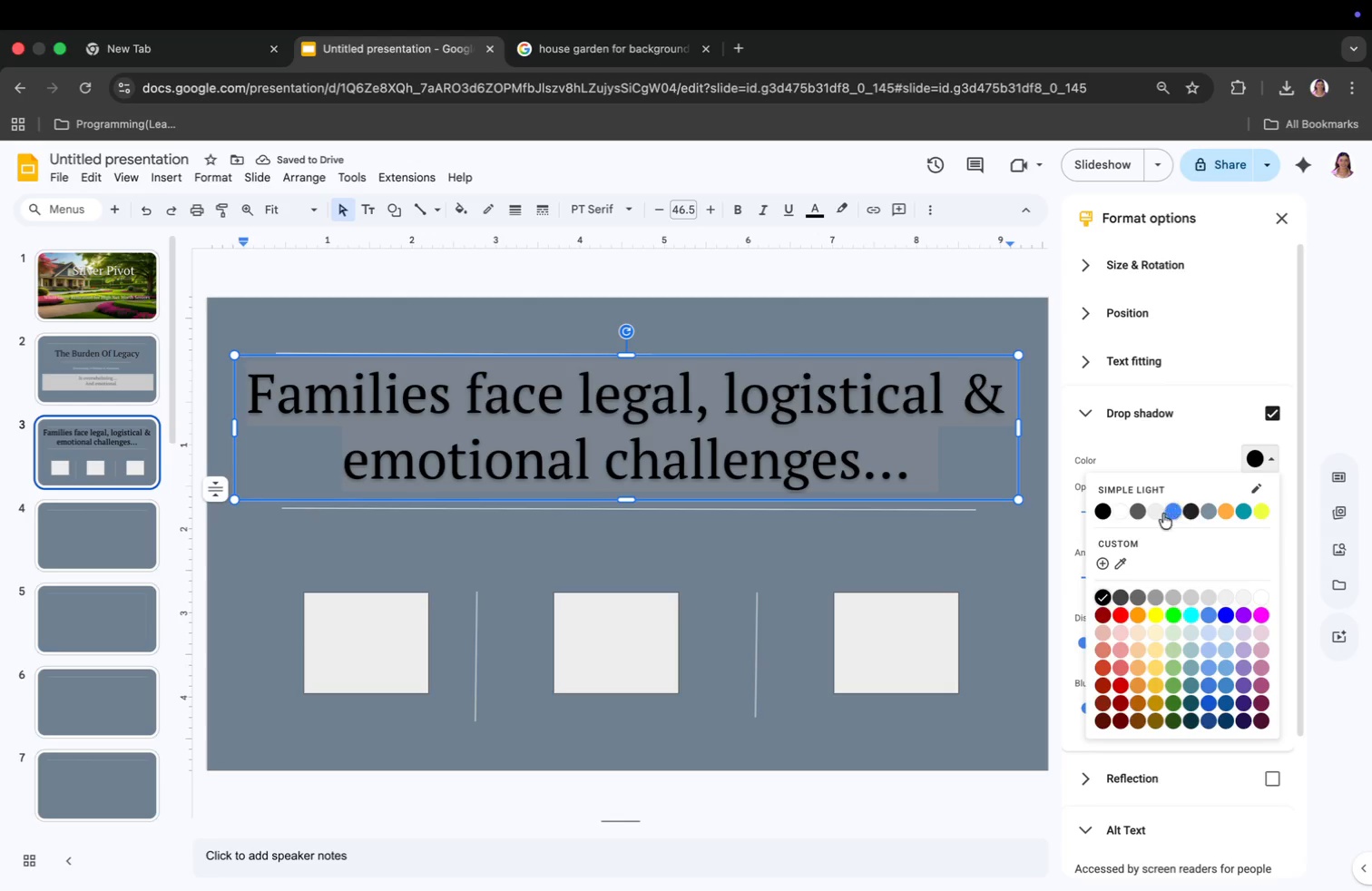 
left_click([1154, 514])
 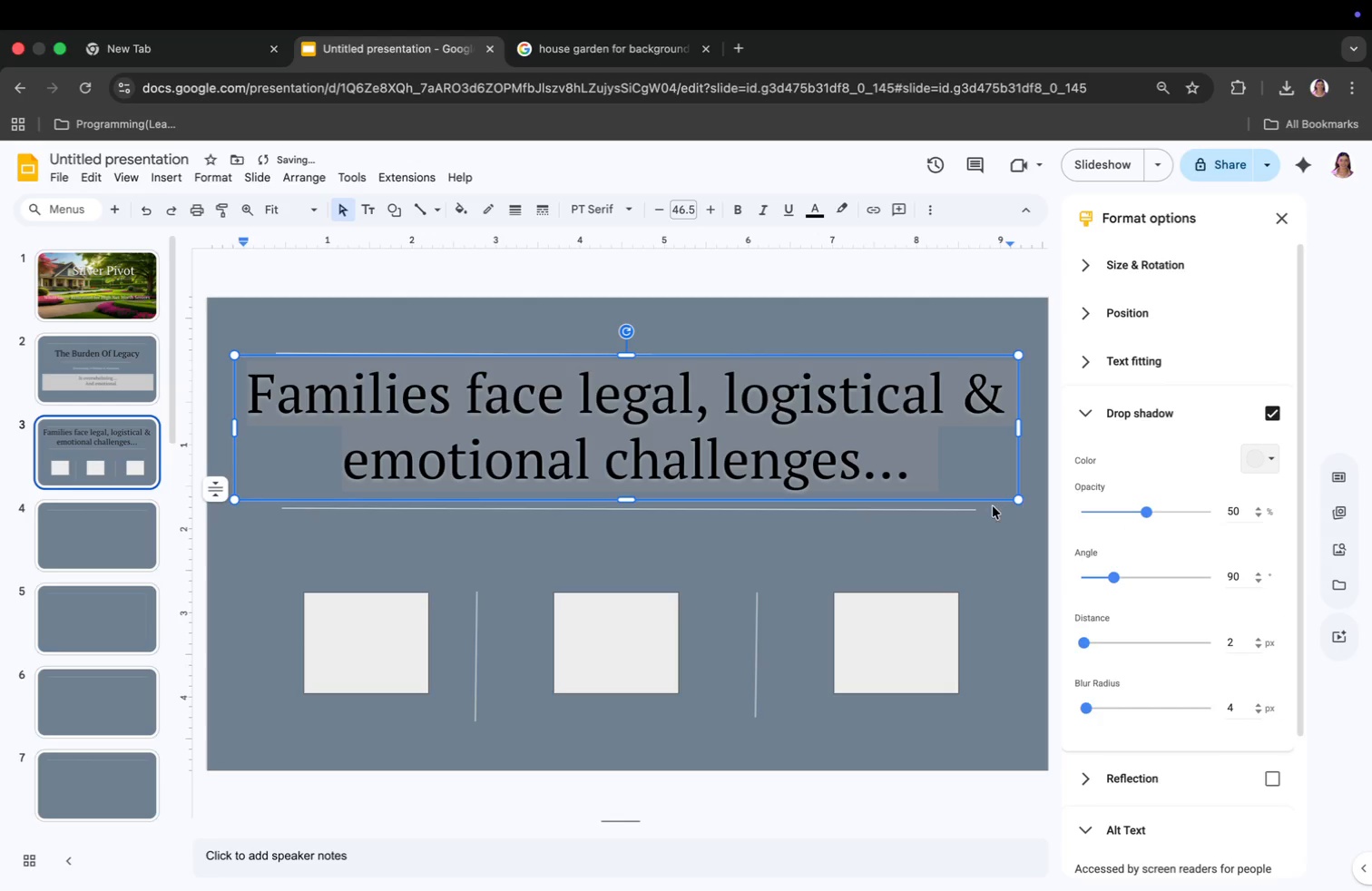 
left_click([986, 530])
 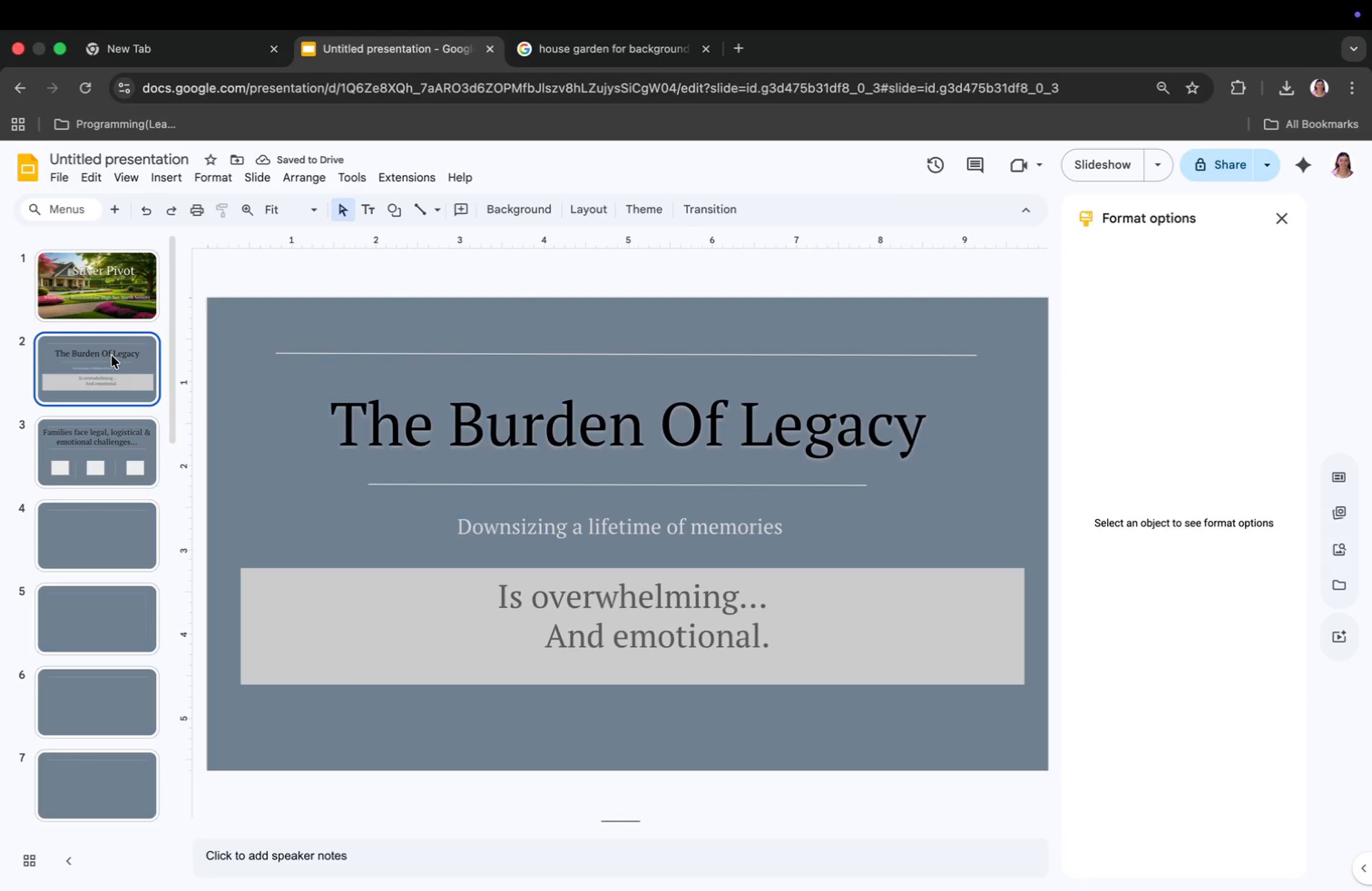 
left_click([116, 434])
 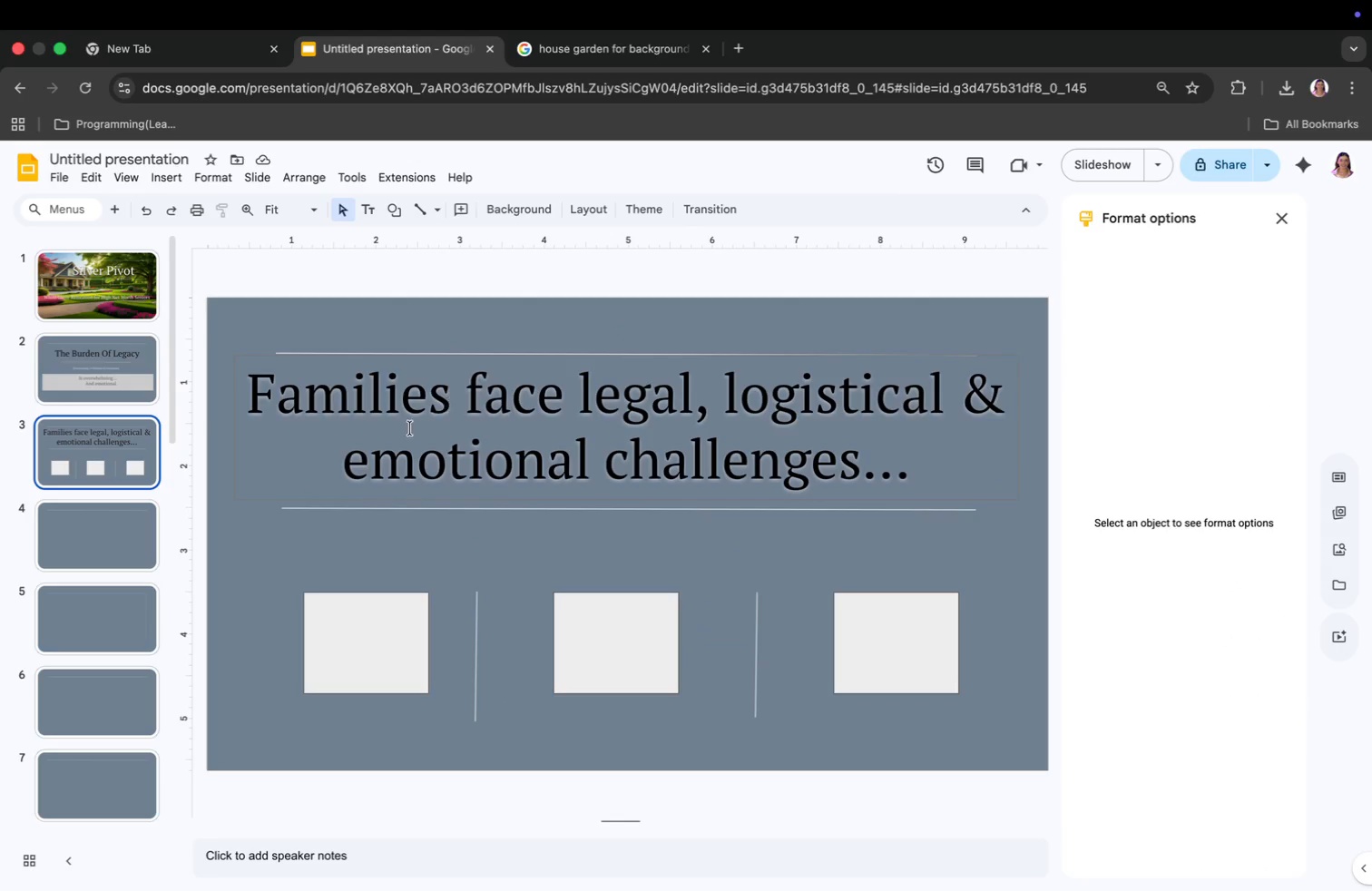 
left_click([349, 443])
 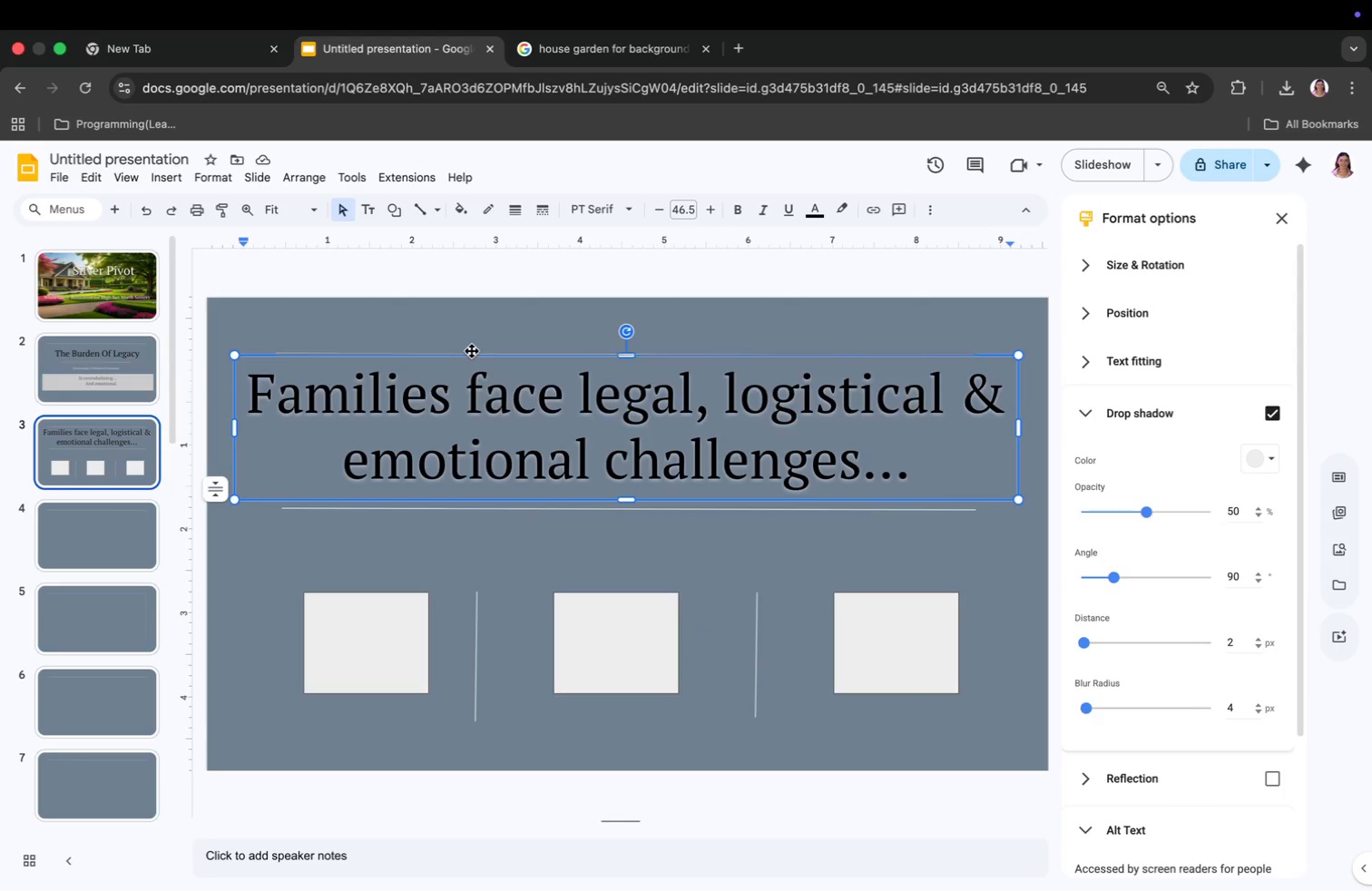 
left_click([506, 335])
 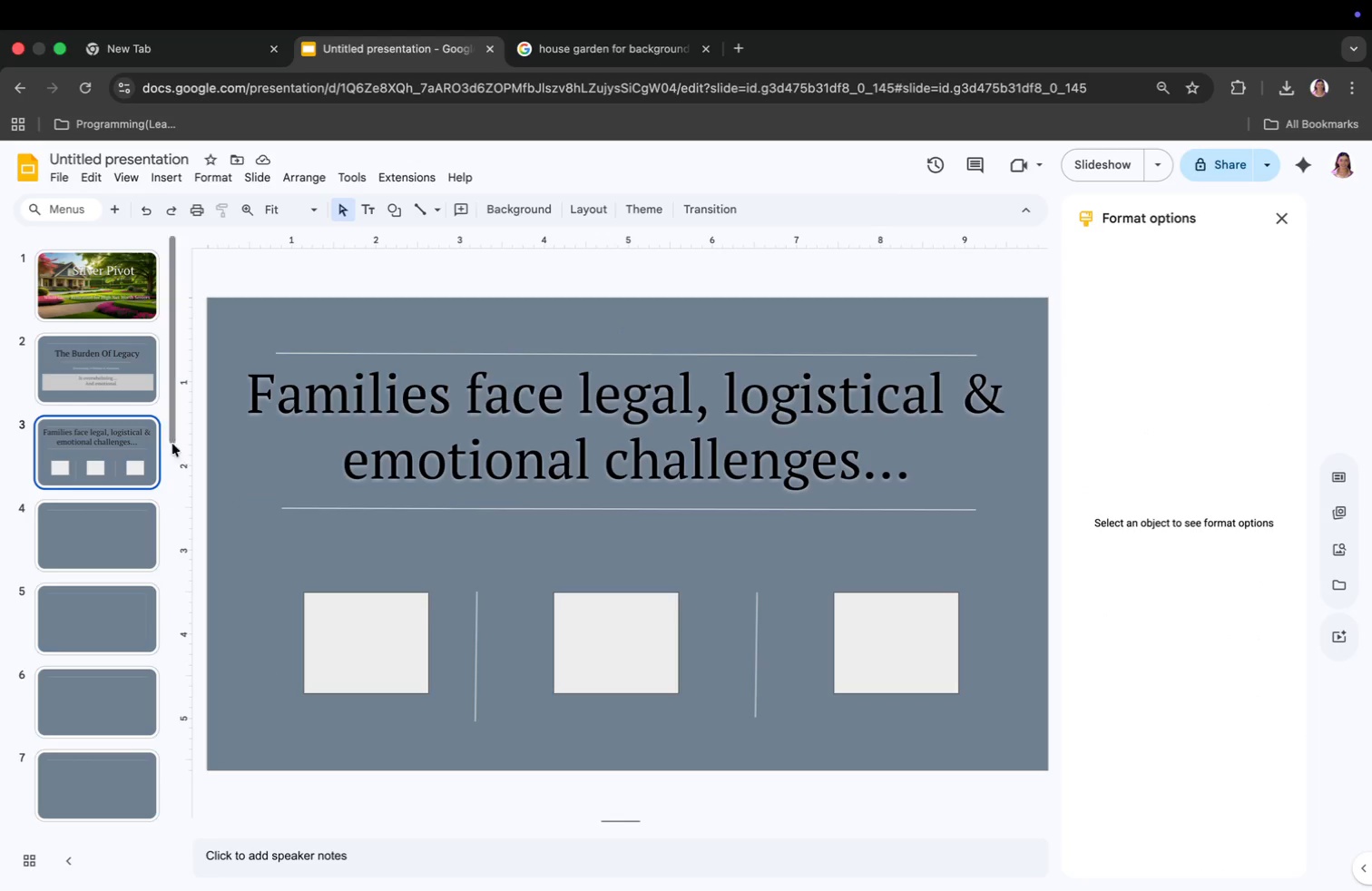 
mouse_move([186, 201])
 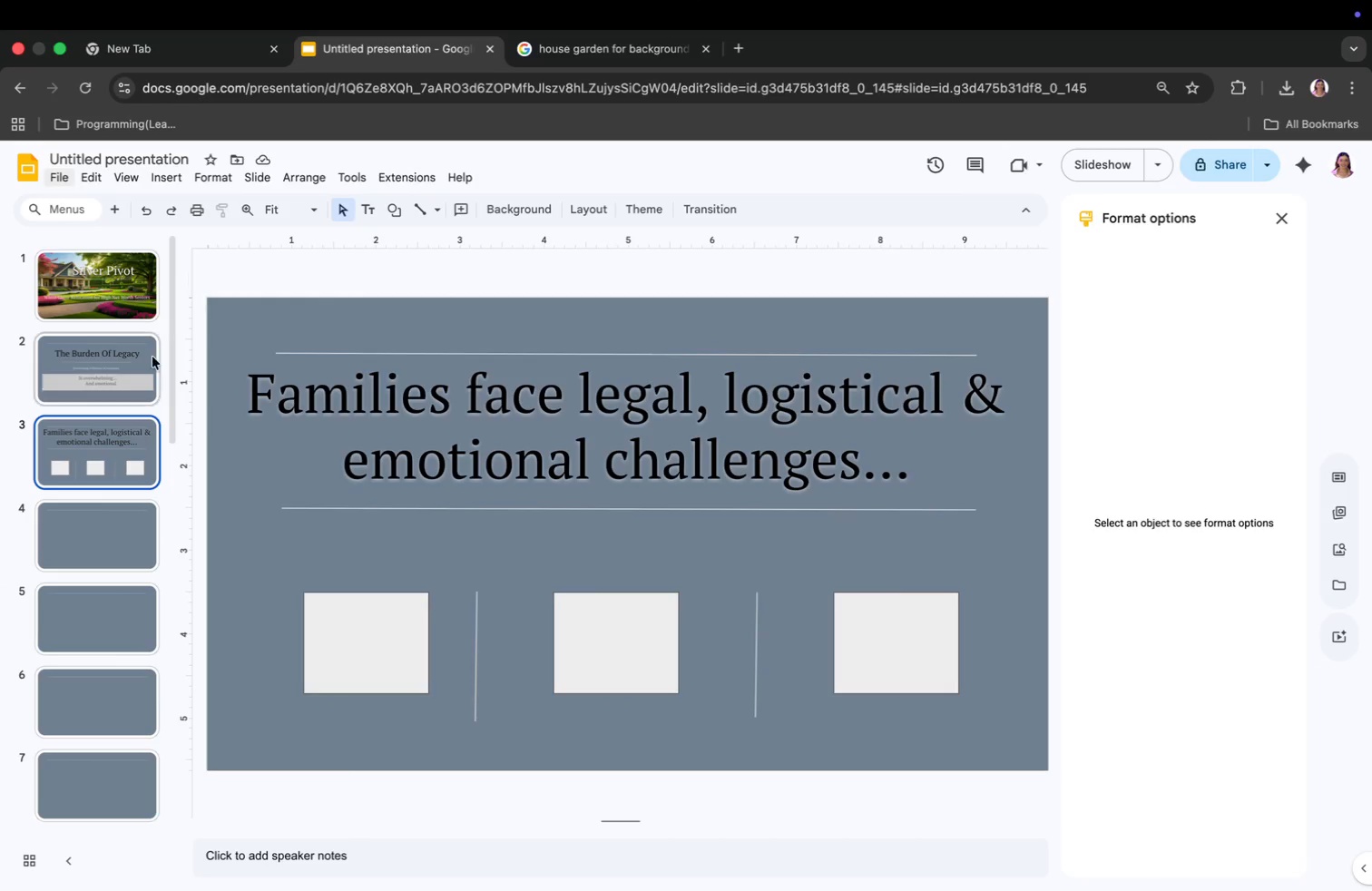 
wait(6.35)
 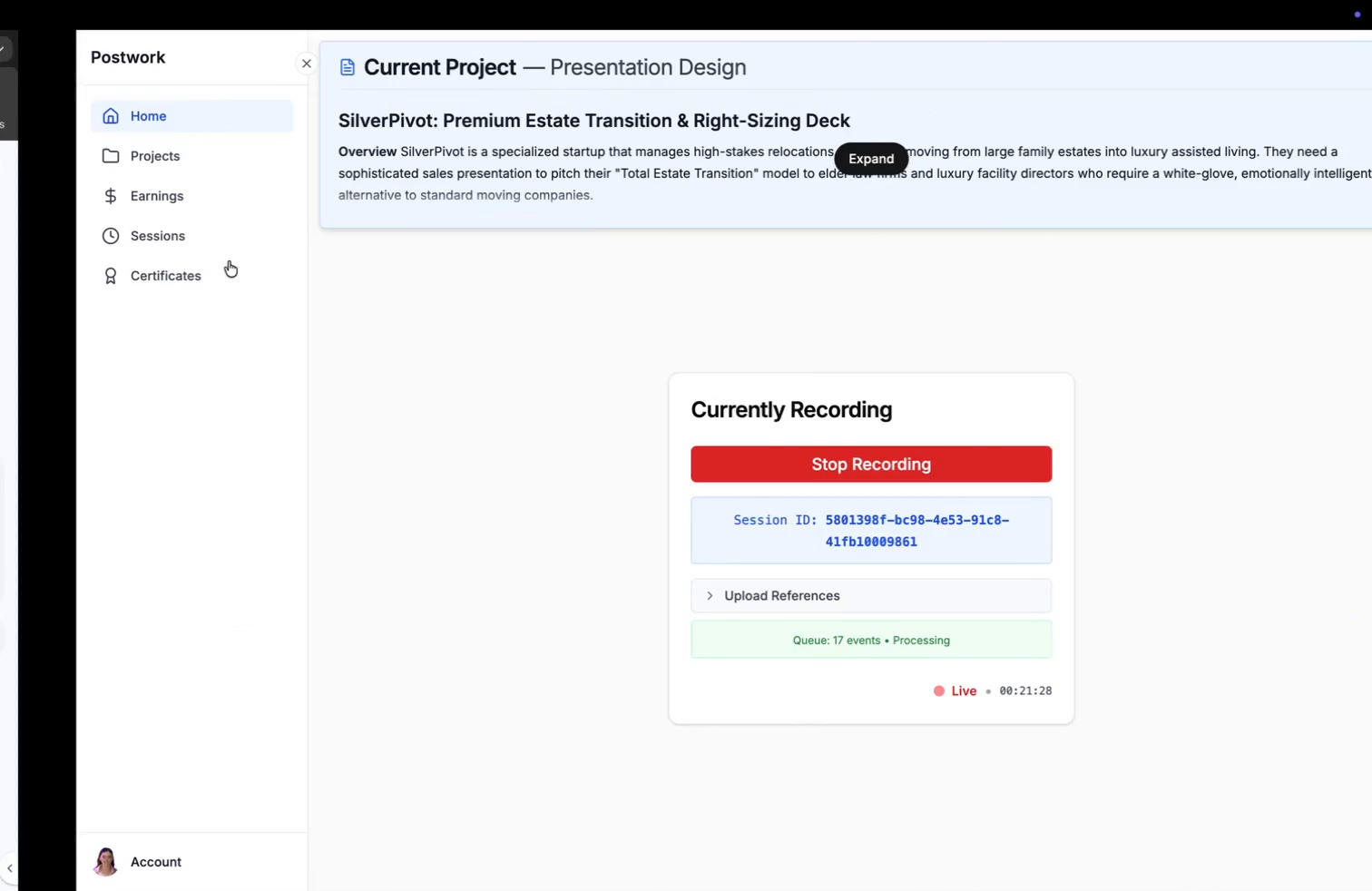 
left_click([172, 176])
 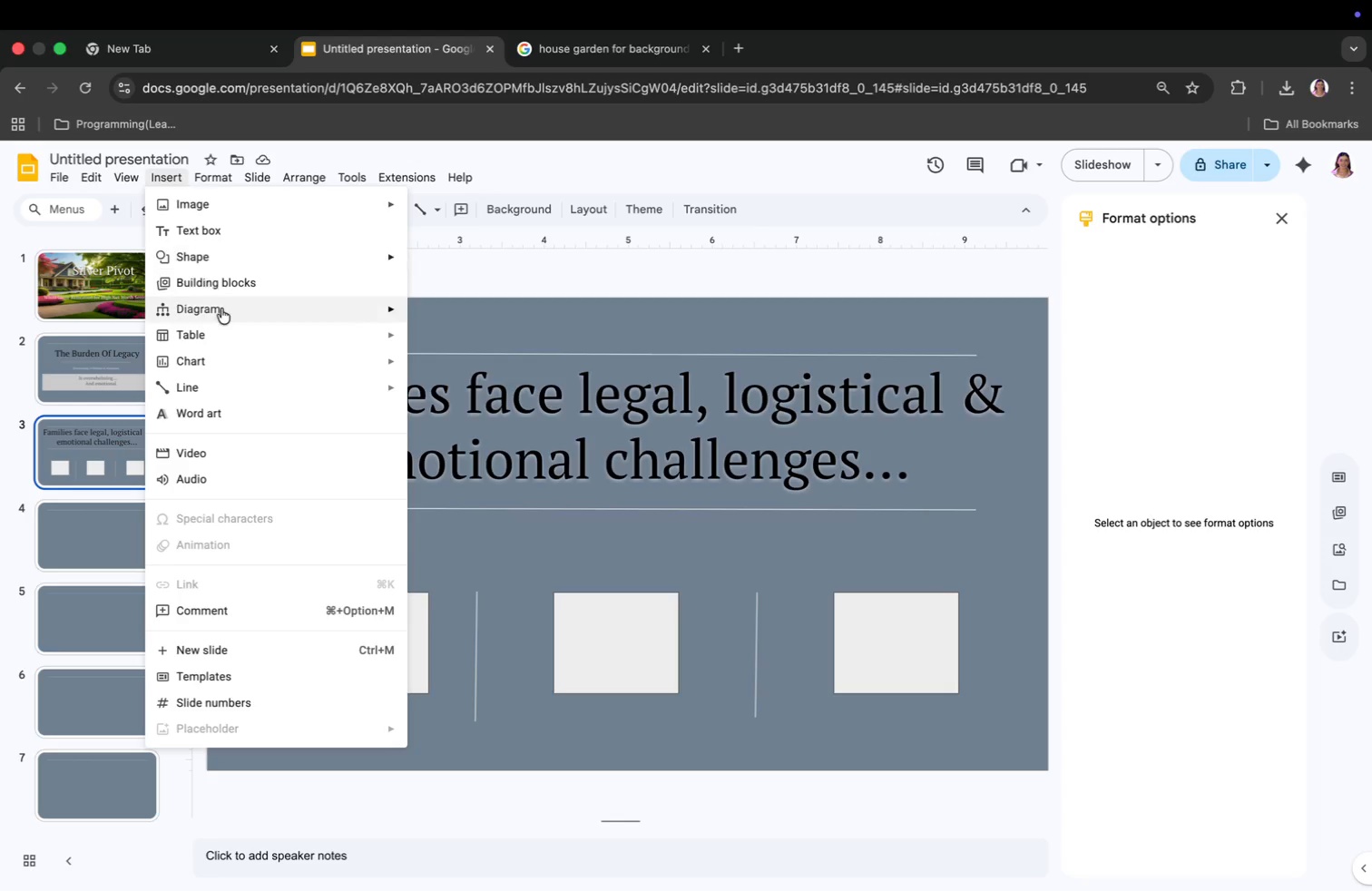 
left_click([275, 201])
 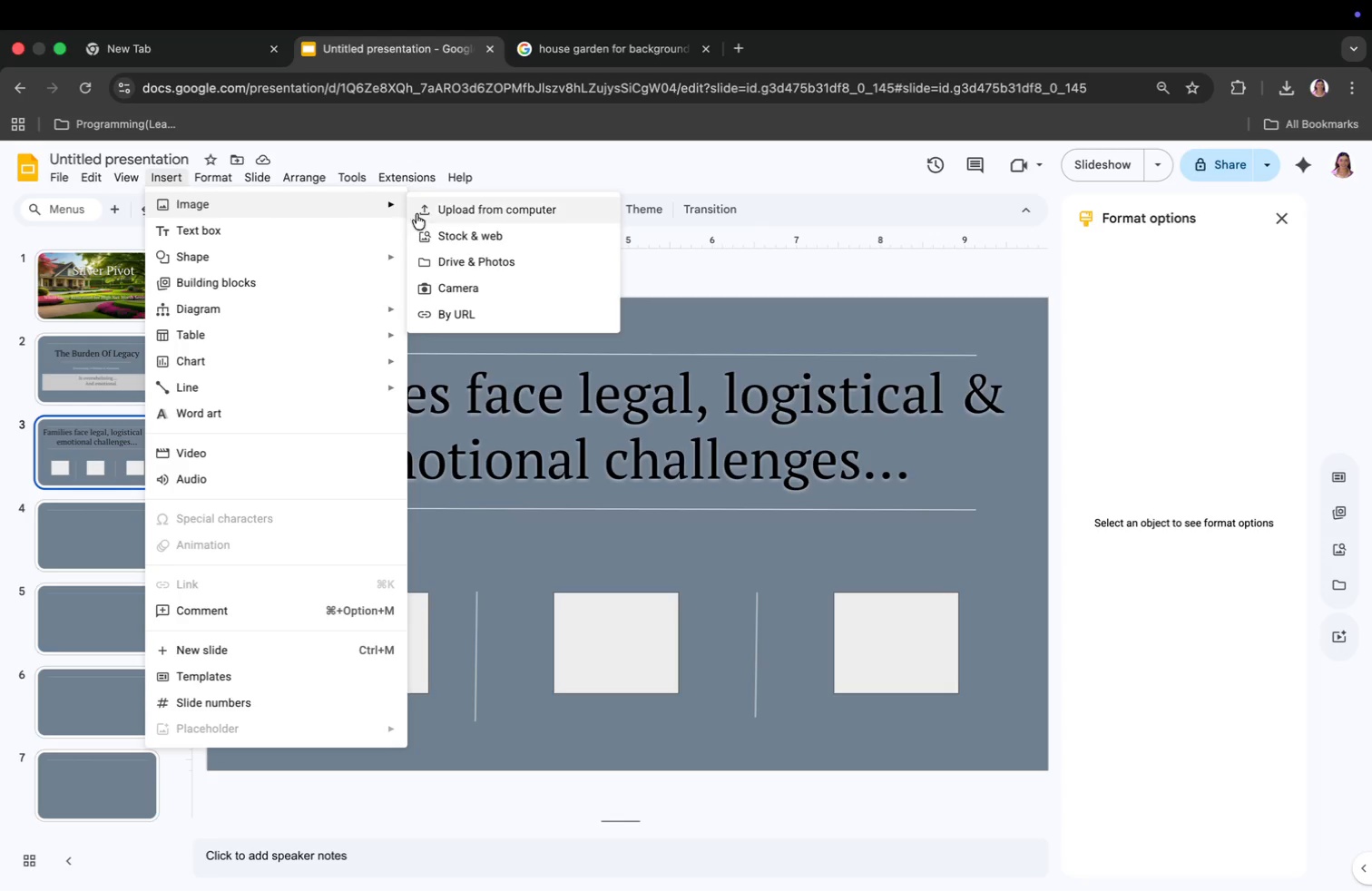 
left_click([447, 205])
 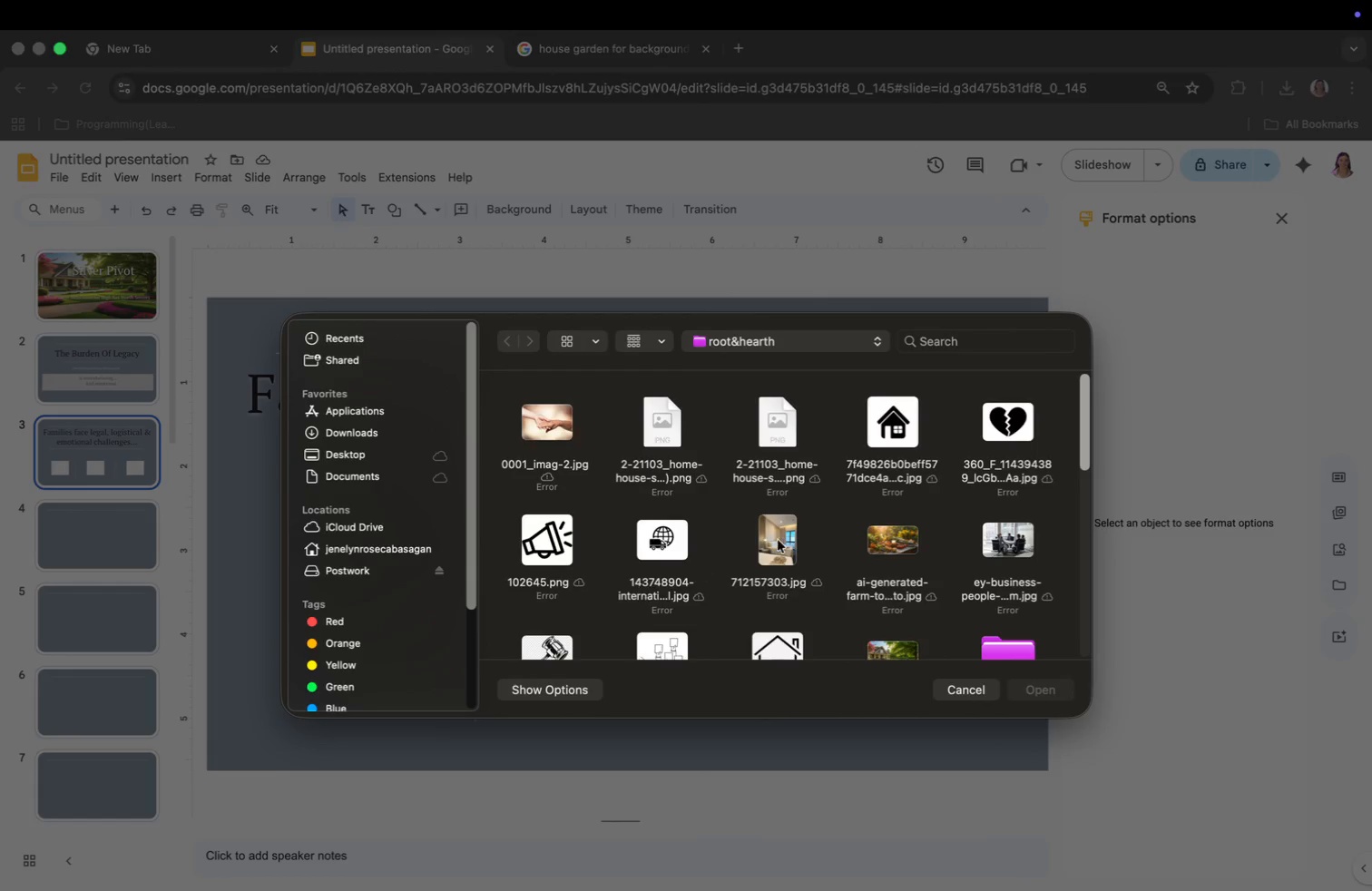 
left_click([891, 427])
 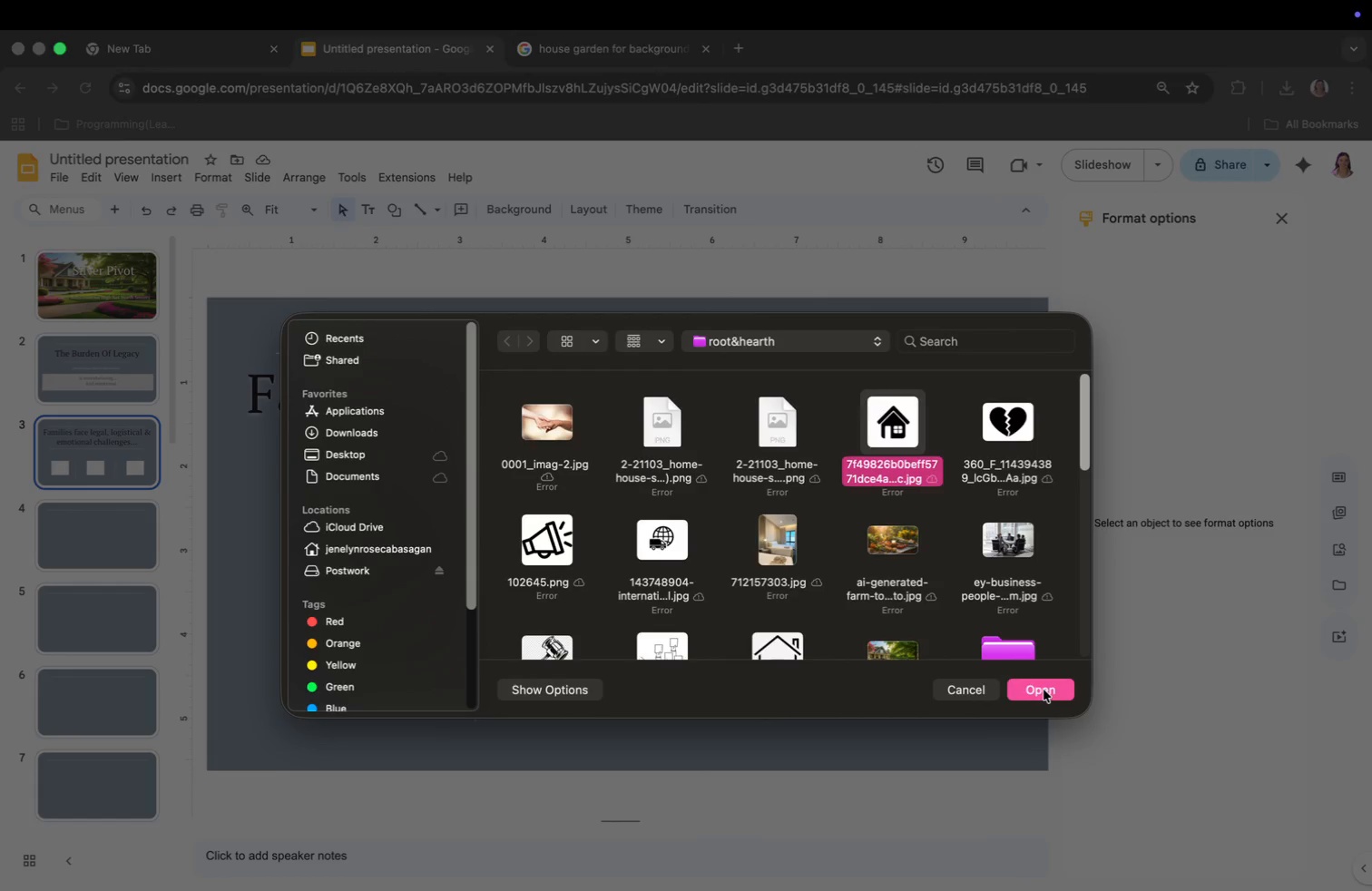 
left_click([1044, 690])
 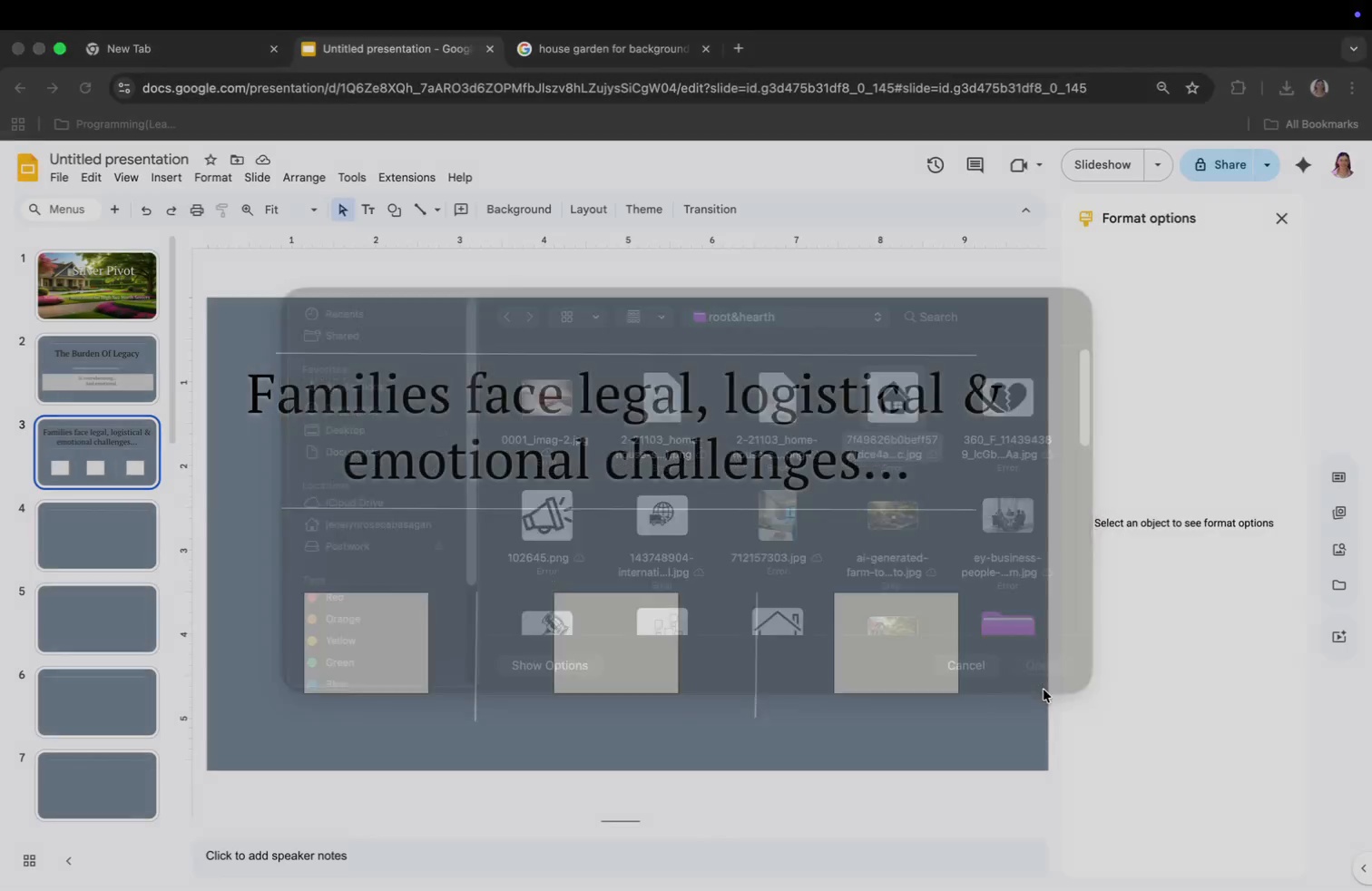 
left_click_drag(start_coordinate=[390, 769], to_coordinate=[775, 402])
 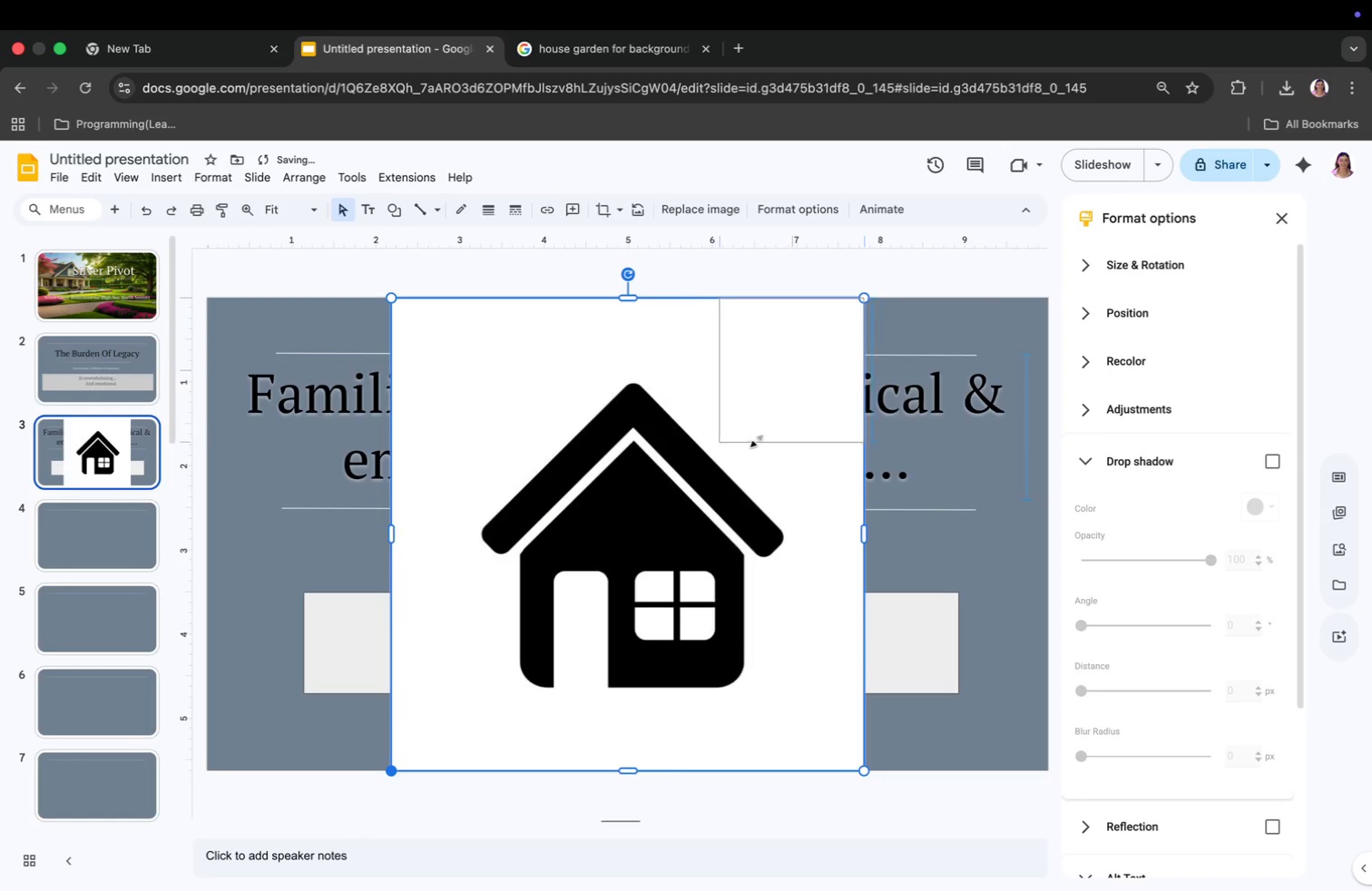 
left_click_drag(start_coordinate=[810, 362], to_coordinate=[369, 651])
 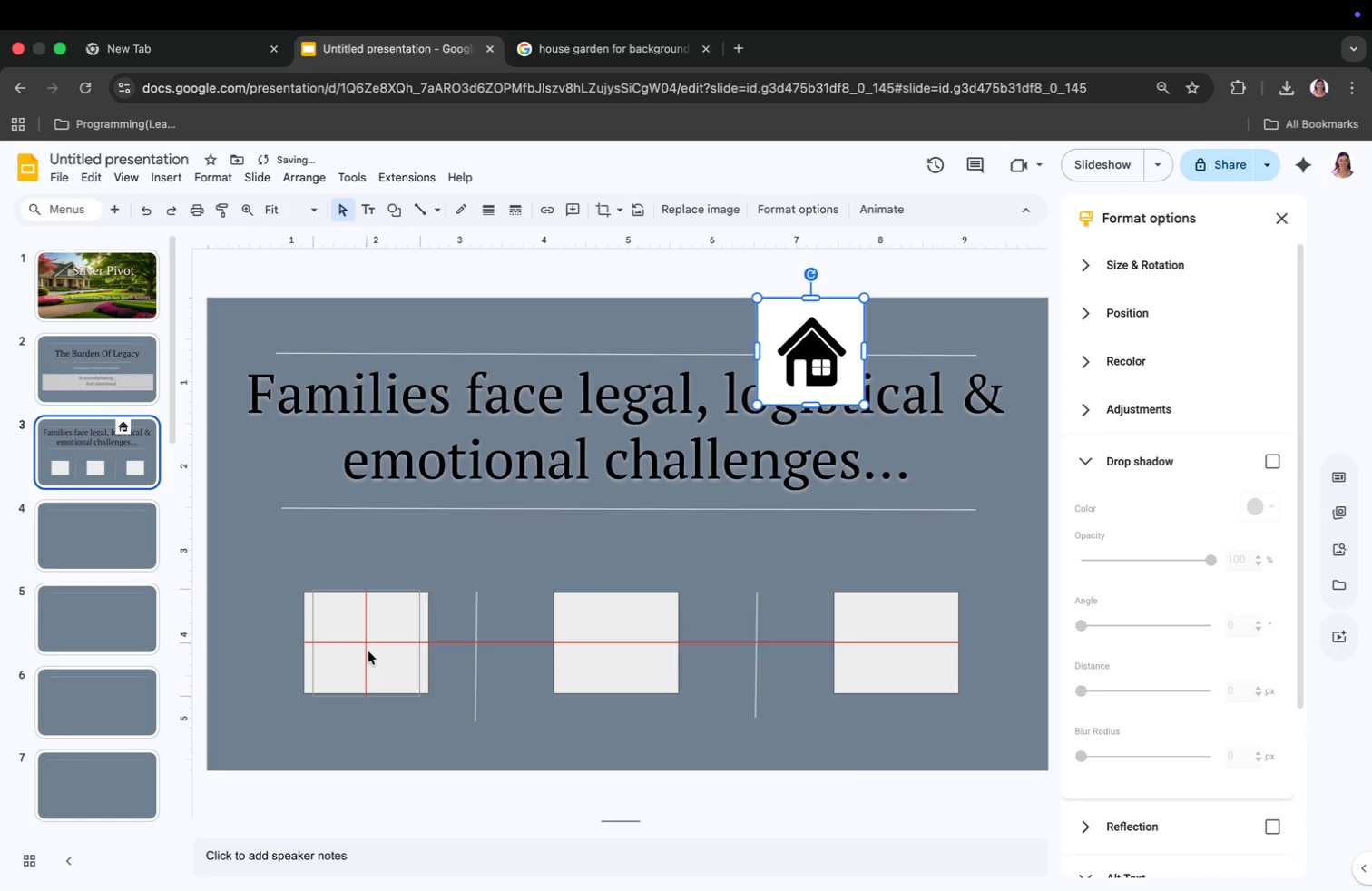 
left_click_drag(start_coordinate=[316, 697], to_coordinate=[324, 689])
 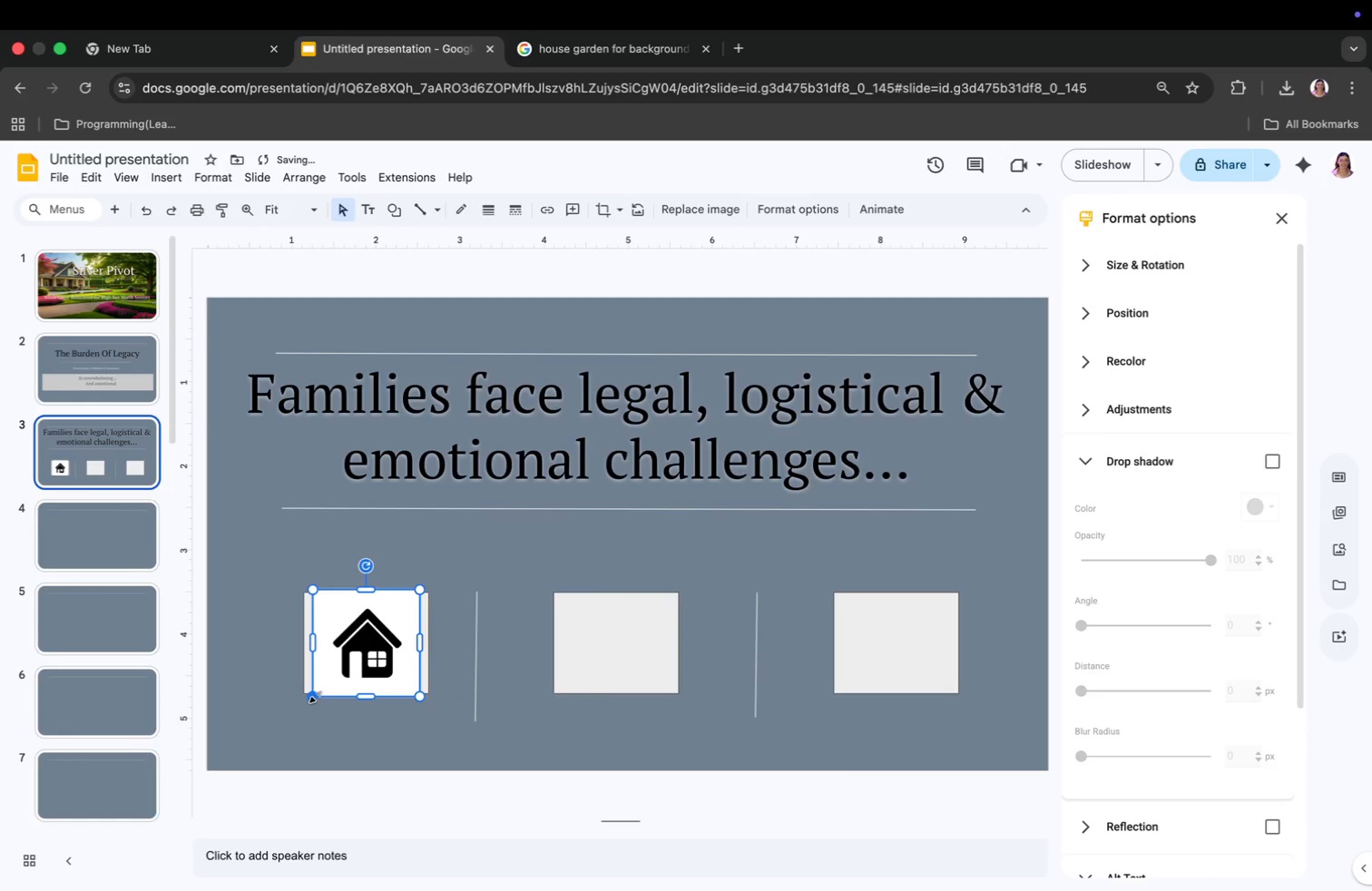 
left_click_drag(start_coordinate=[381, 626], to_coordinate=[377, 631])
 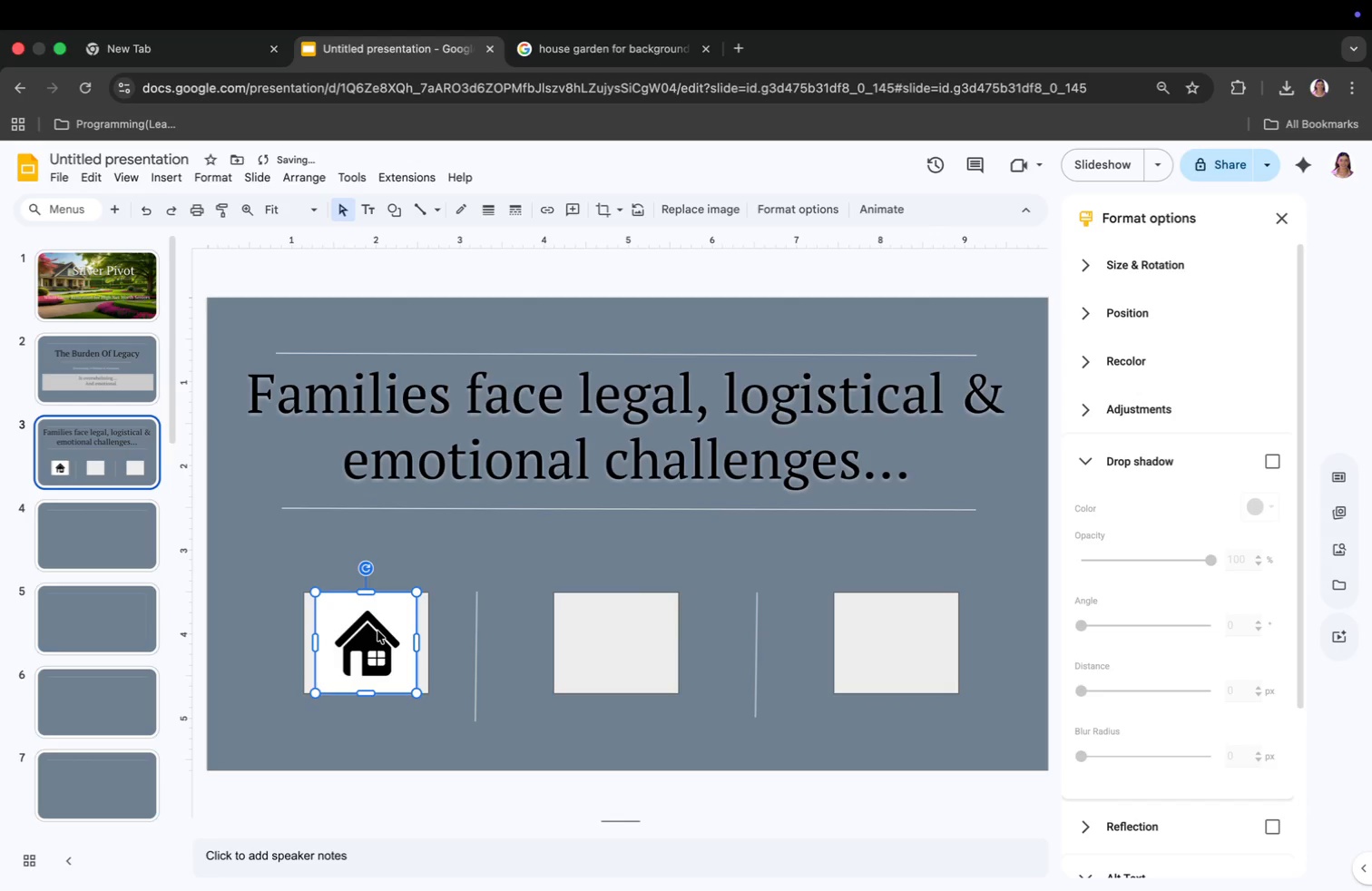 
left_click([507, 556])
 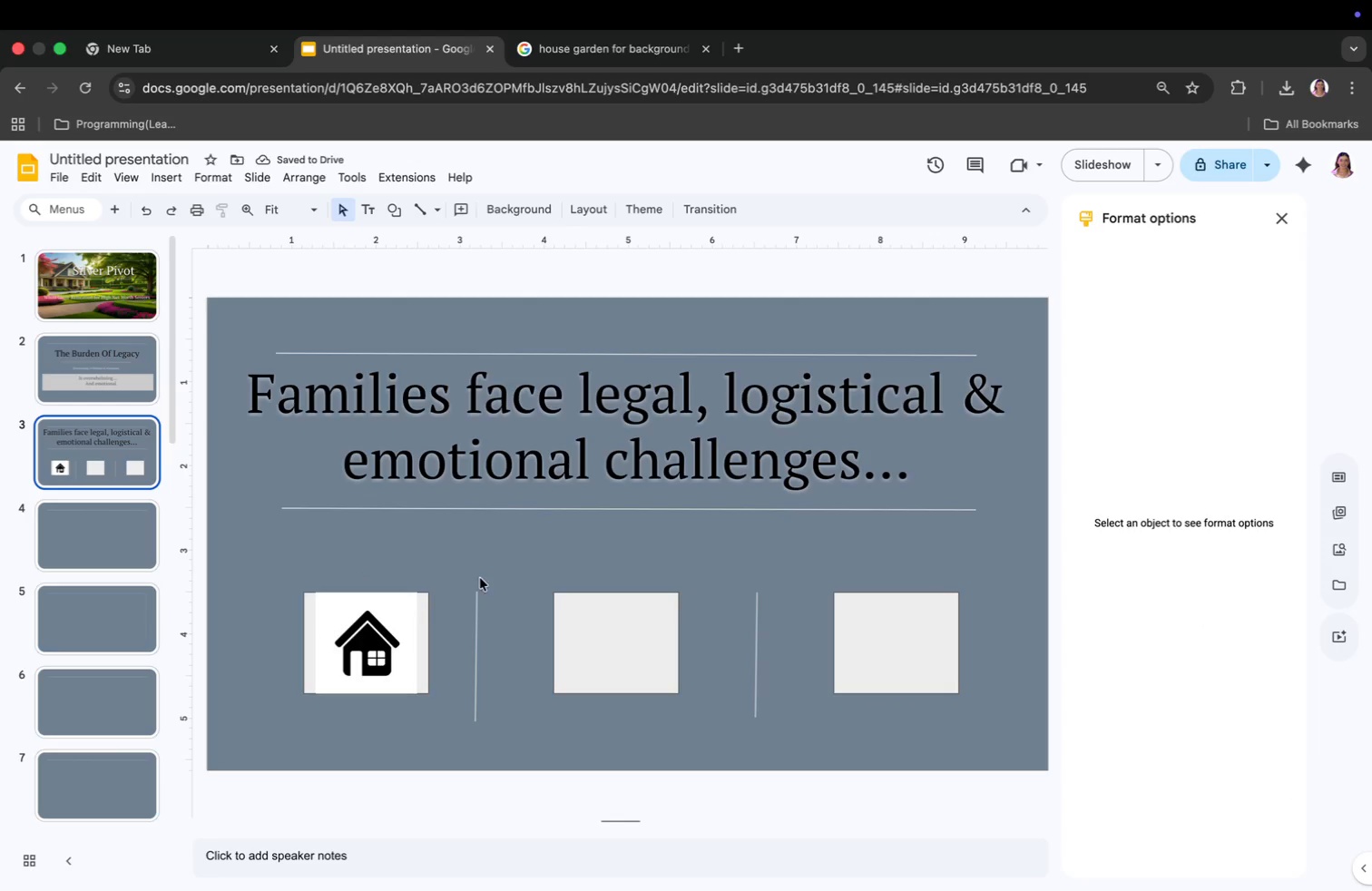 
wait(6.0)
 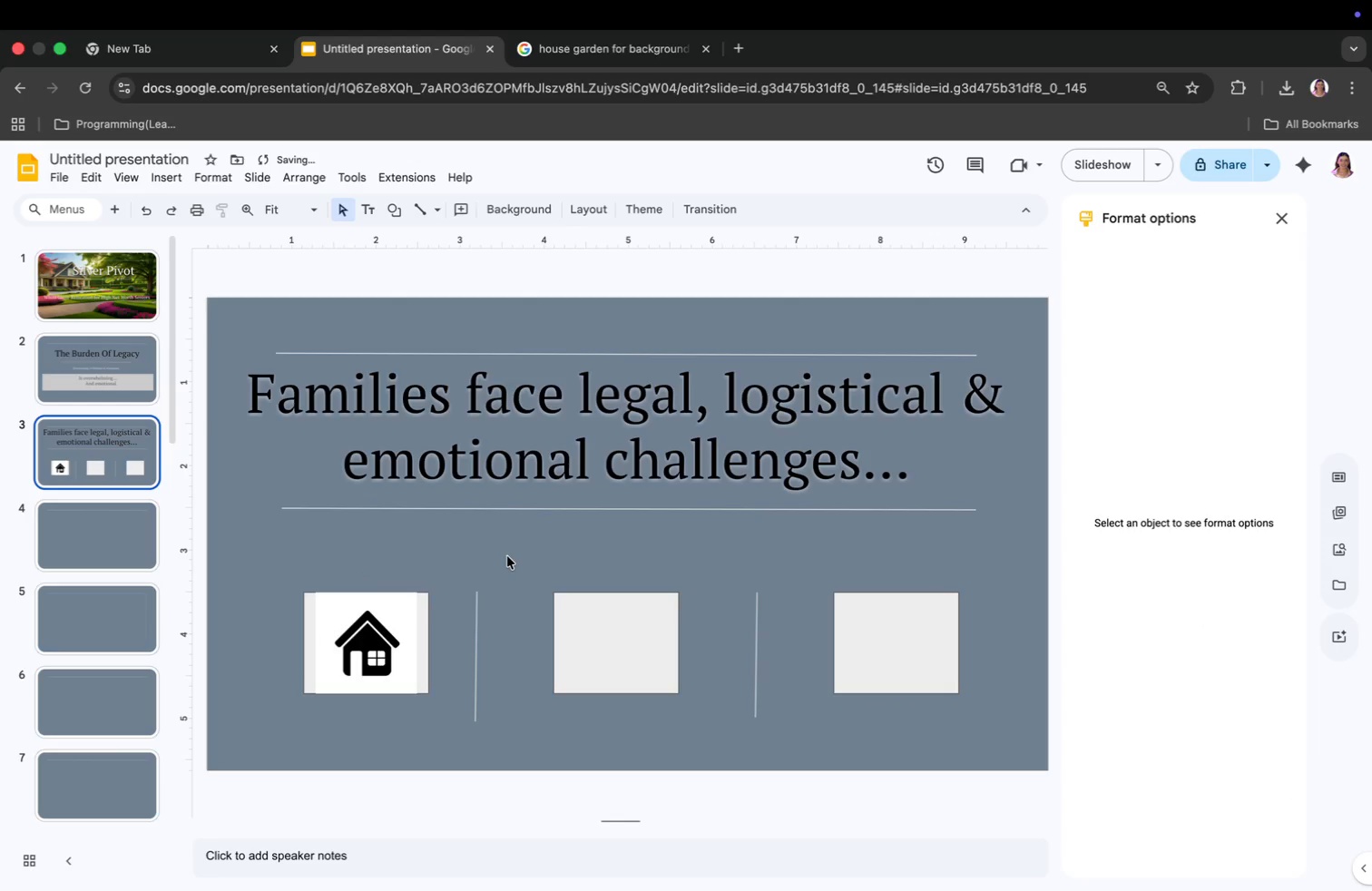 
left_click_drag(start_coordinate=[416, 641], to_coordinate=[429, 643])
 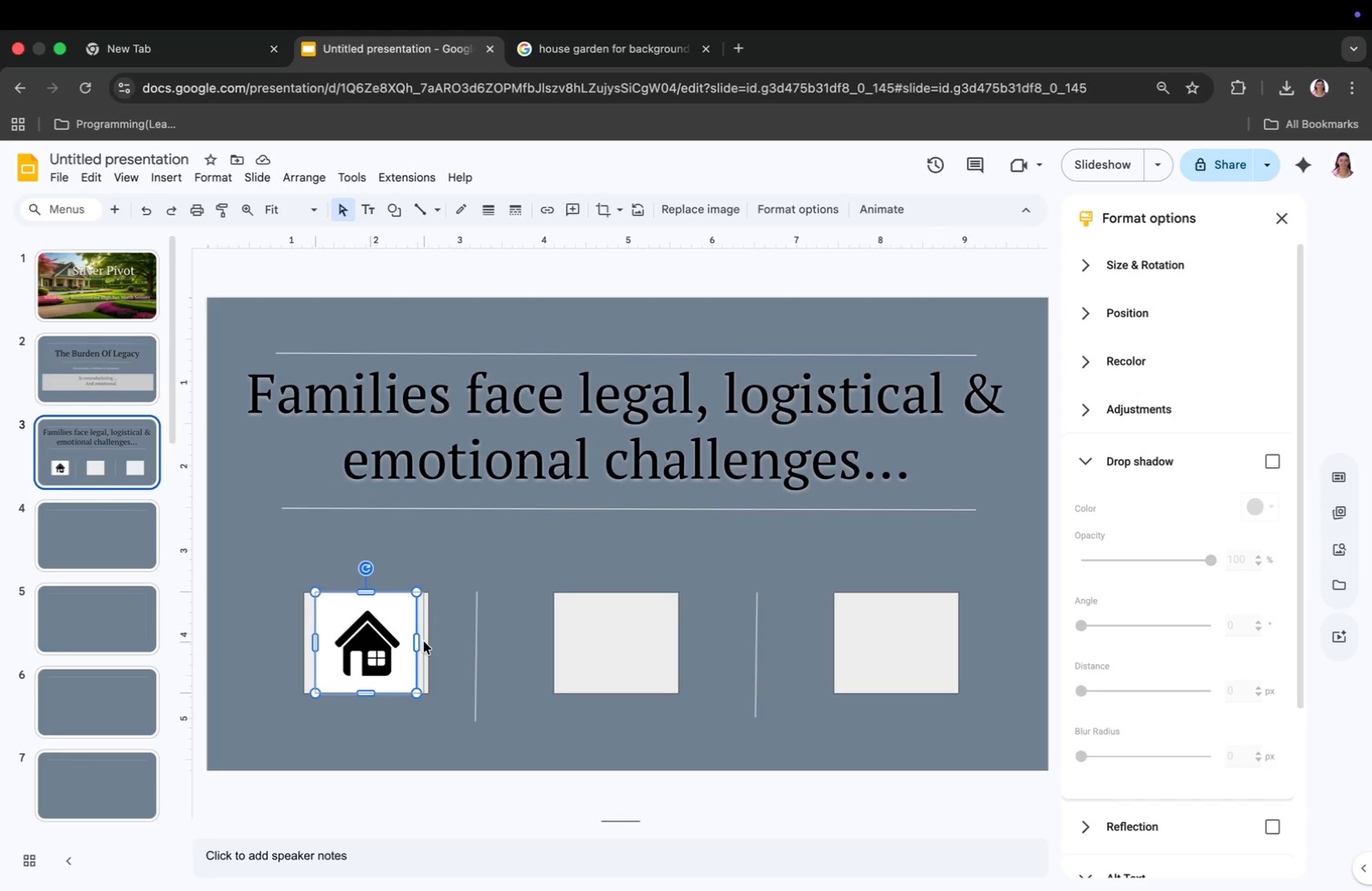 
left_click_drag(start_coordinate=[318, 644], to_coordinate=[305, 643])
 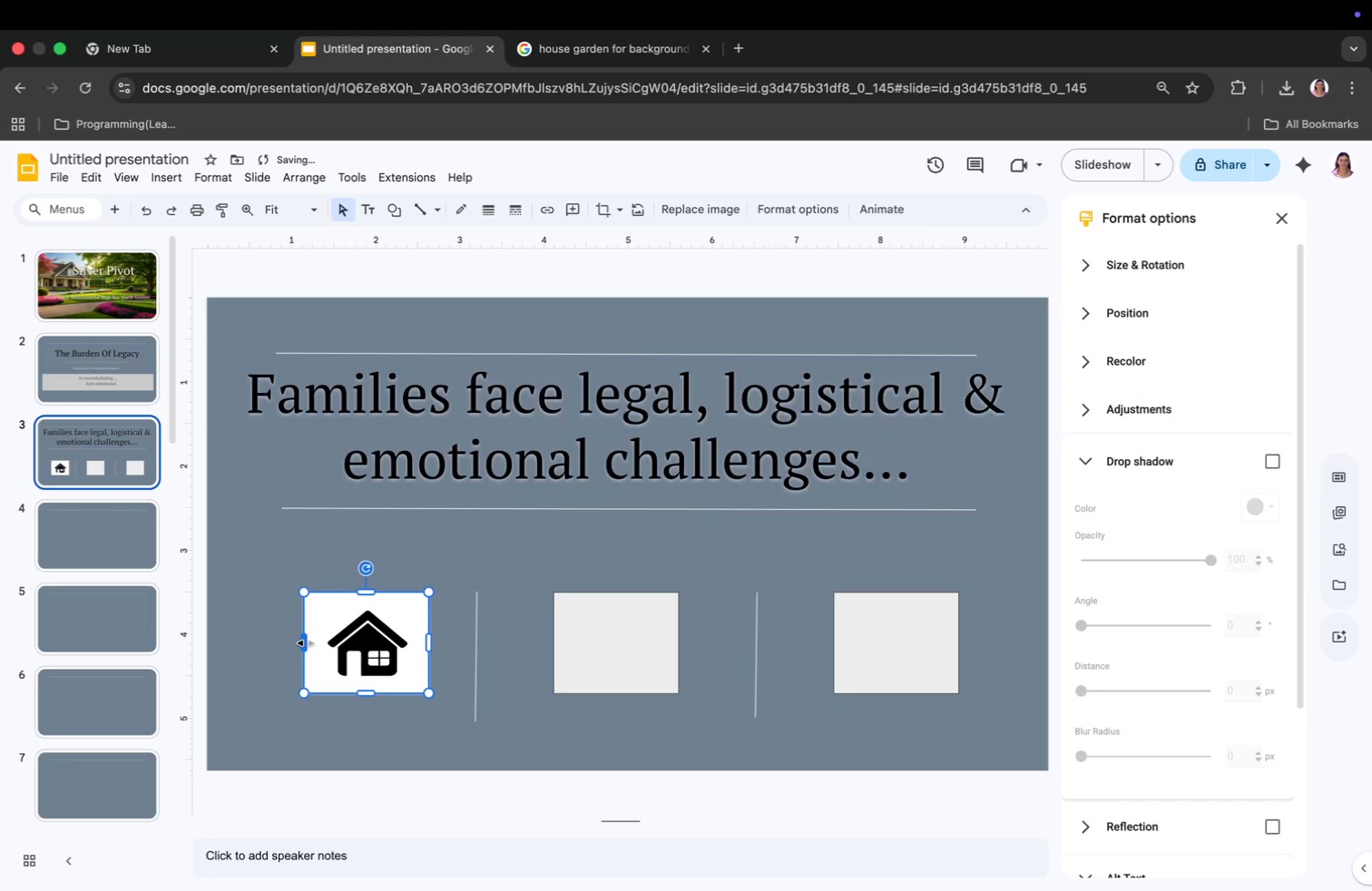 
left_click([428, 571])
 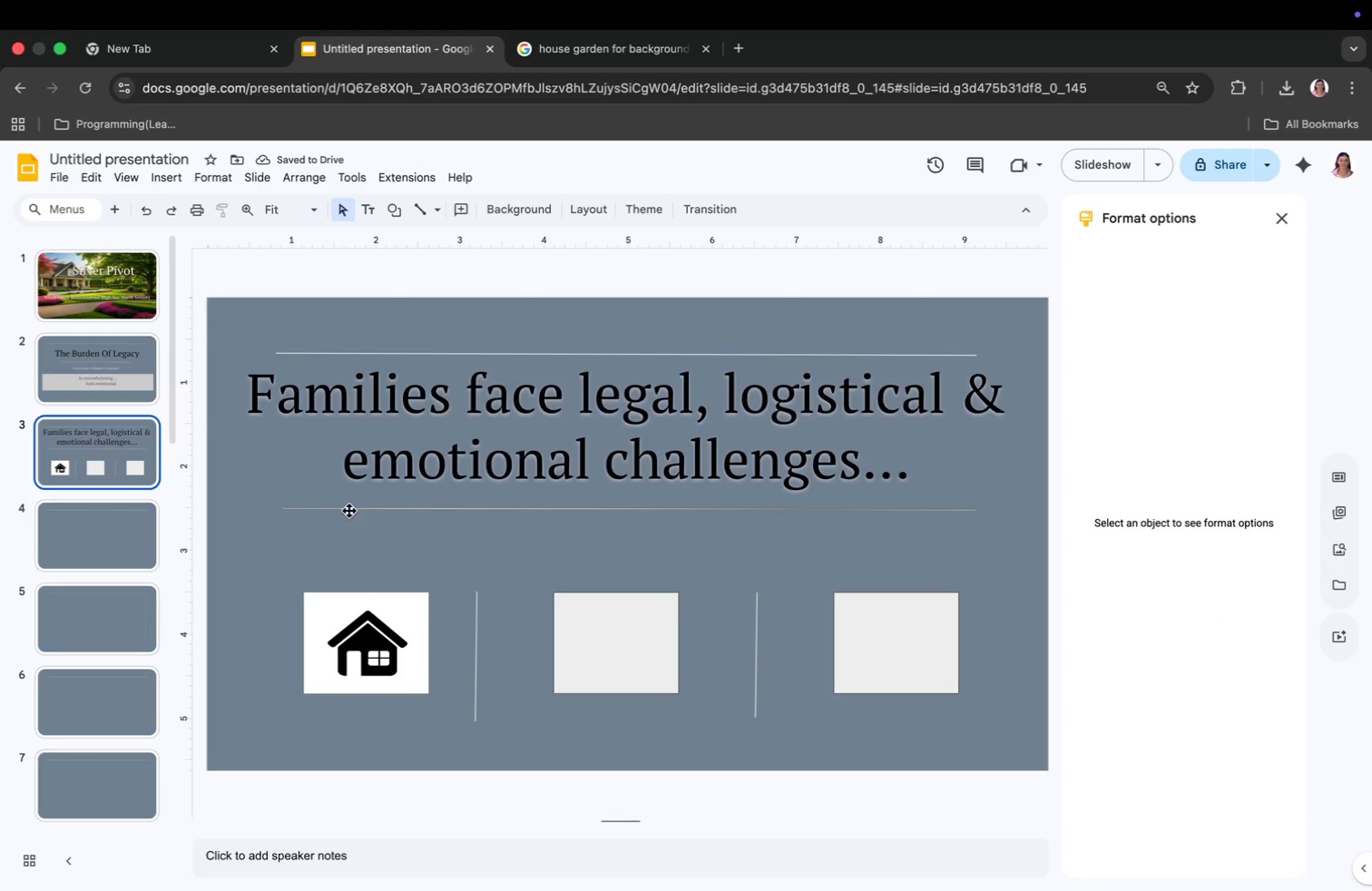 
left_click([387, 649])
 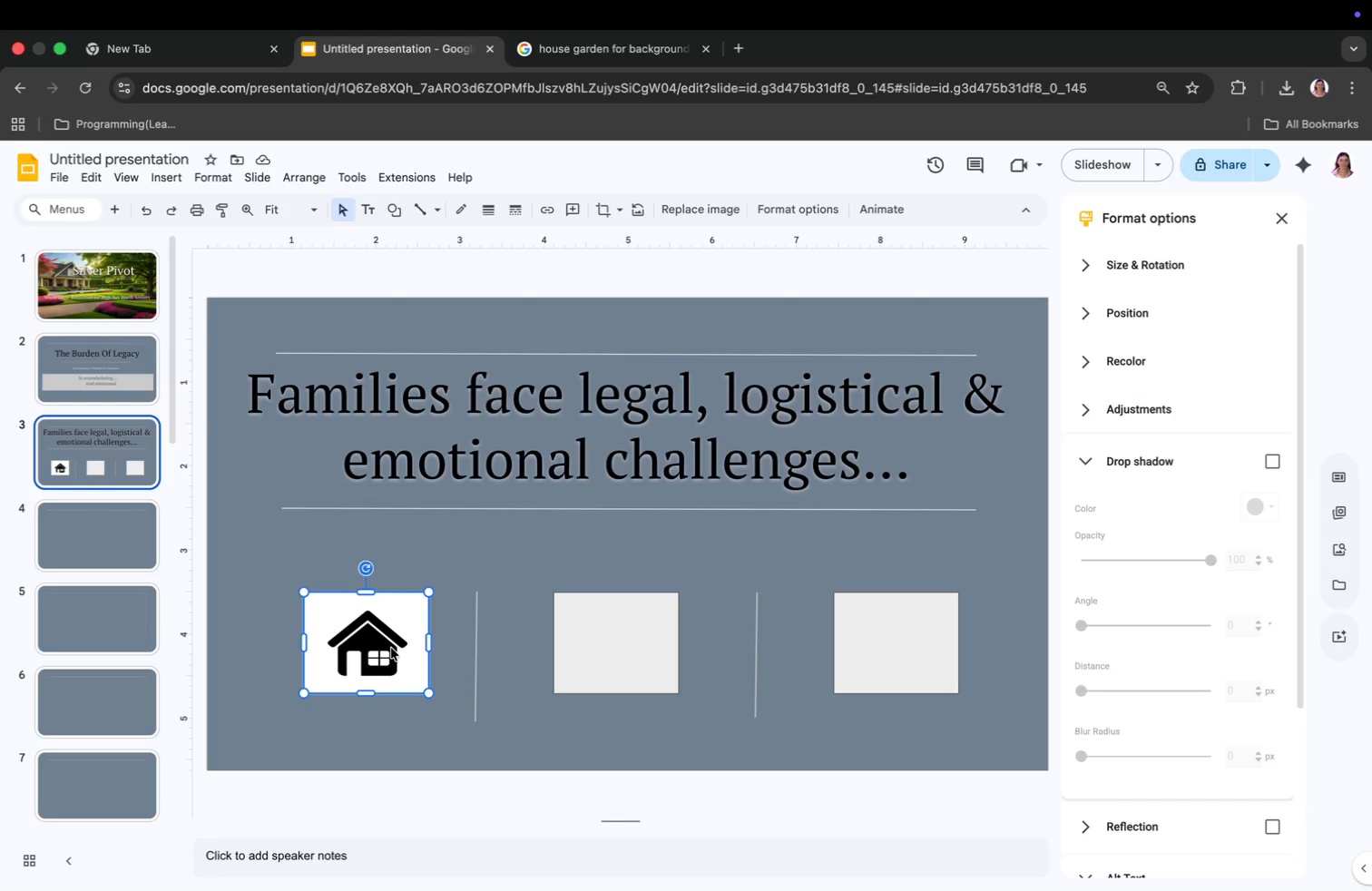 
right_click([391, 648])
 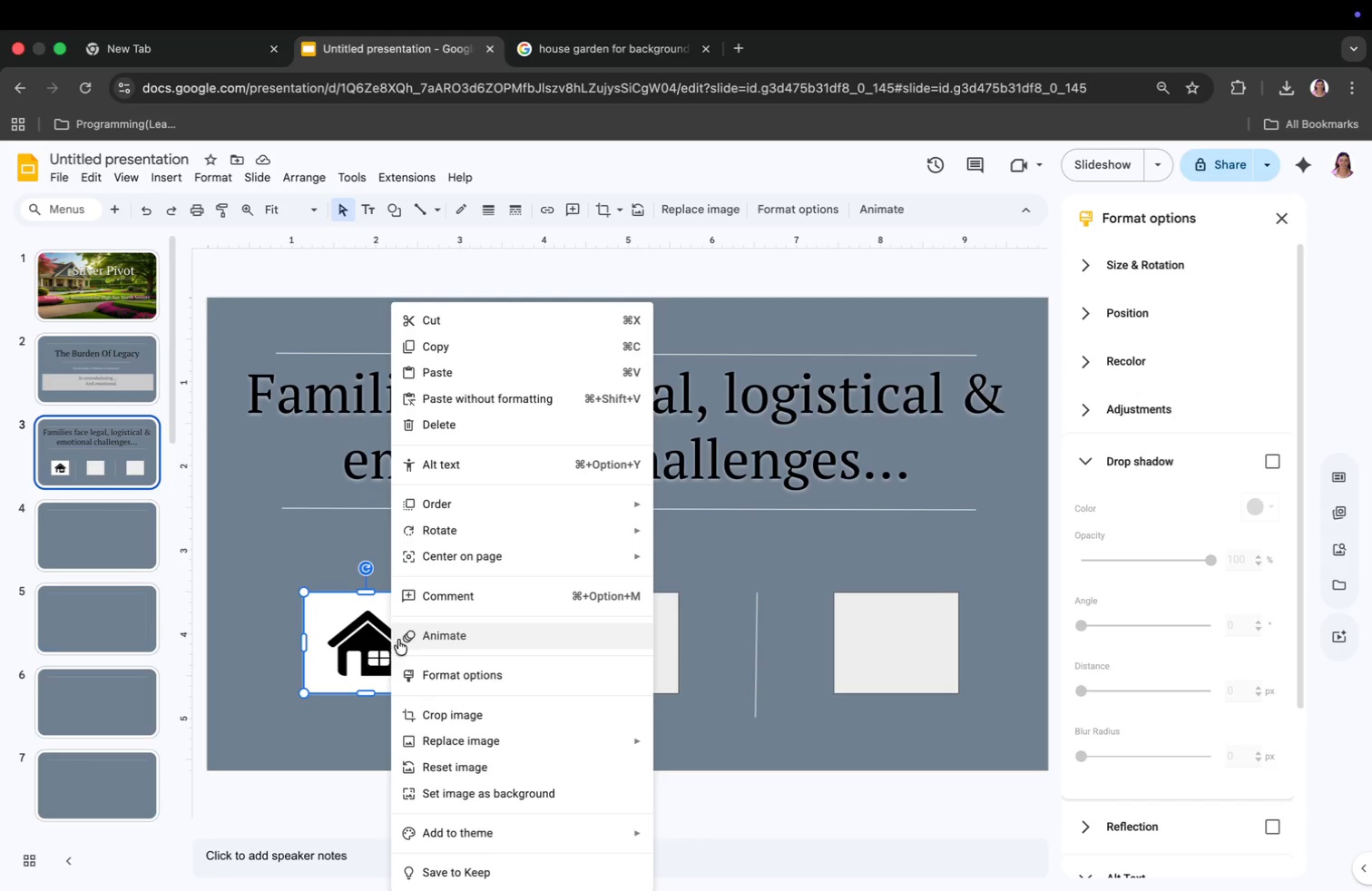 
mouse_move([472, 553])
 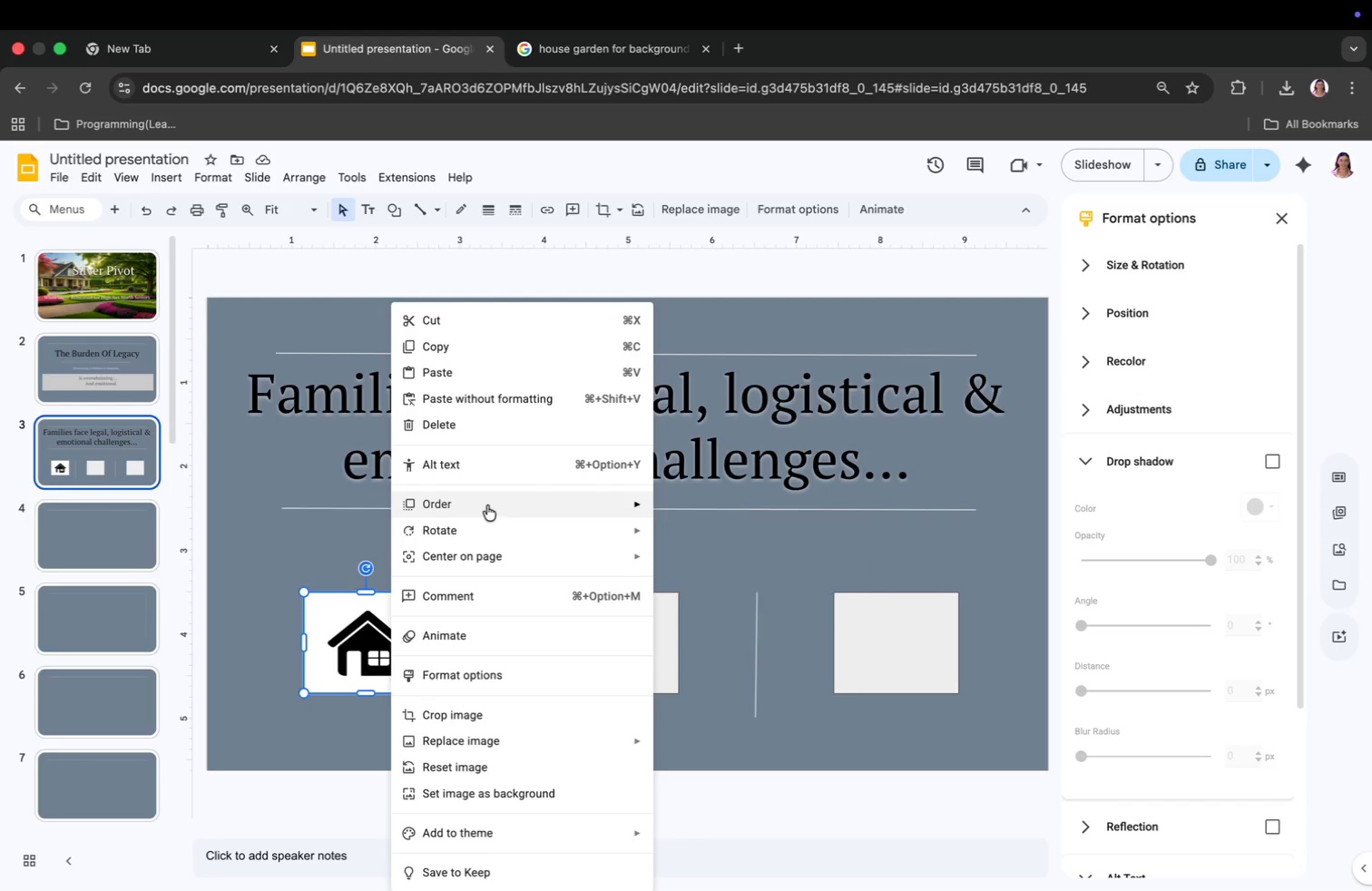 
left_click([487, 505])
 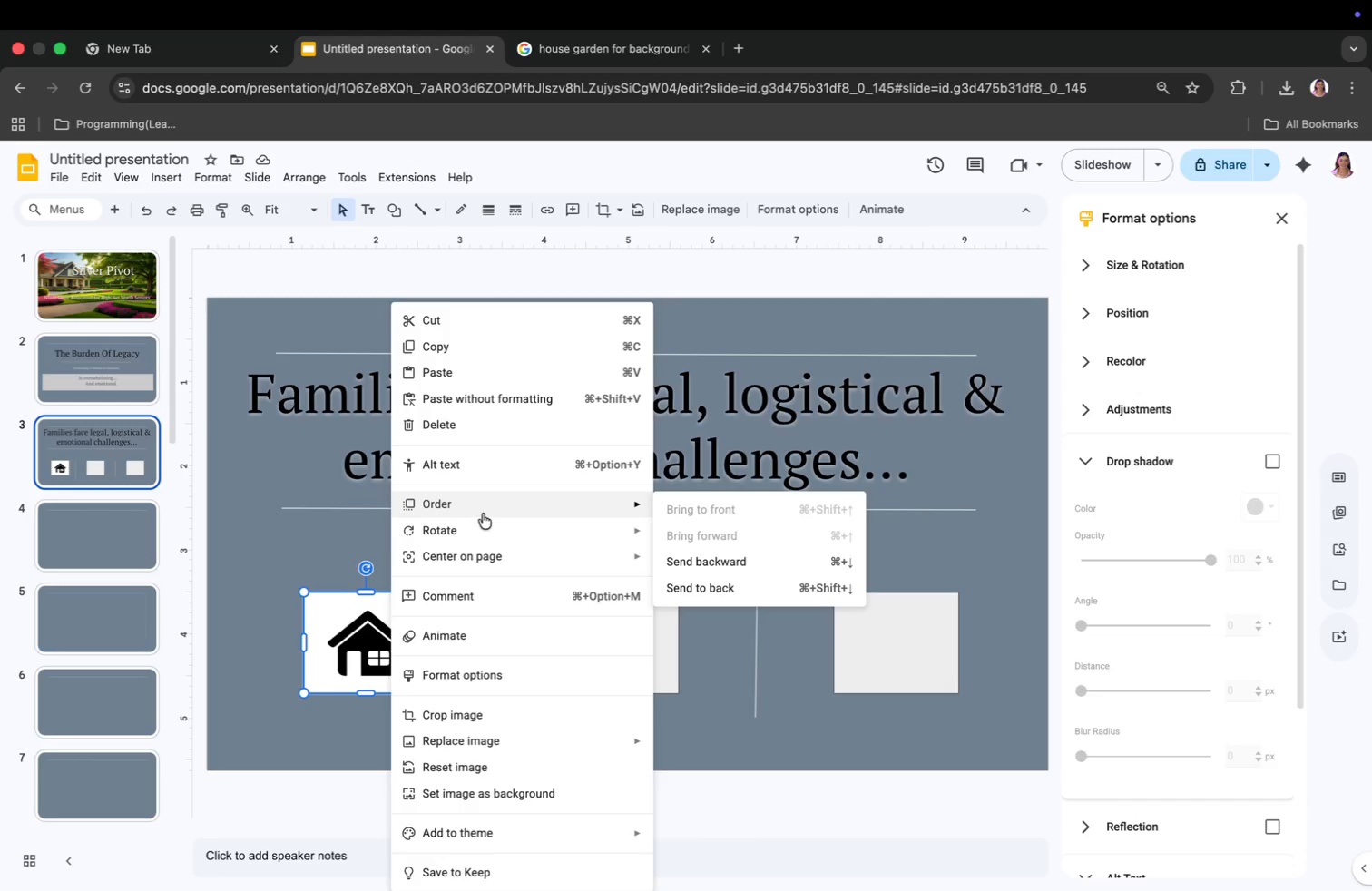 
left_click([505, 474])
 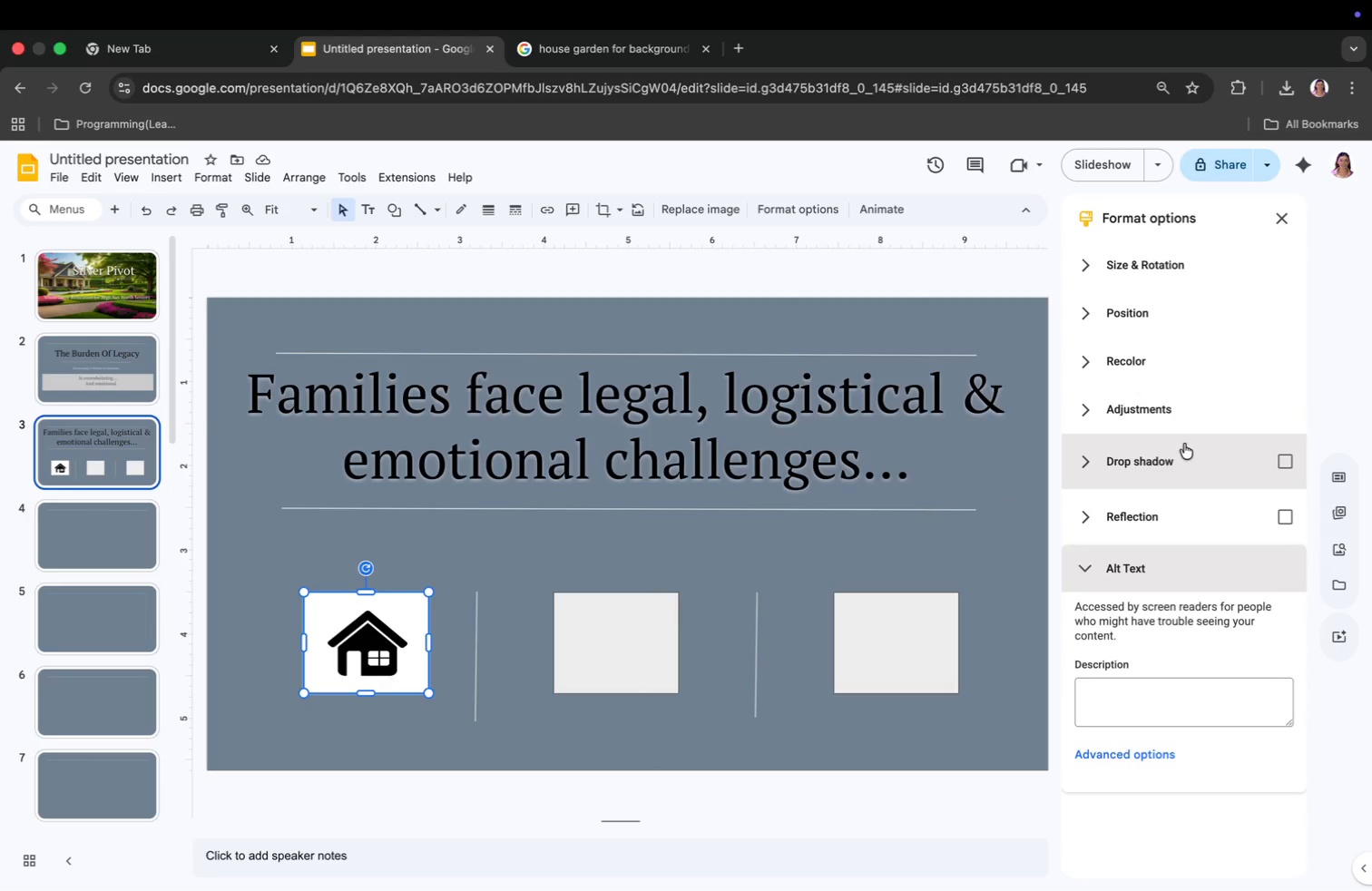 
left_click([1165, 361])
 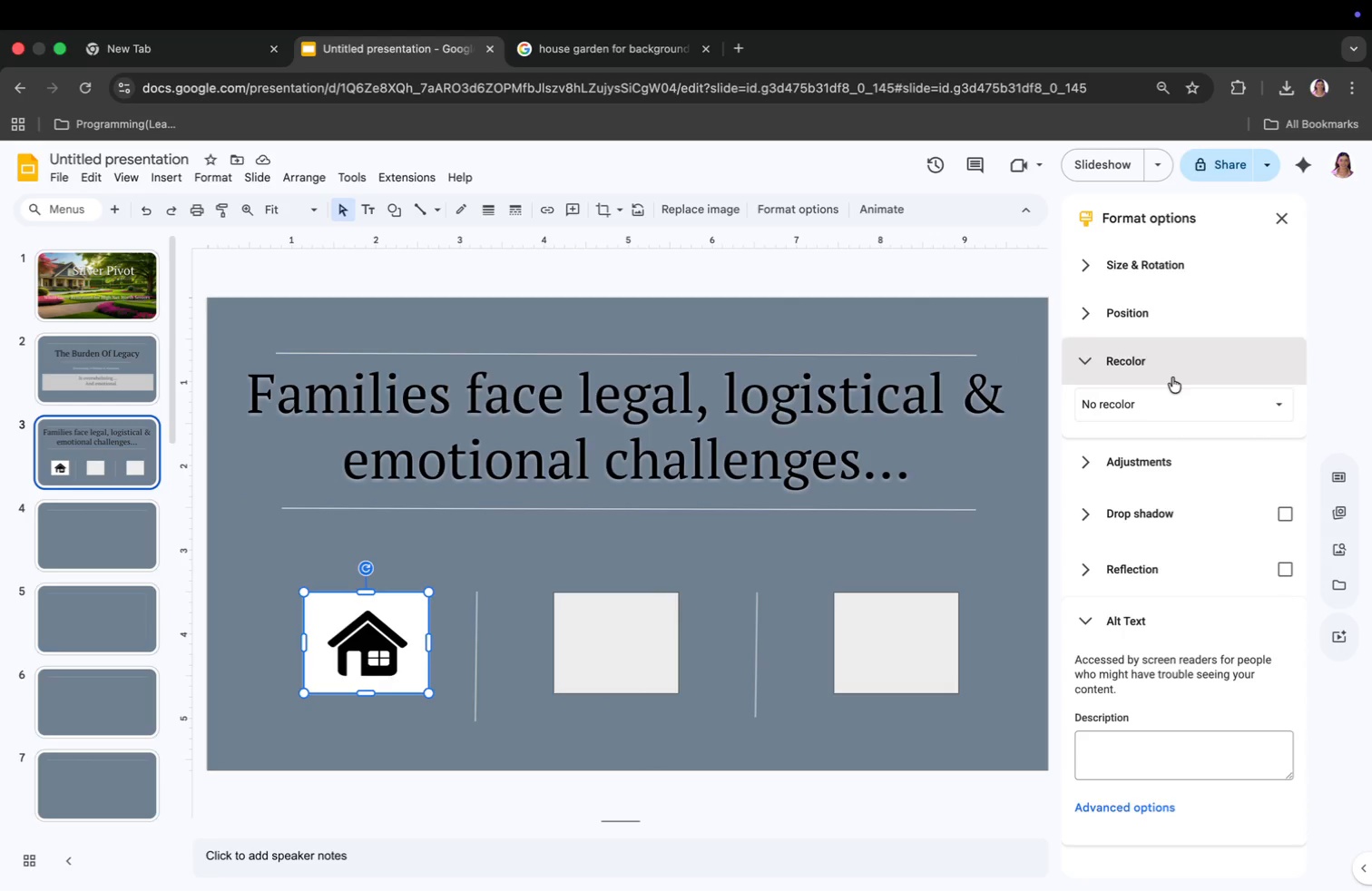 
left_click([1169, 374])
 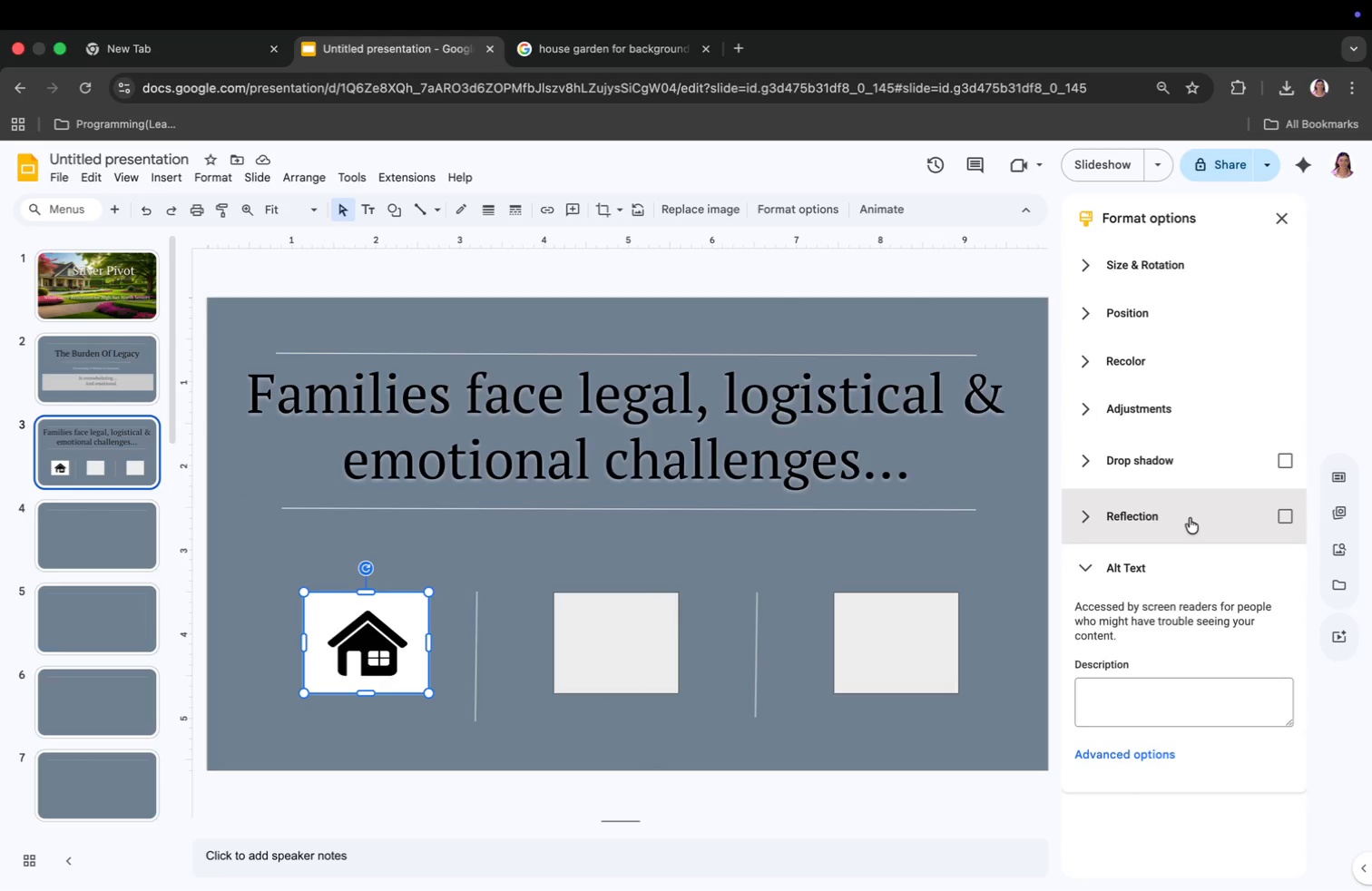 
left_click([1191, 423])
 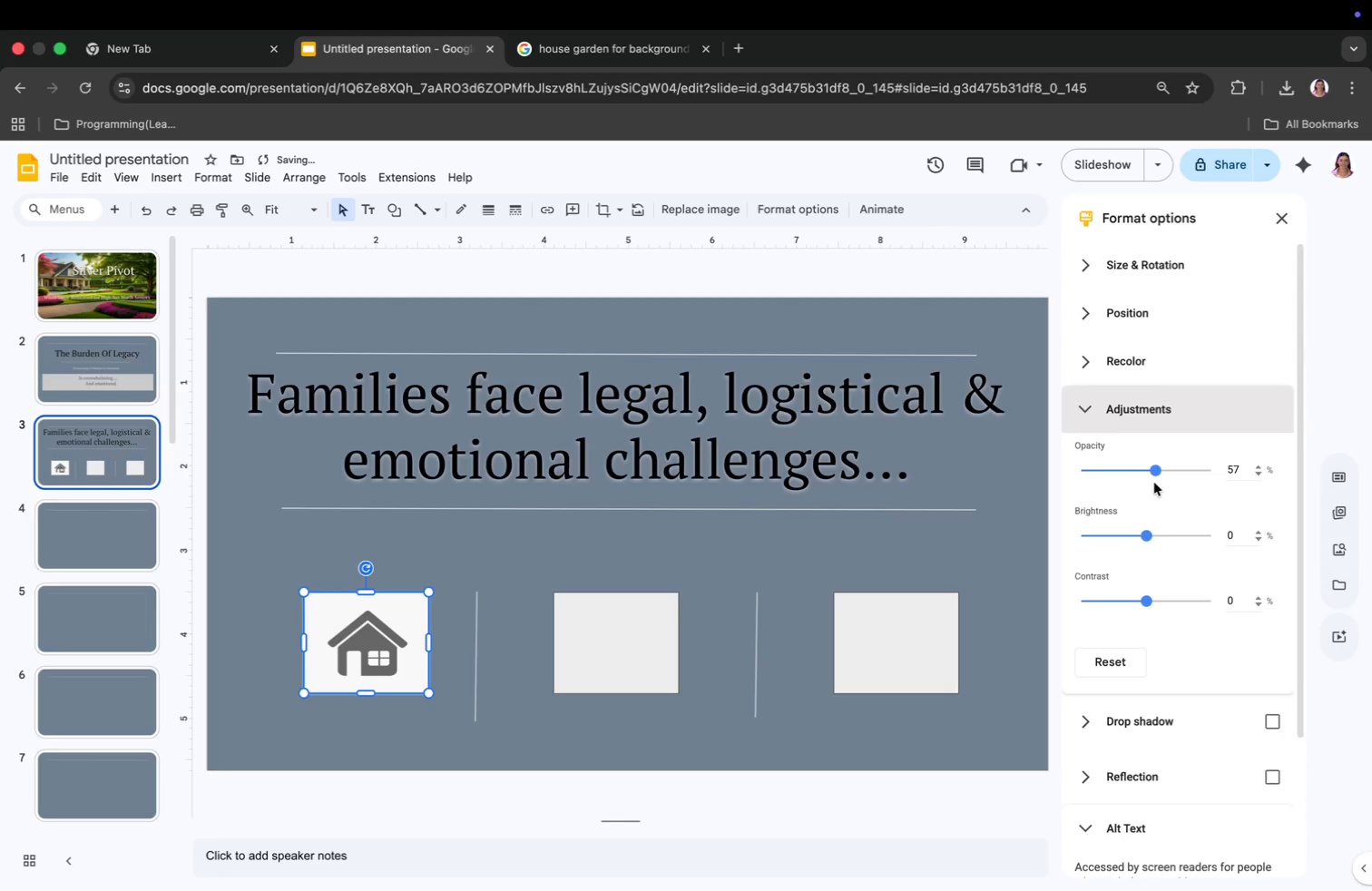 
left_click_drag(start_coordinate=[1210, 468], to_coordinate=[1154, 483])
 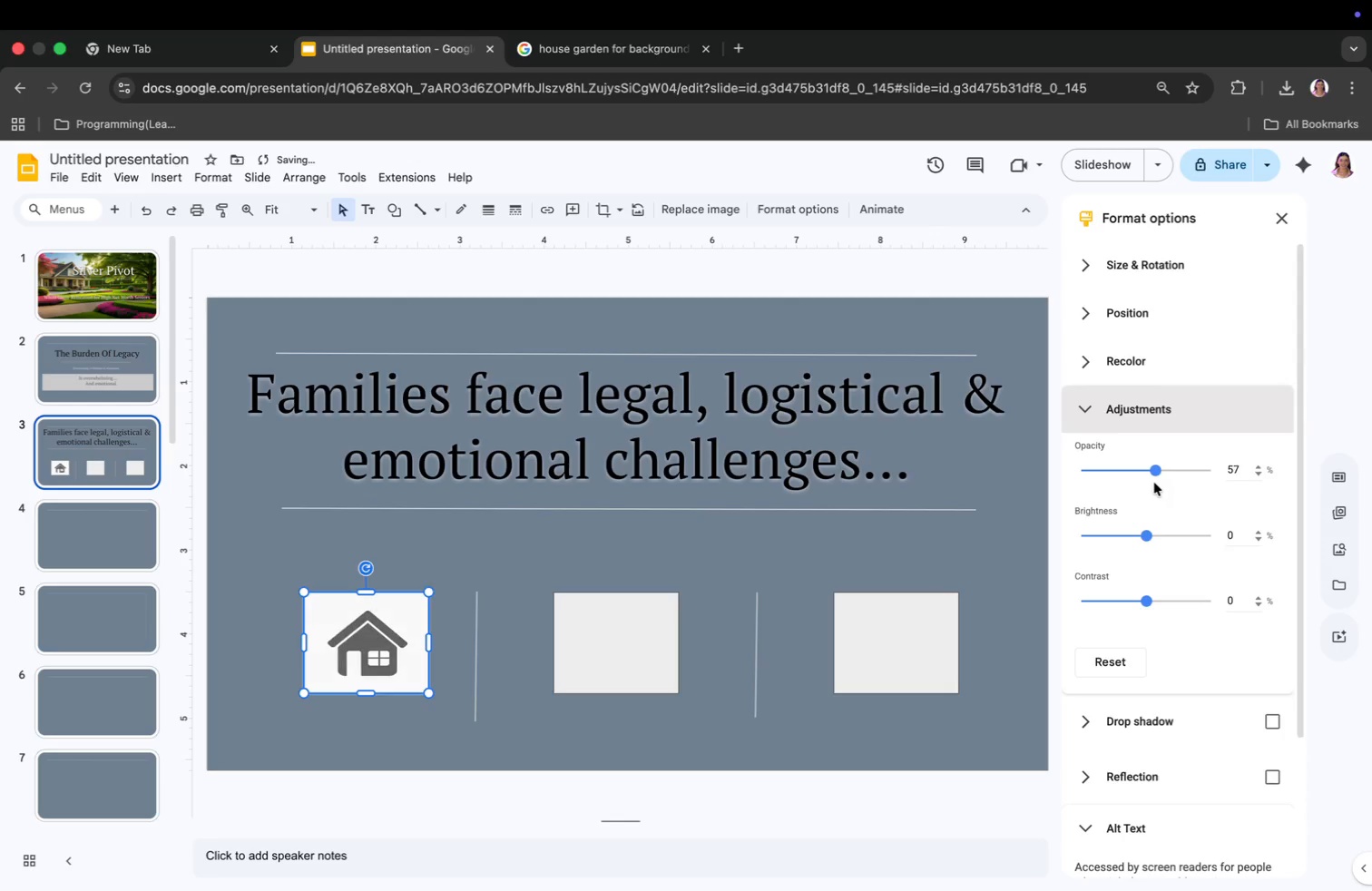 
wait(7.35)
 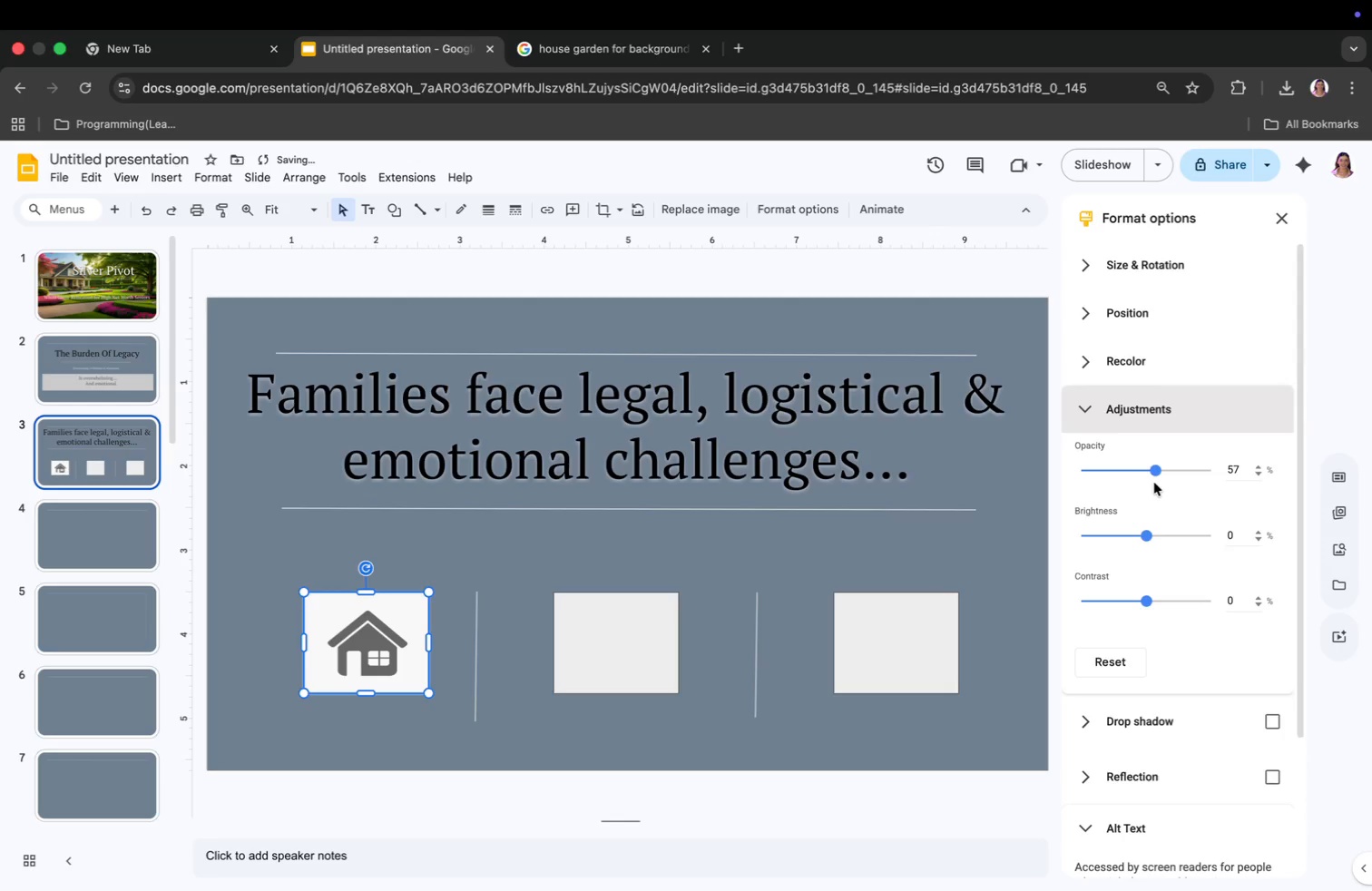 
left_click_drag(start_coordinate=[1132, 466], to_coordinate=[1158, 469])
 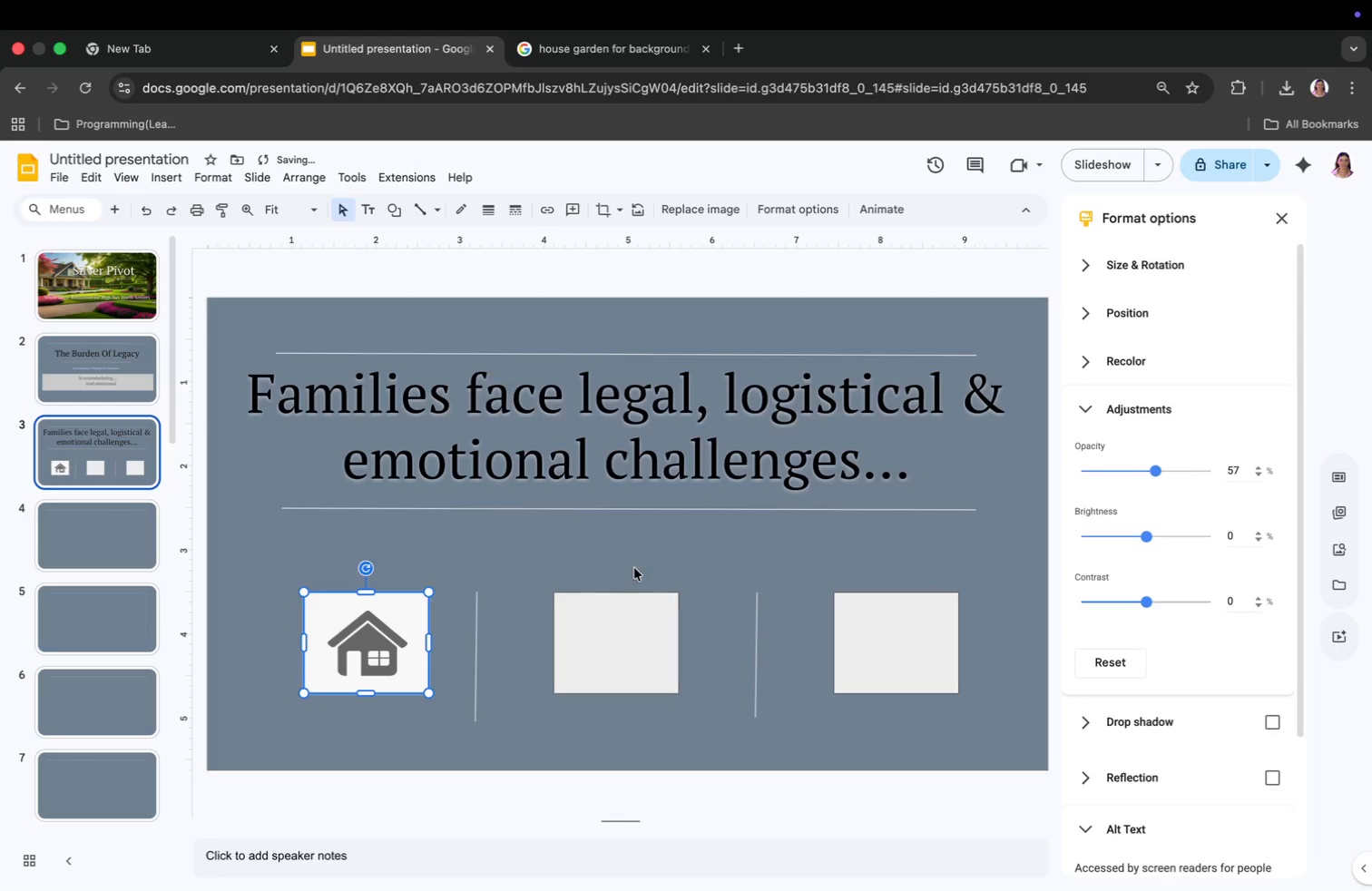 
left_click([524, 563])
 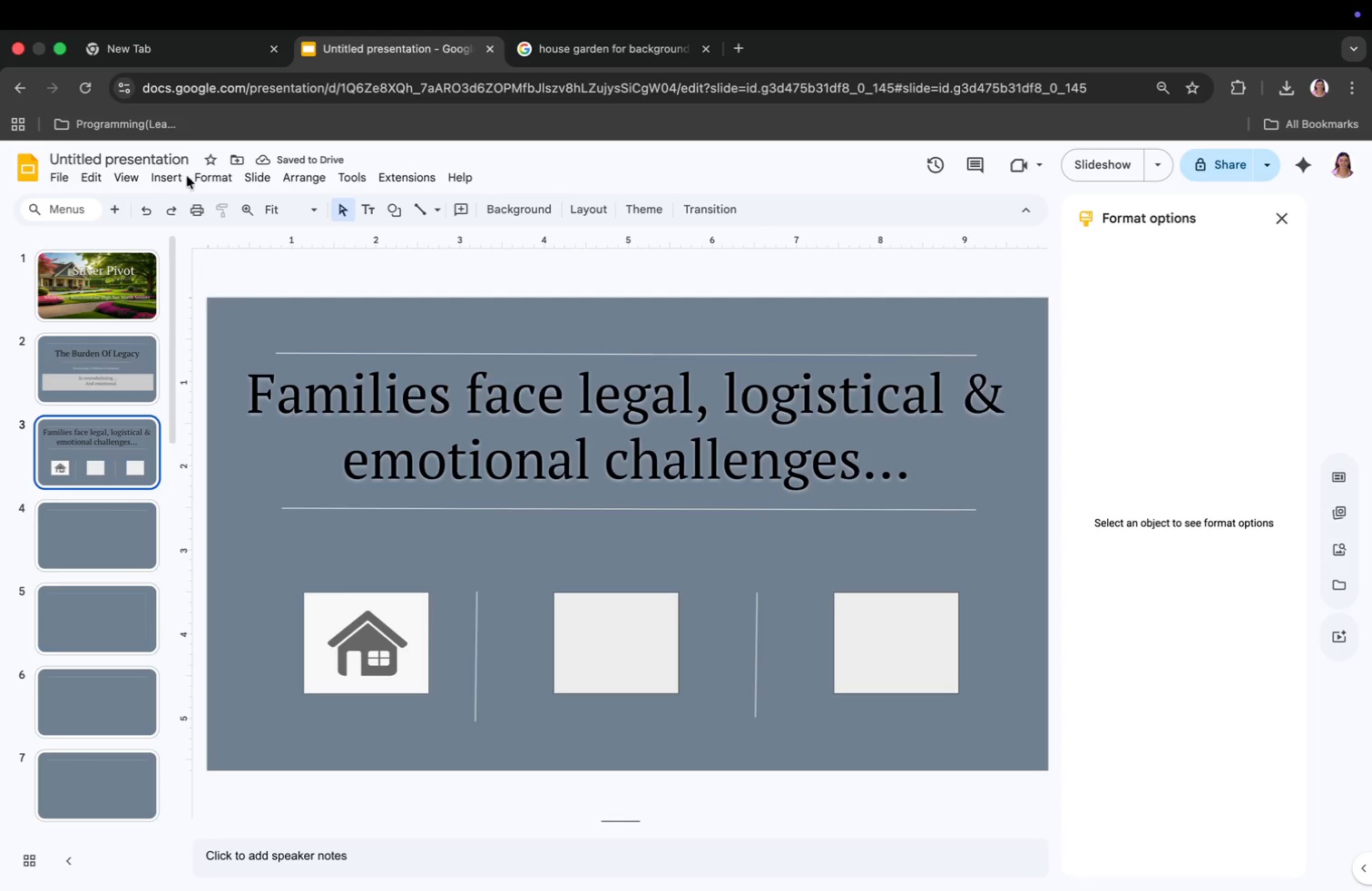 
mouse_move([149, 212])
 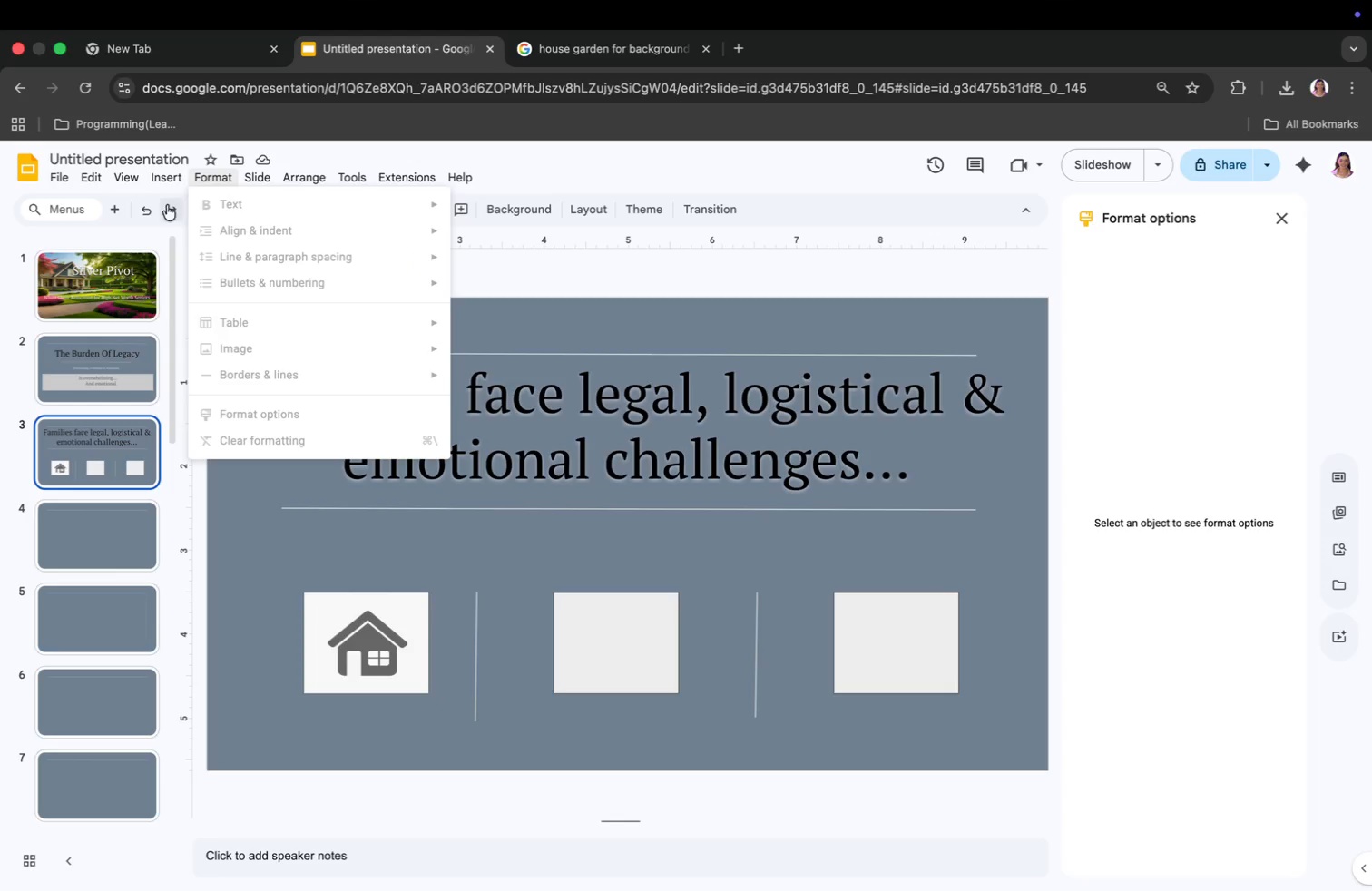 
left_click([166, 170])
 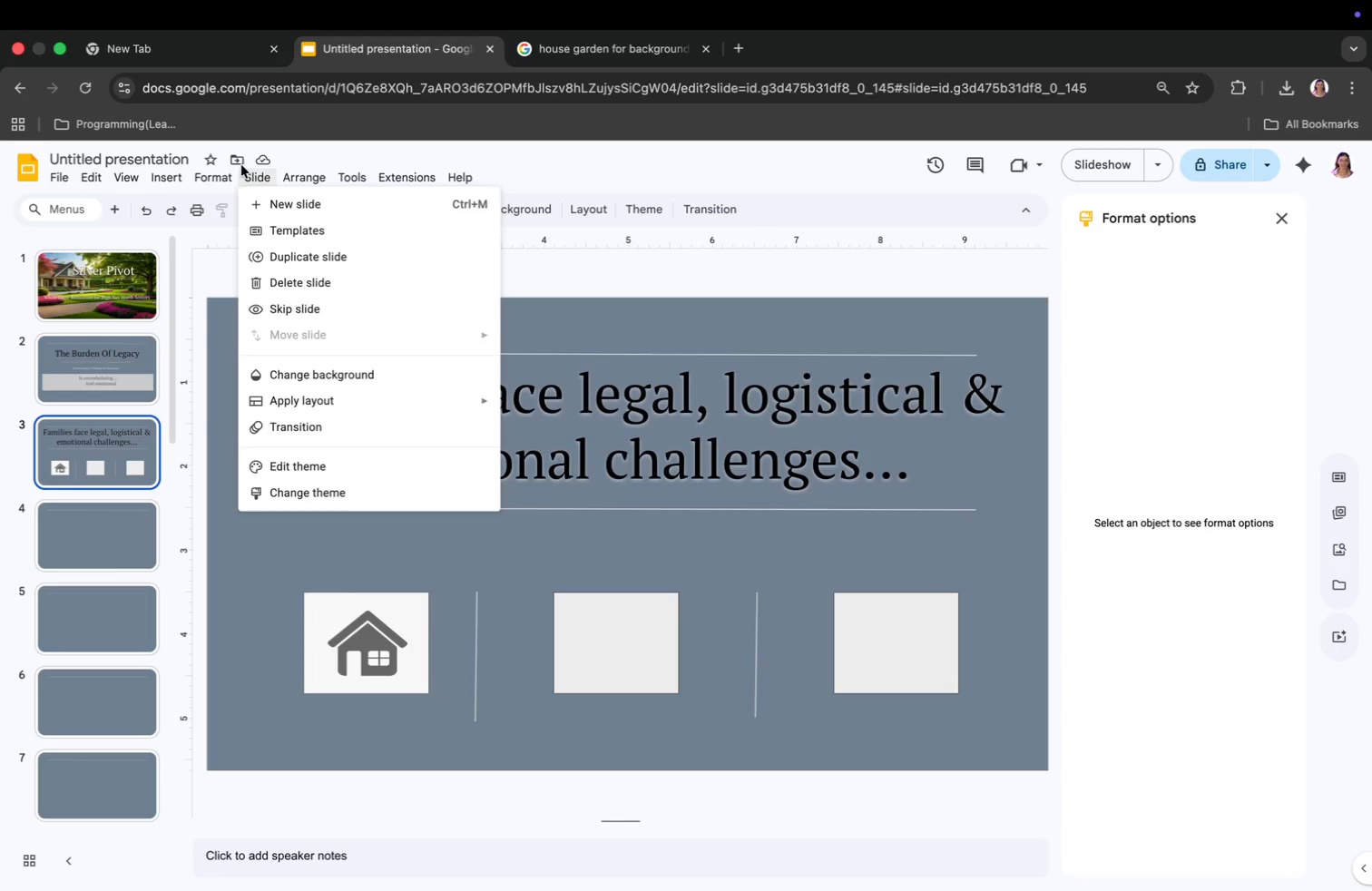 
left_click_drag(start_coordinate=[200, 207], to_coordinate=[206, 203])
 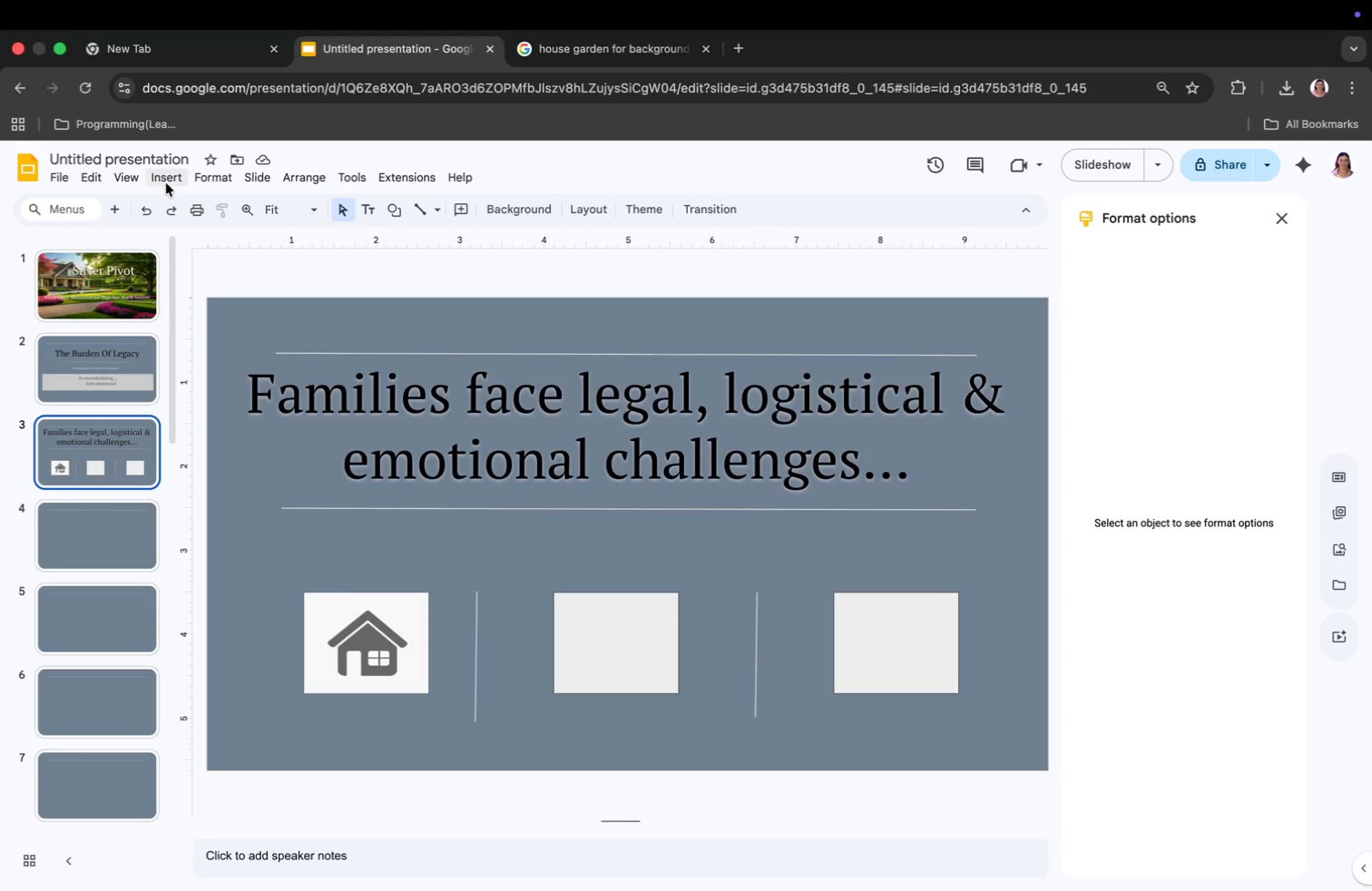 
left_click([168, 171])
 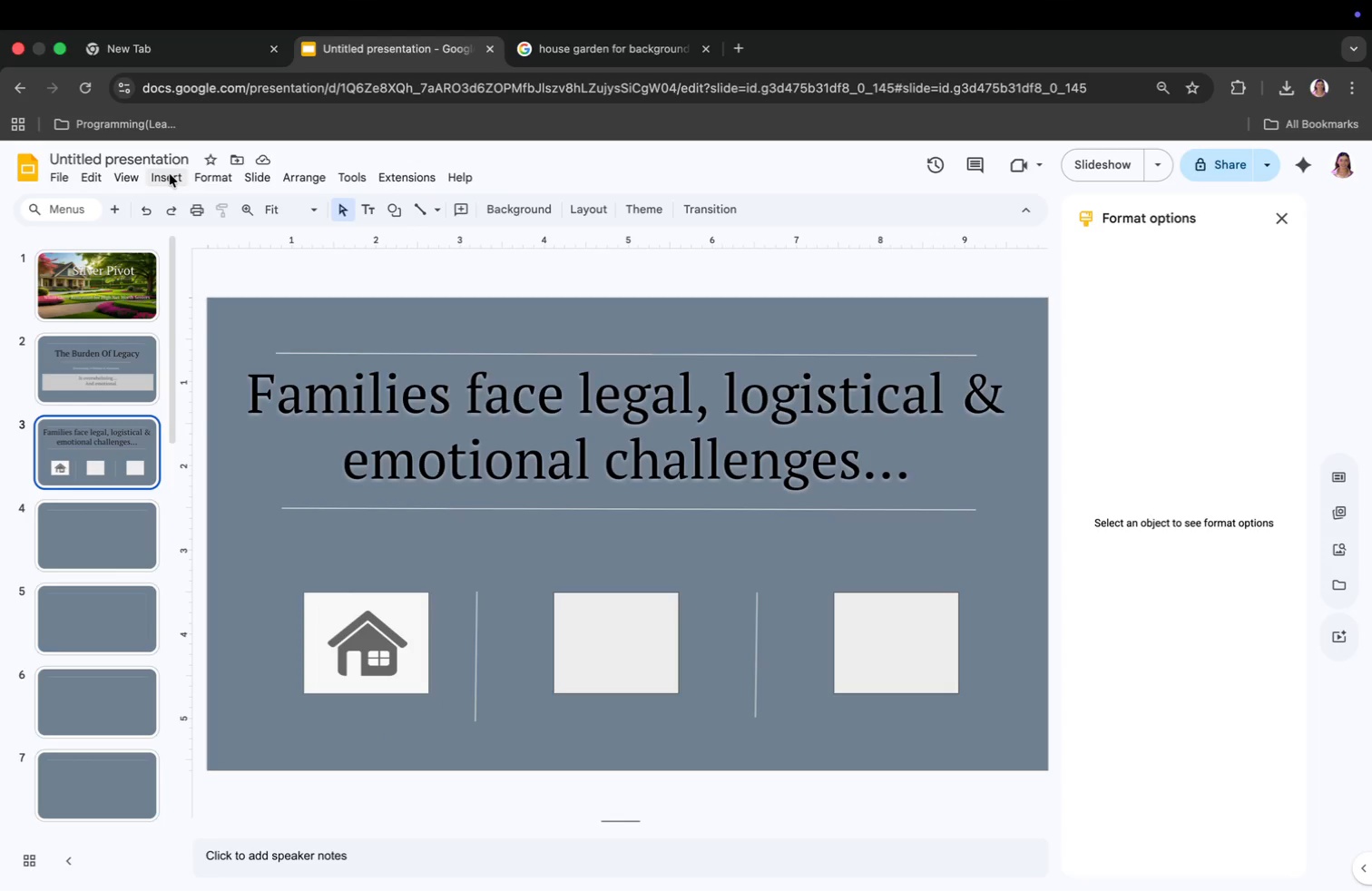 
left_click([170, 174])
 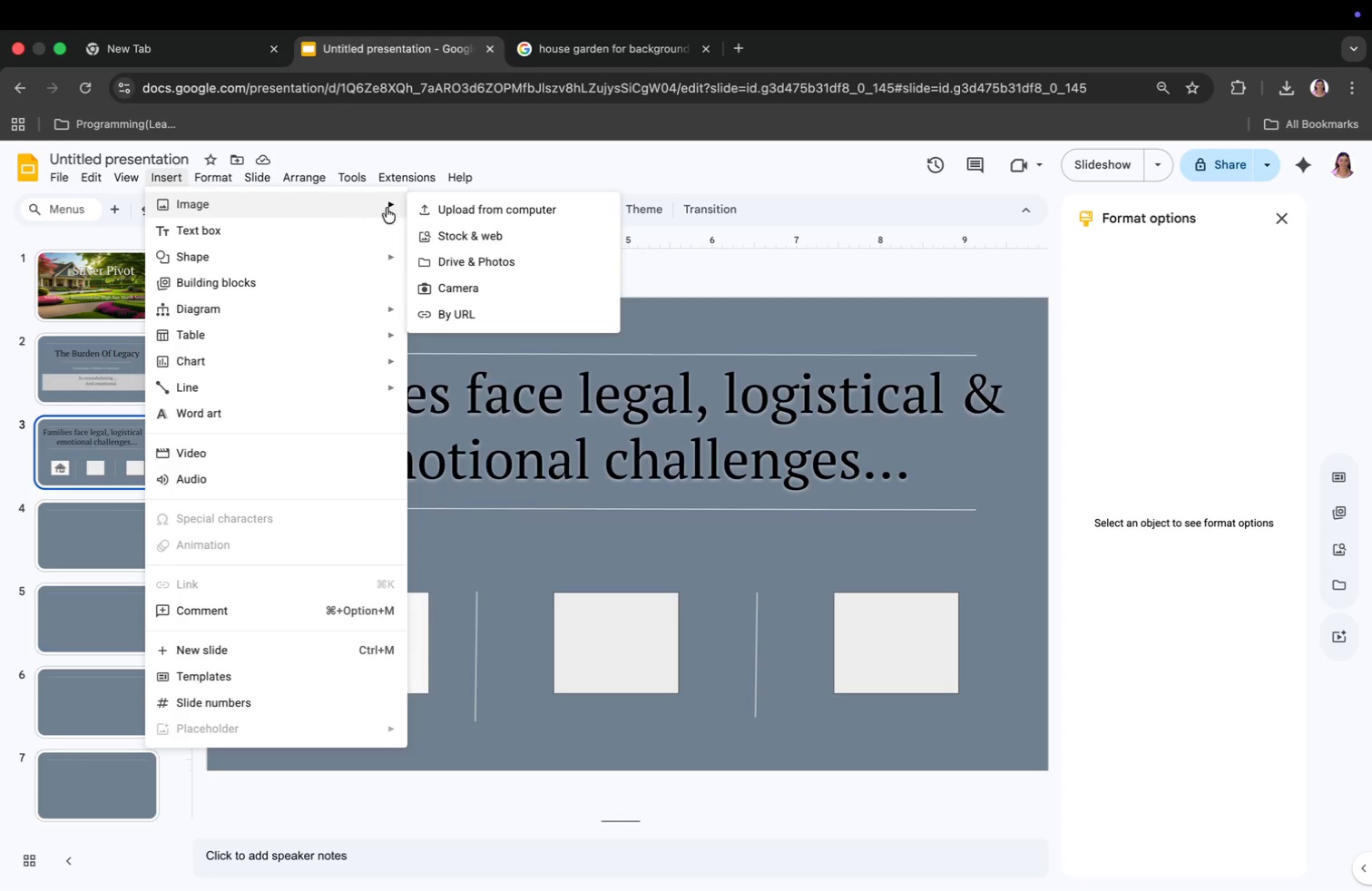 
left_click([478, 208])
 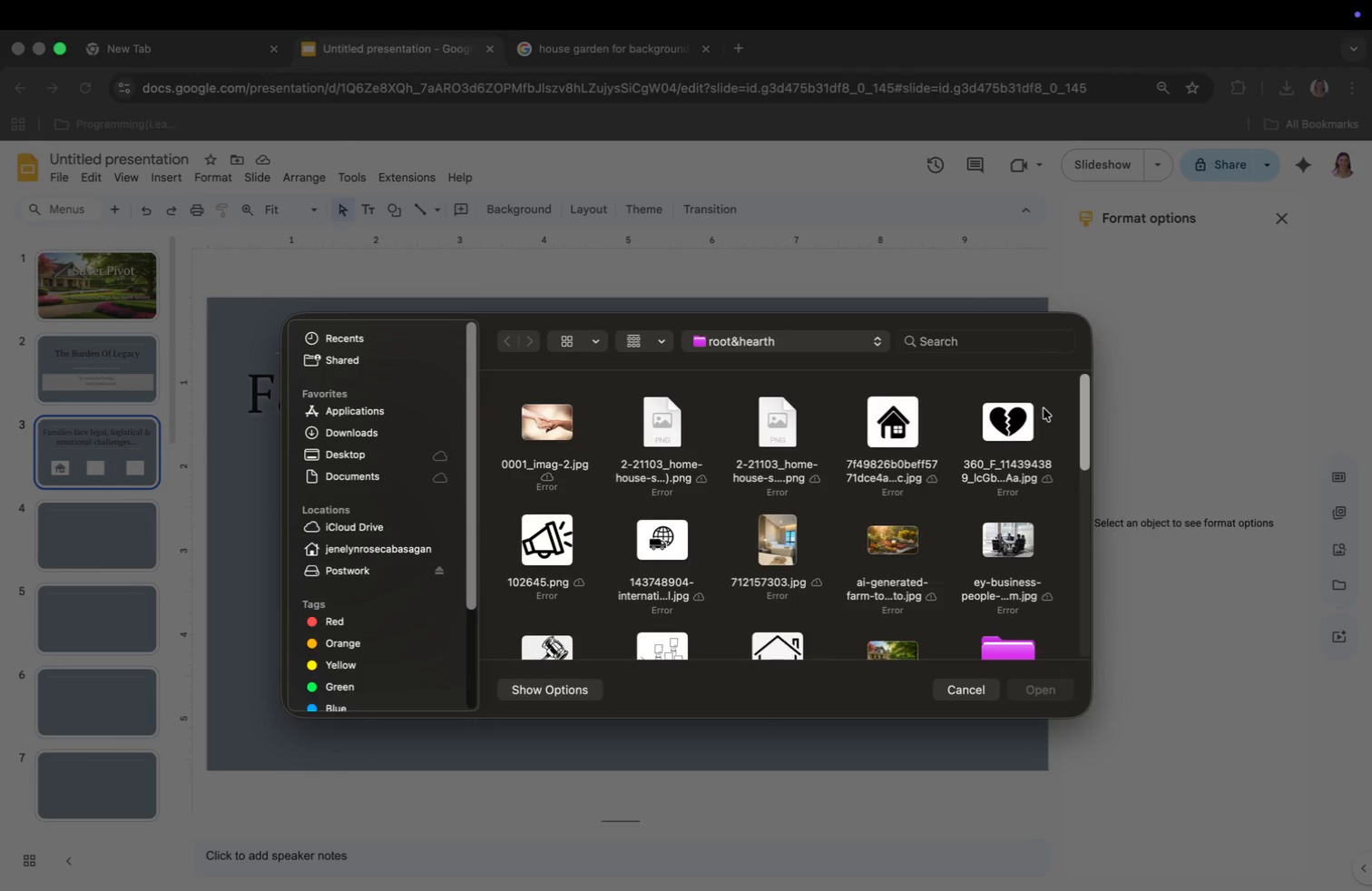 
left_click([1014, 427])
 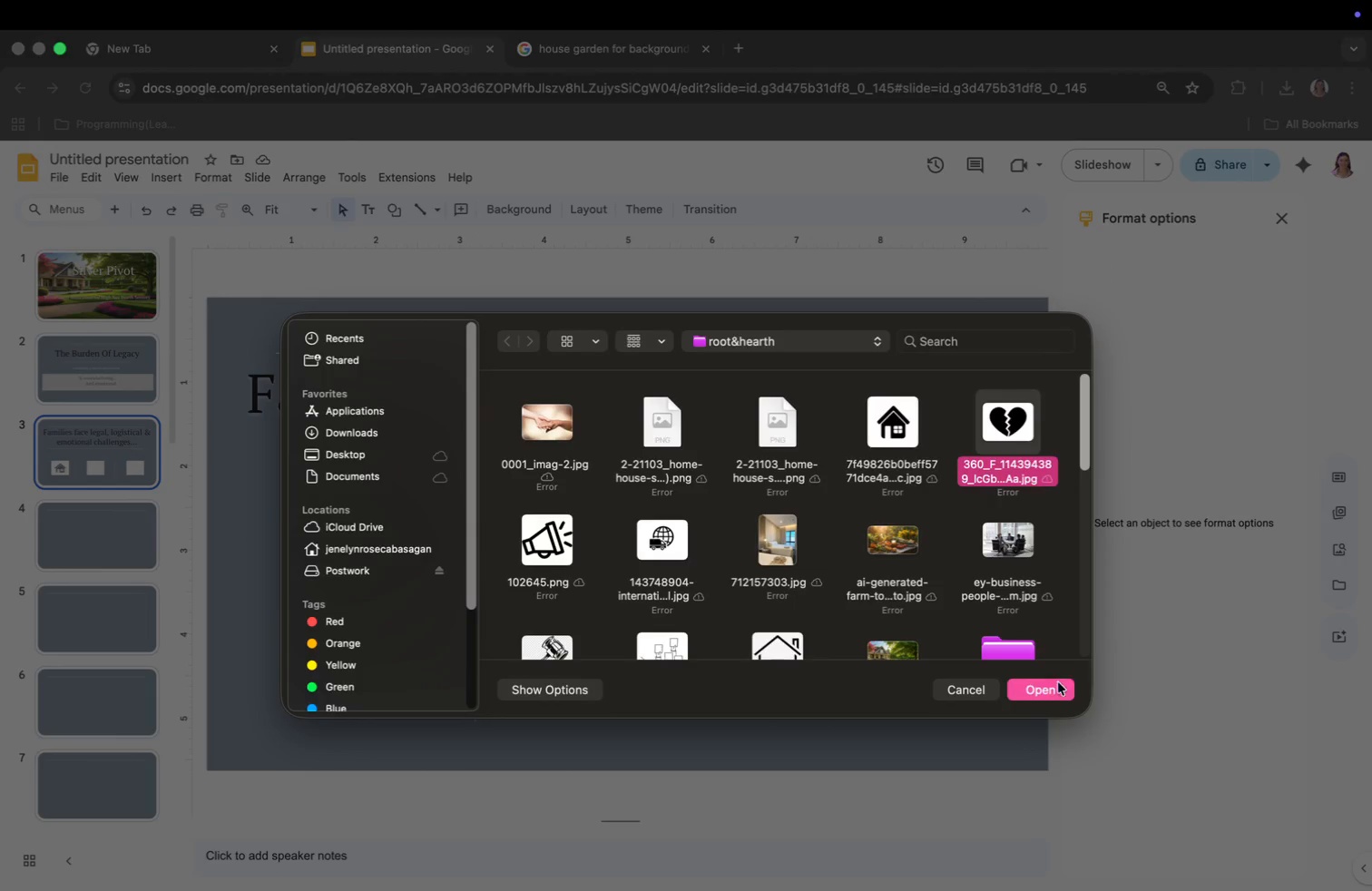 
left_click([1055, 690])
 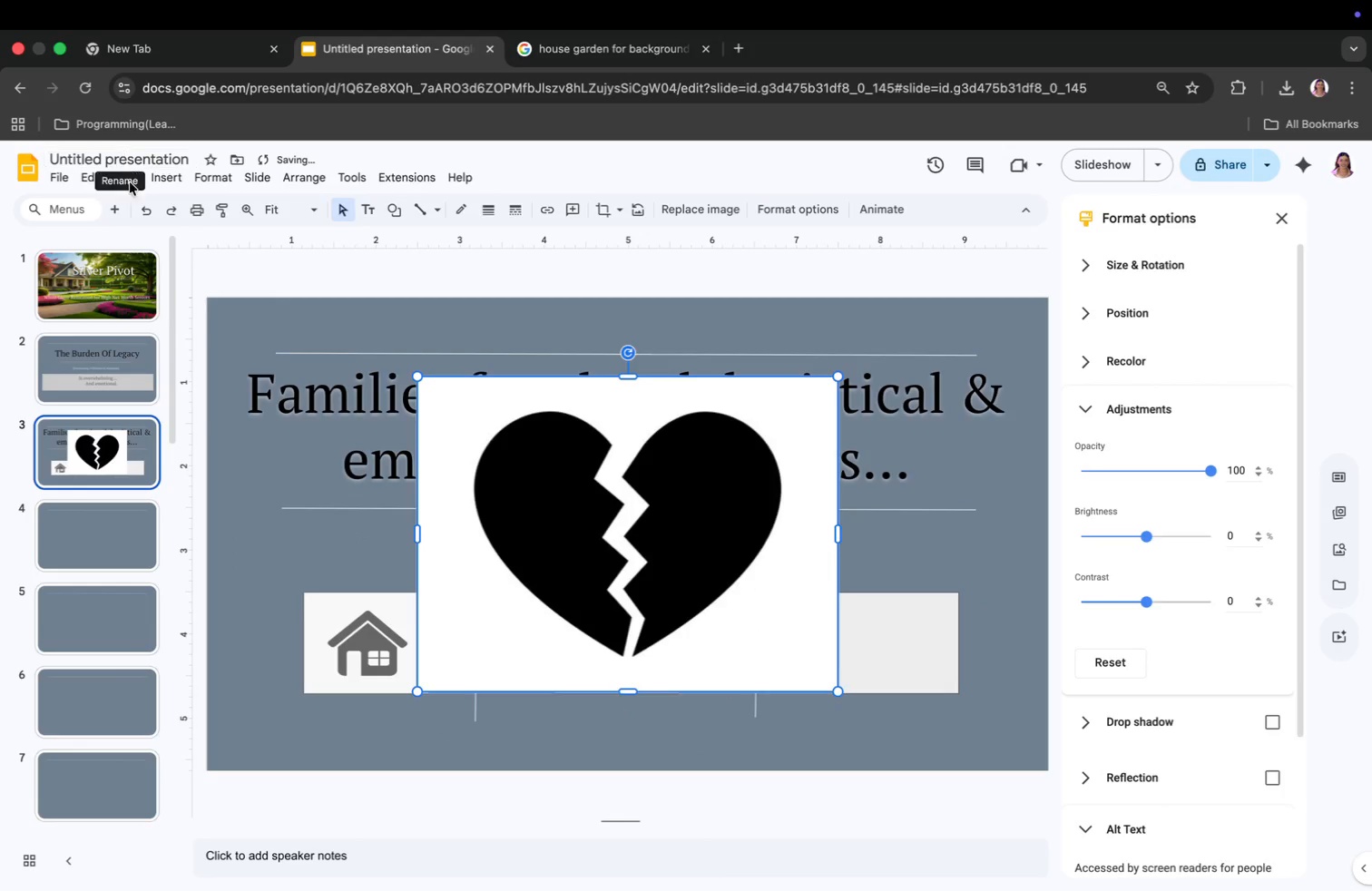 
left_click([174, 177])
 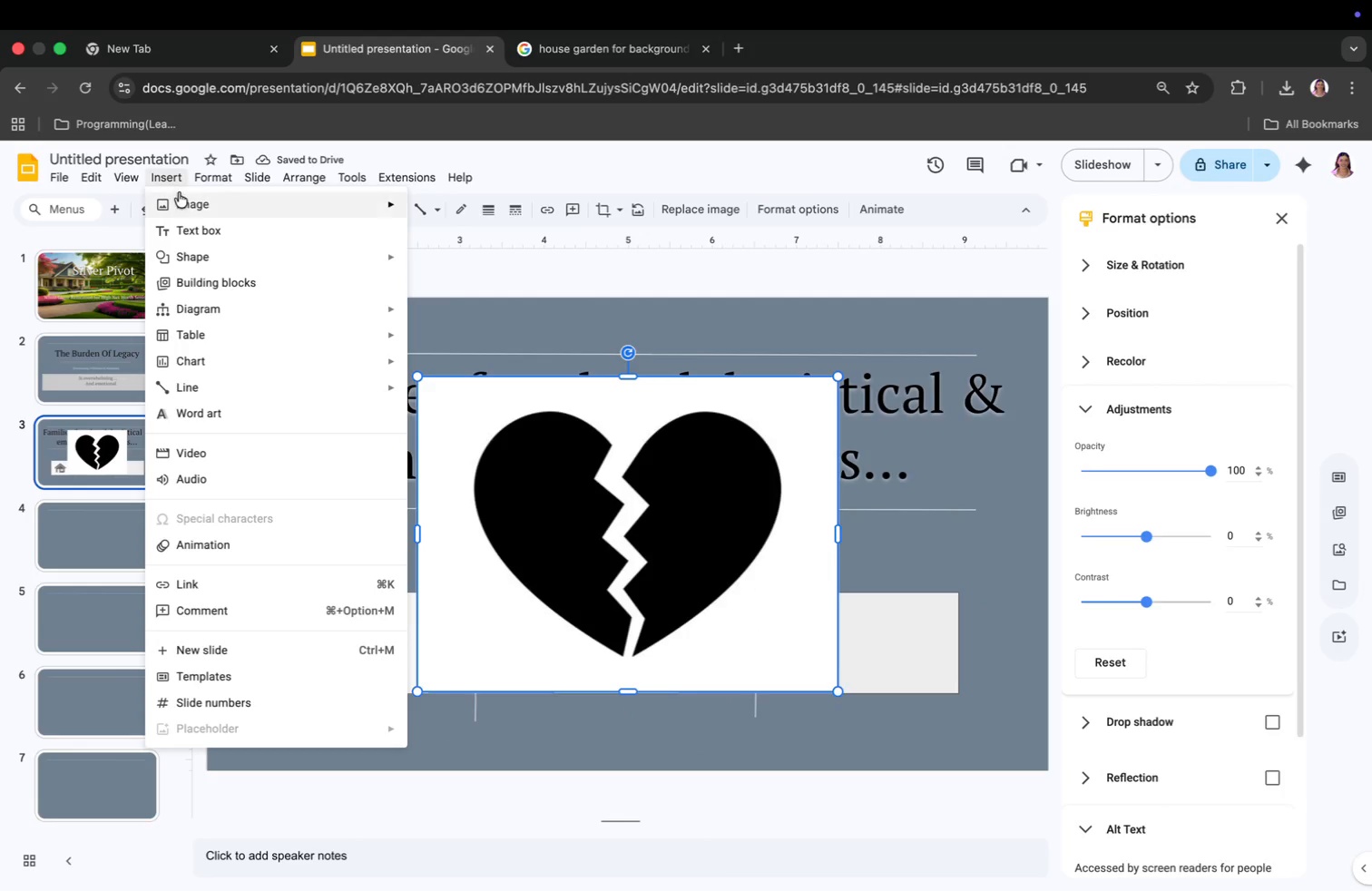 
left_click([181, 195])
 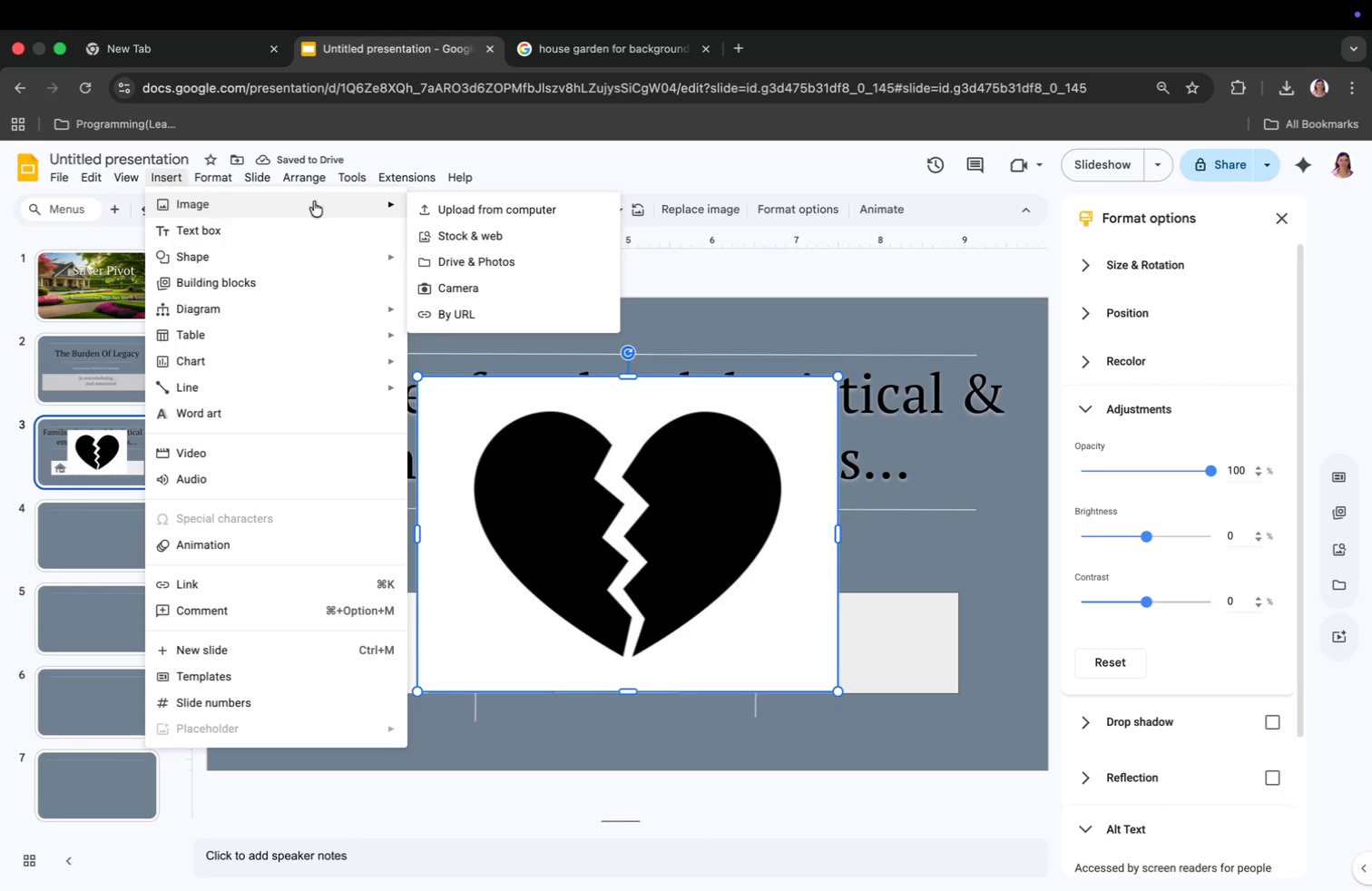 
left_click([443, 202])
 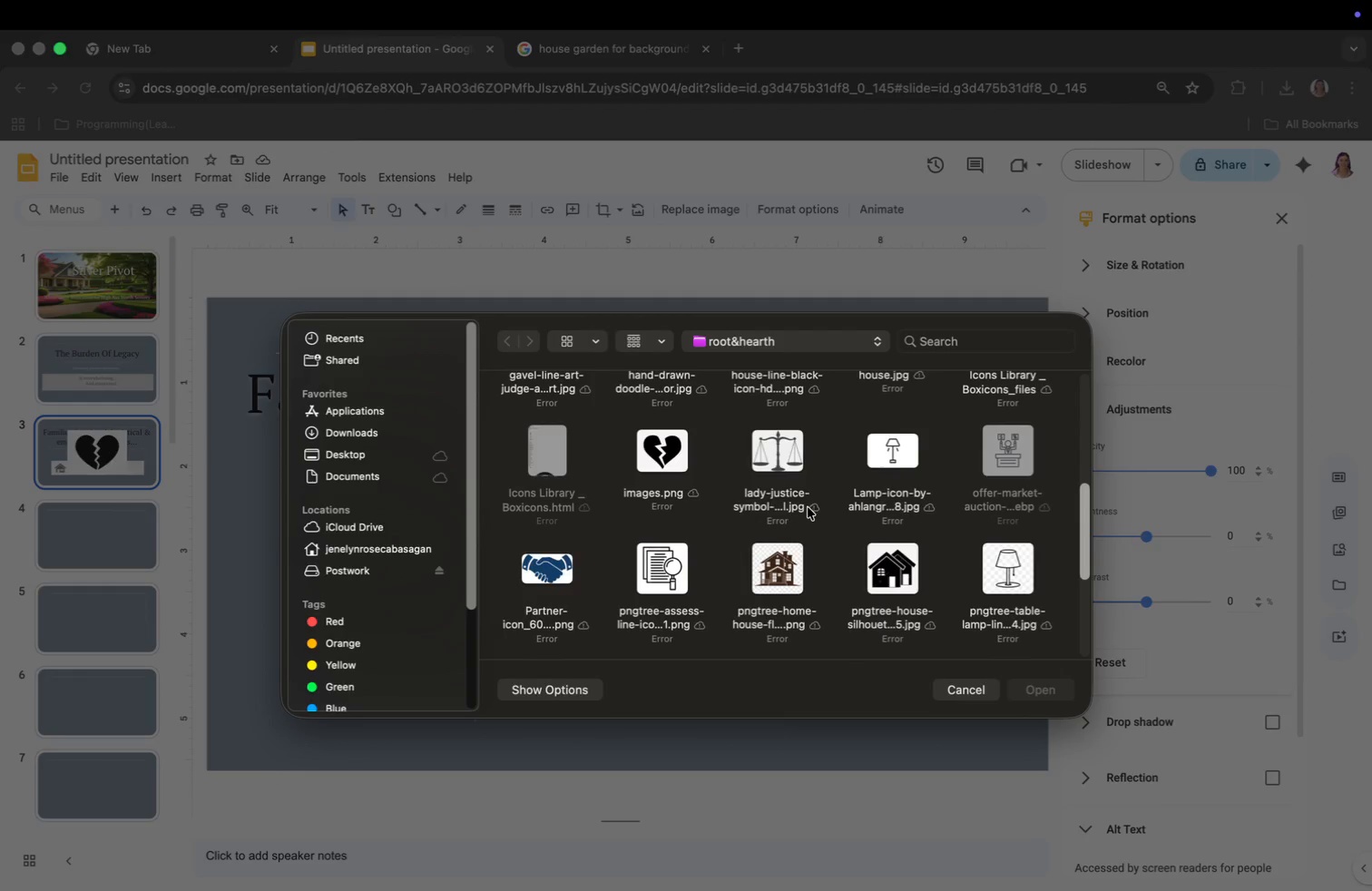 
scroll: coordinate [830, 518], scroll_direction: down, amount: 40.0
 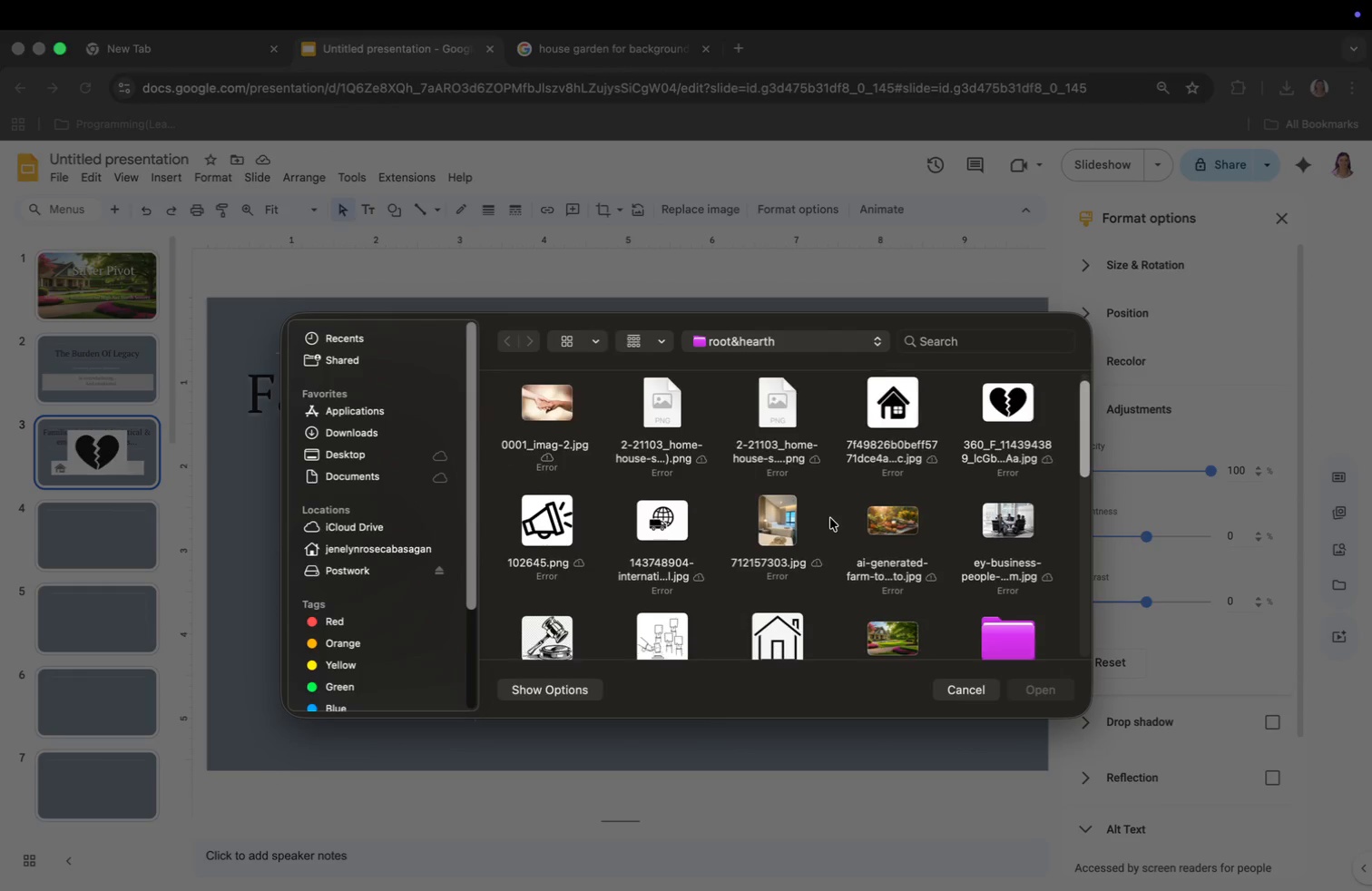 
left_click([779, 462])
 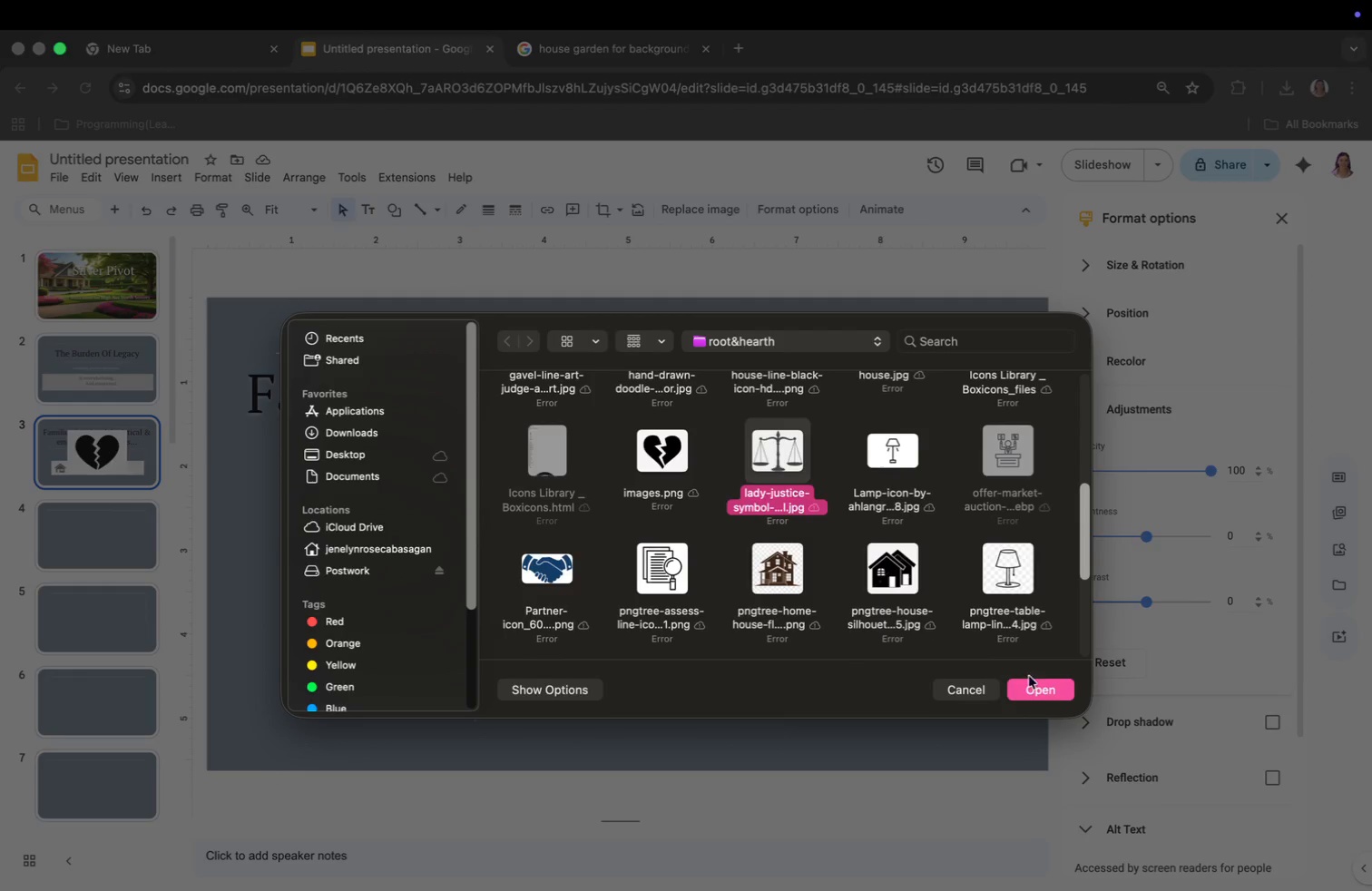 
left_click([1030, 681])
 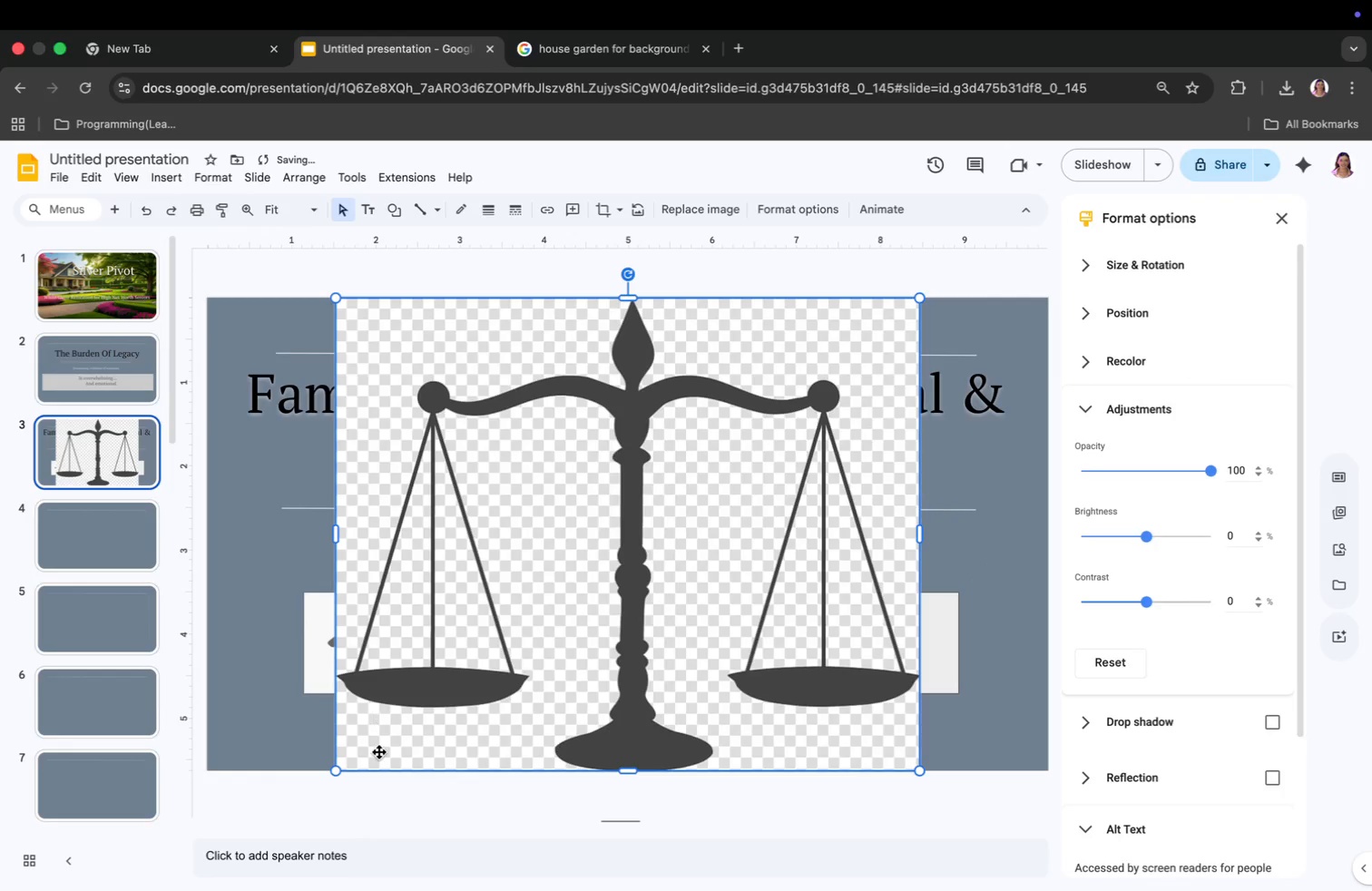 
left_click_drag(start_coordinate=[334, 771], to_coordinate=[784, 385])
 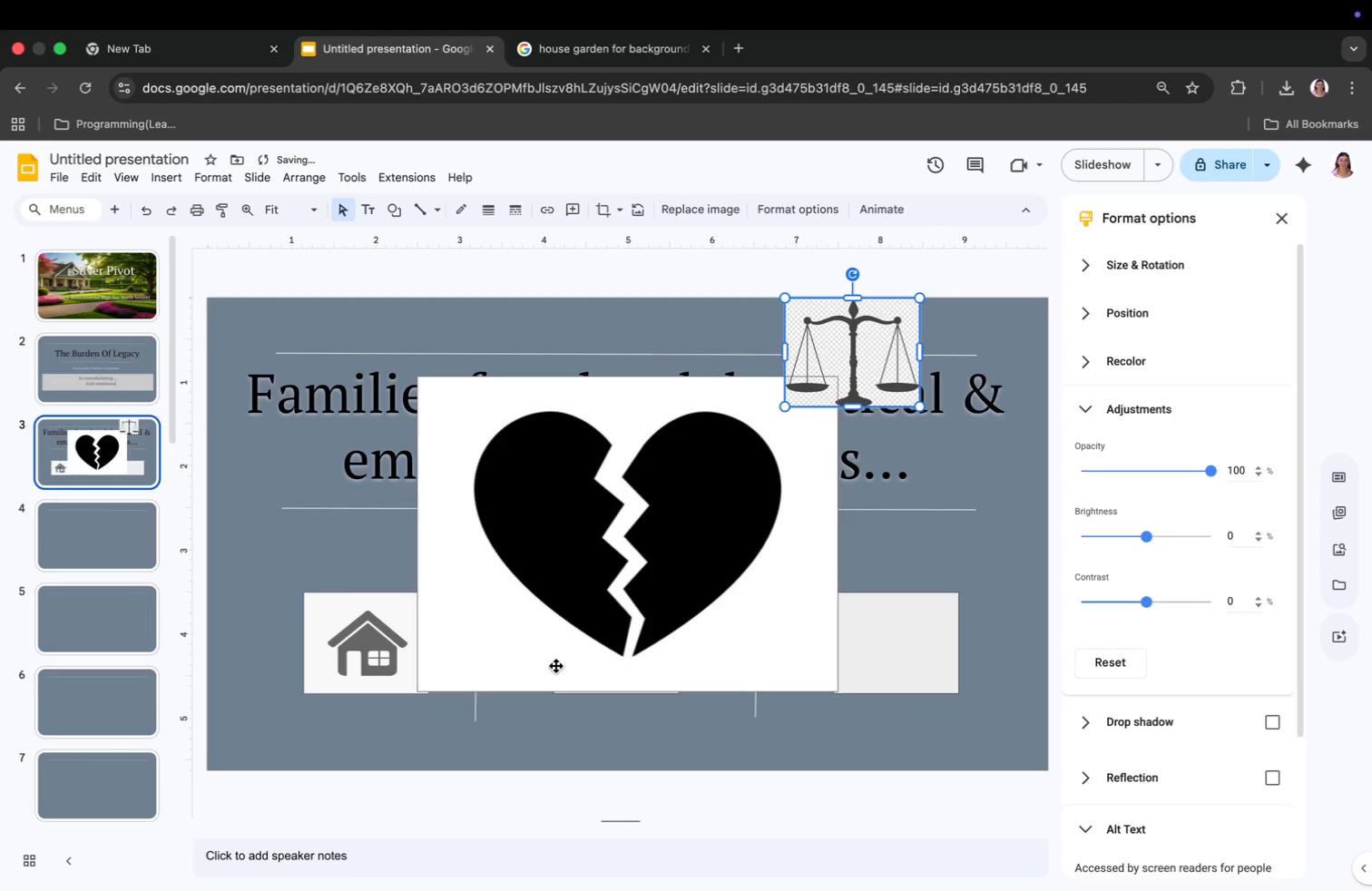 
left_click([417, 686])
 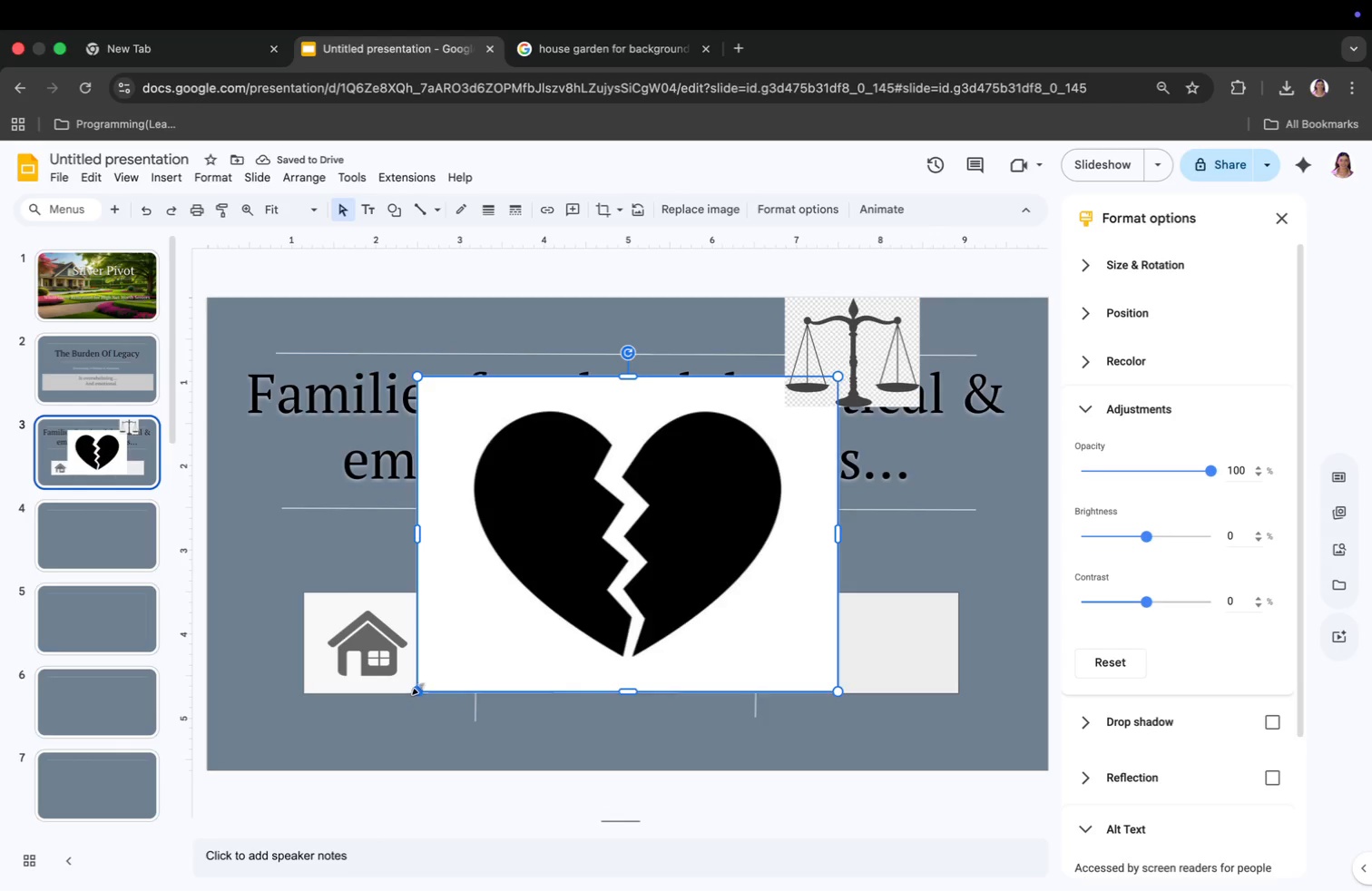 
left_click_drag(start_coordinate=[417, 690], to_coordinate=[729, 464])
 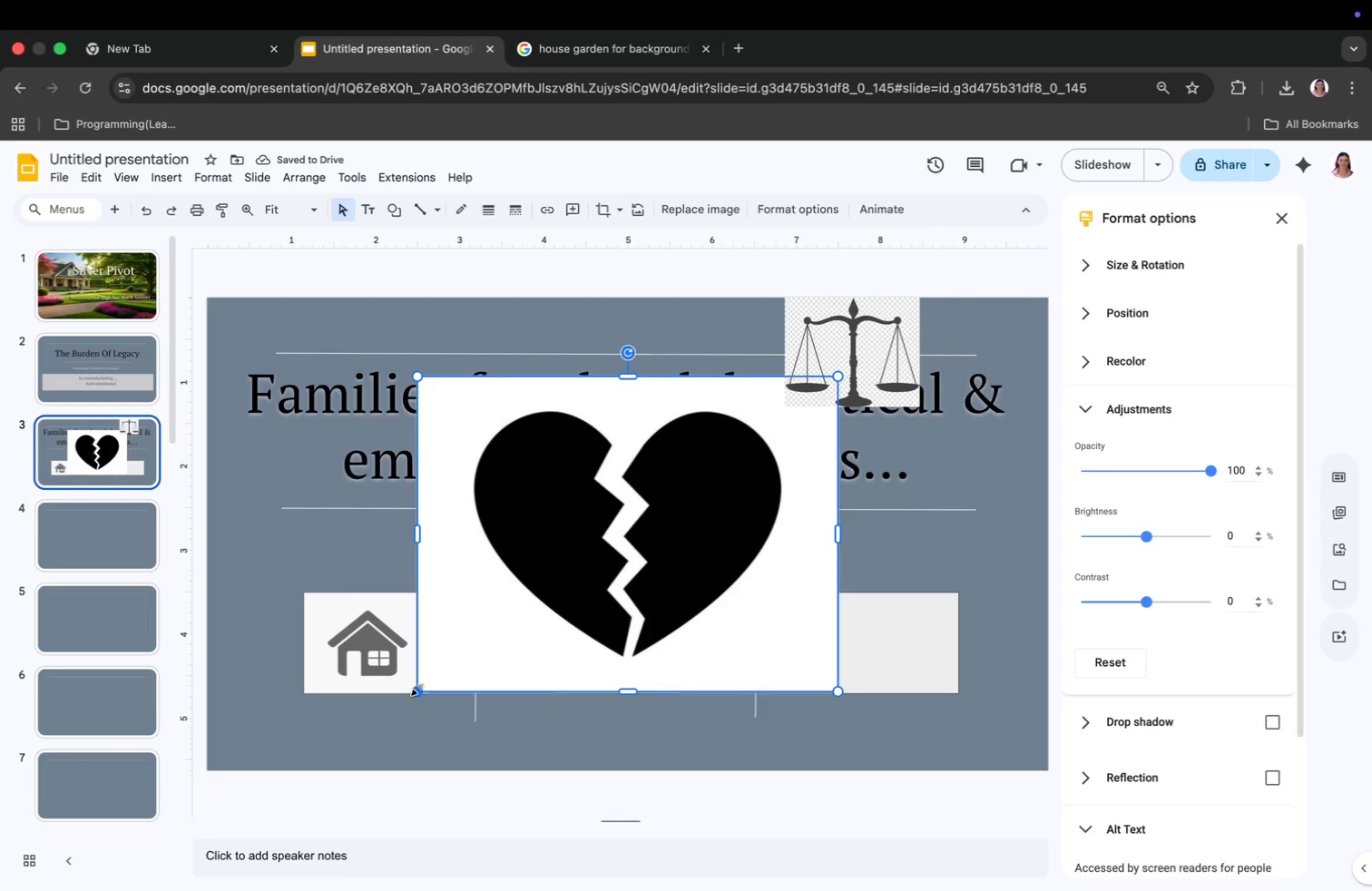 
left_click_drag(start_coordinate=[867, 373], to_coordinate=[647, 671])
 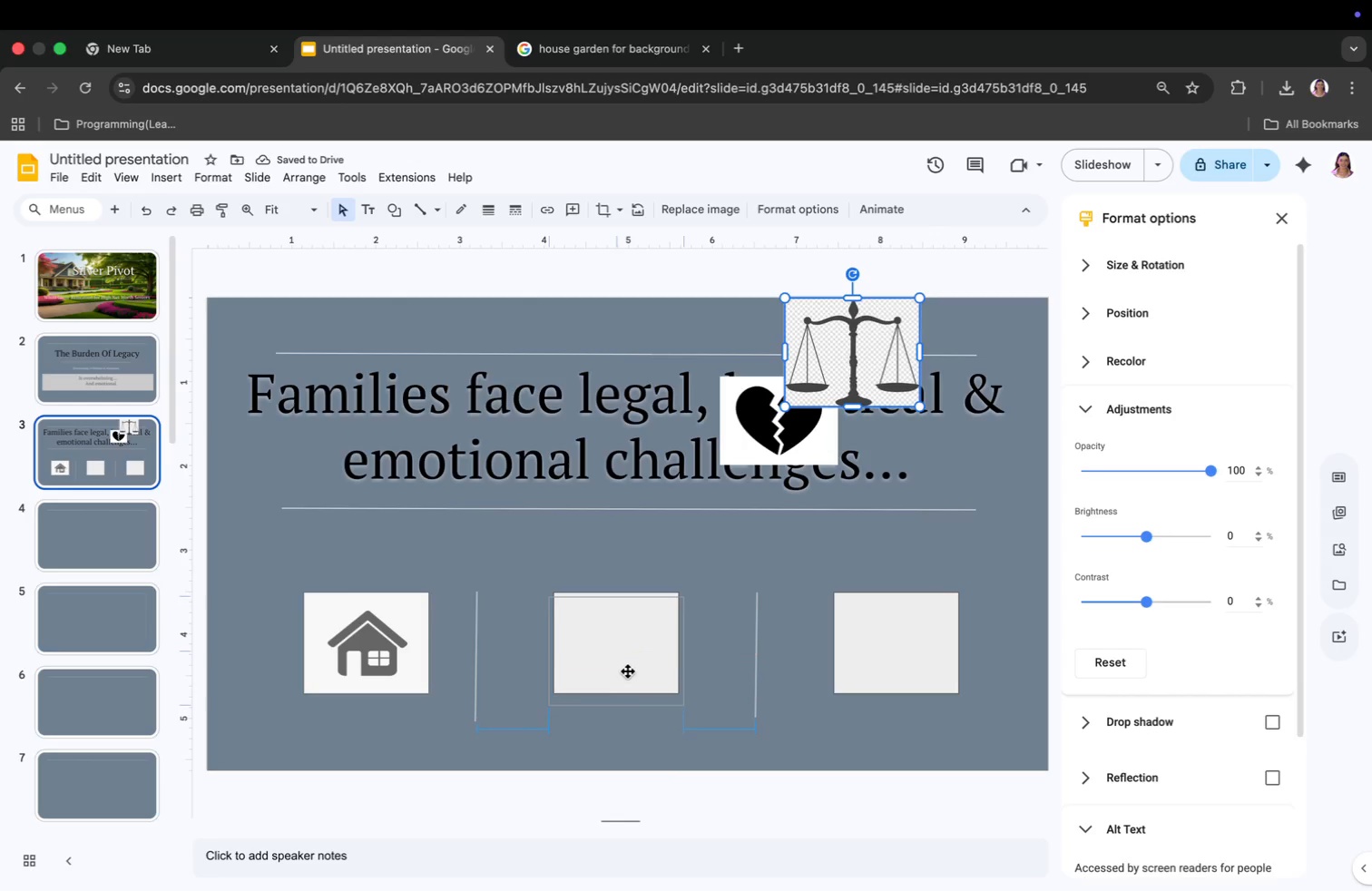 
left_click_drag(start_coordinate=[564, 708], to_coordinate=[586, 698])
 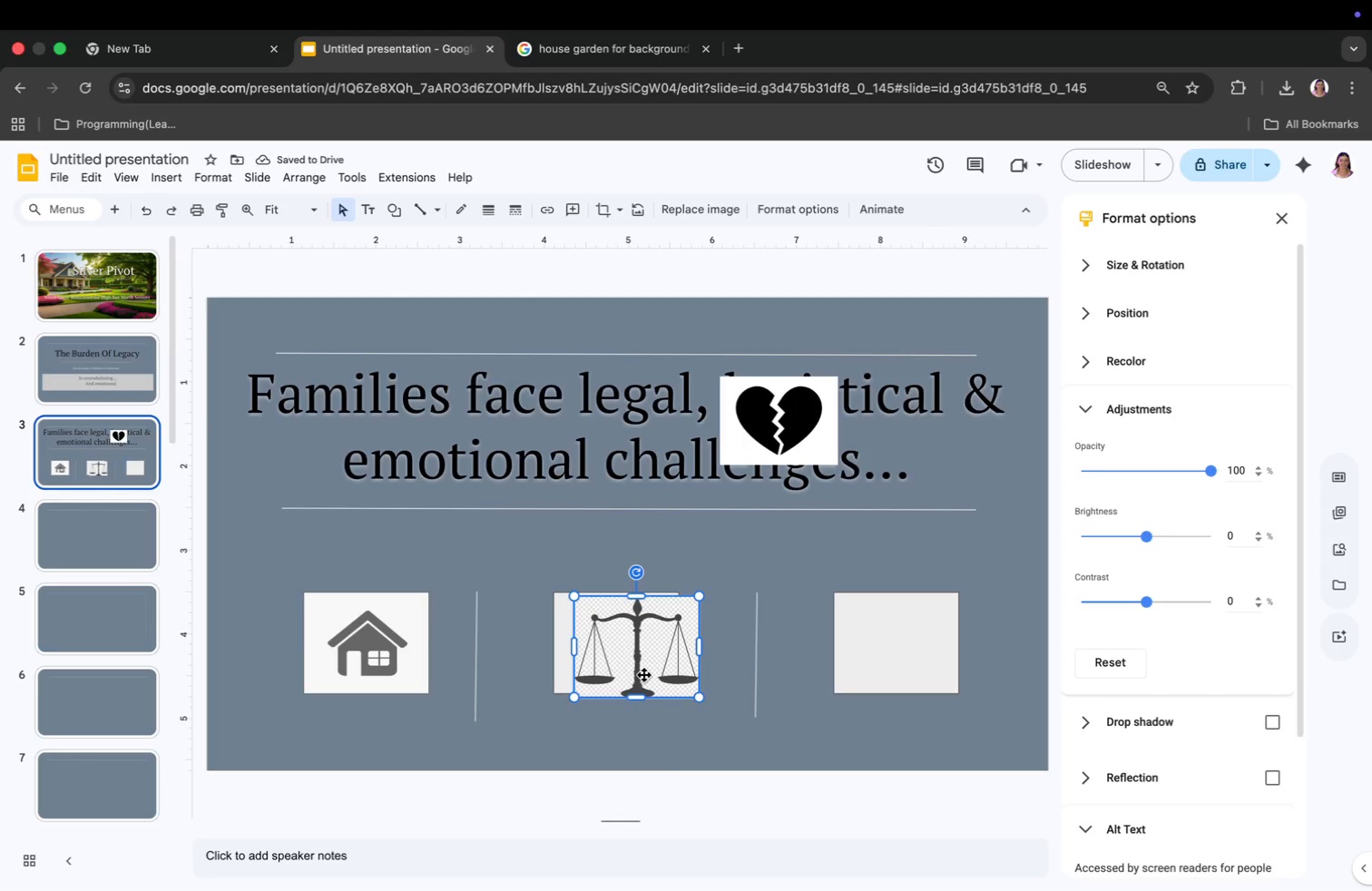 
key(Backspace)
 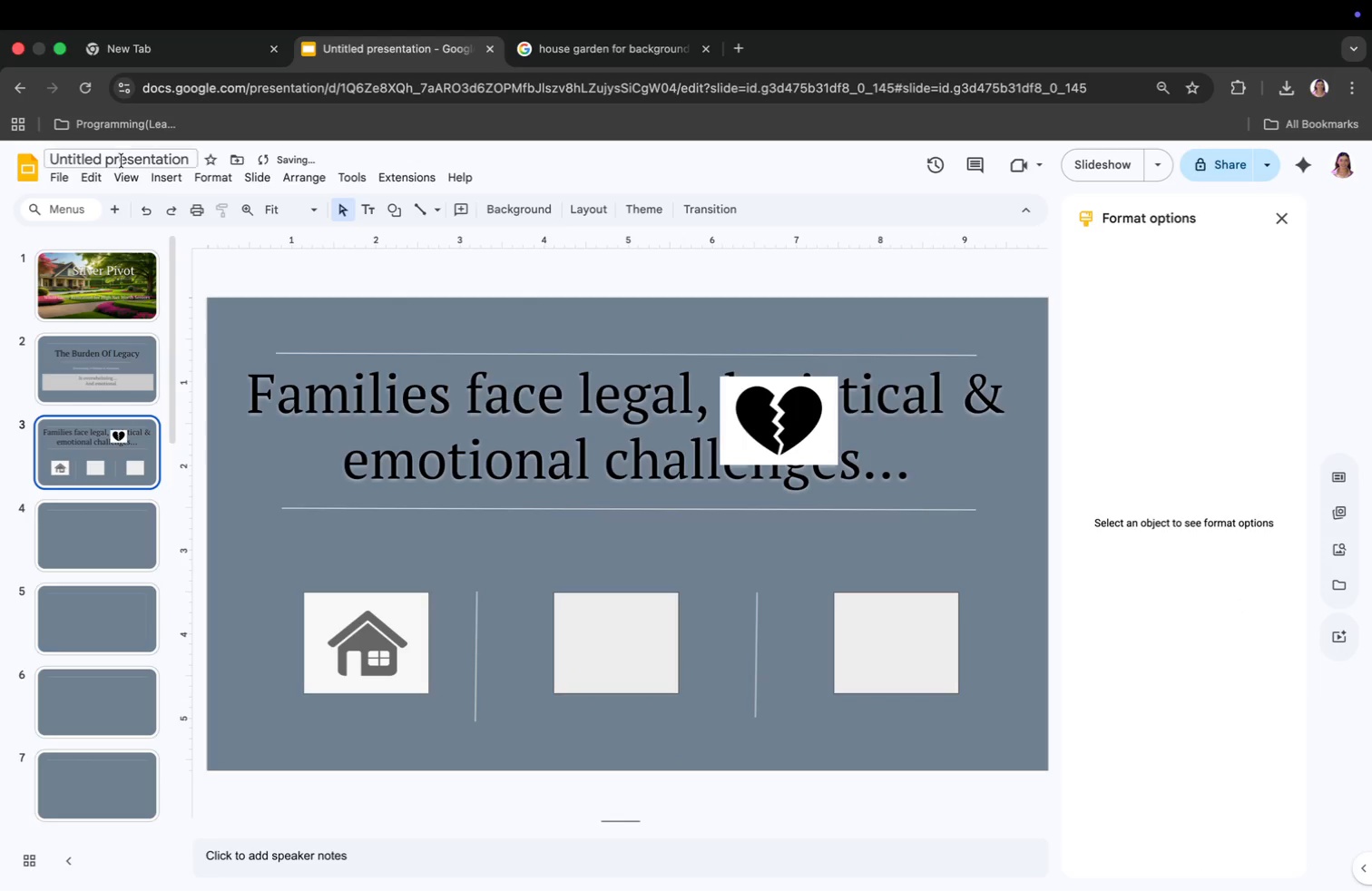 
left_click([167, 177])
 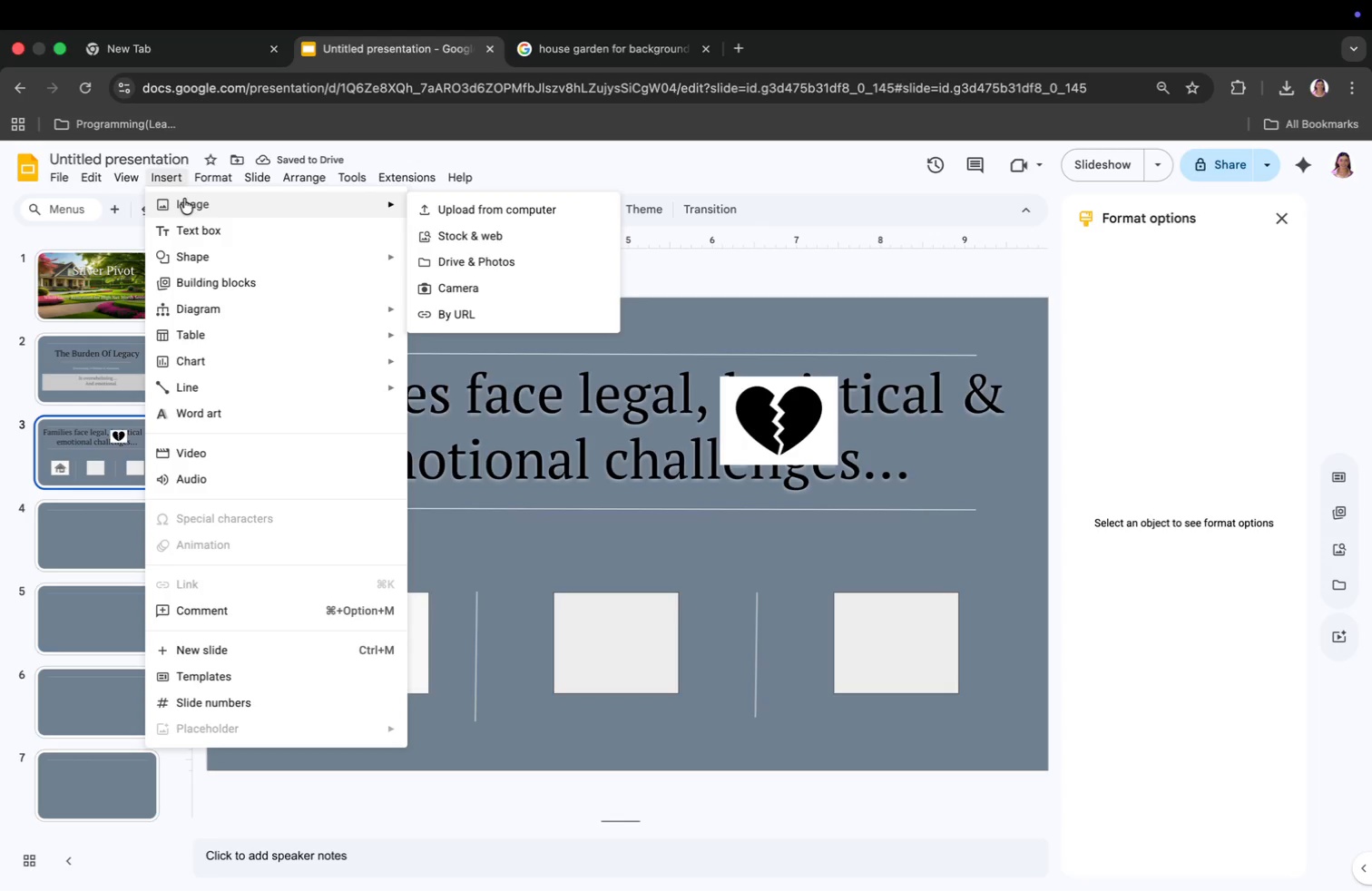 
left_click([184, 199])
 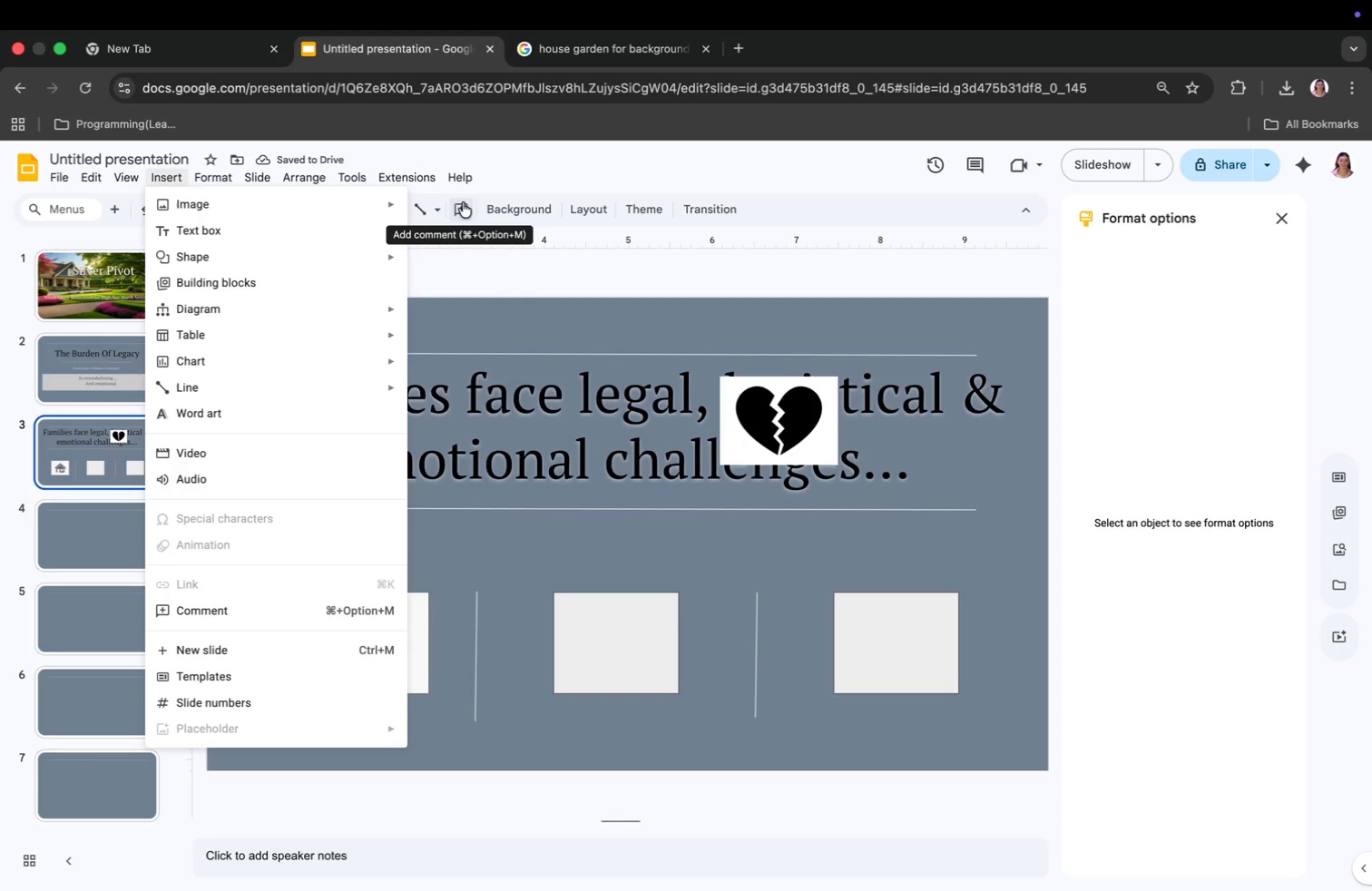 
left_click([386, 195])
 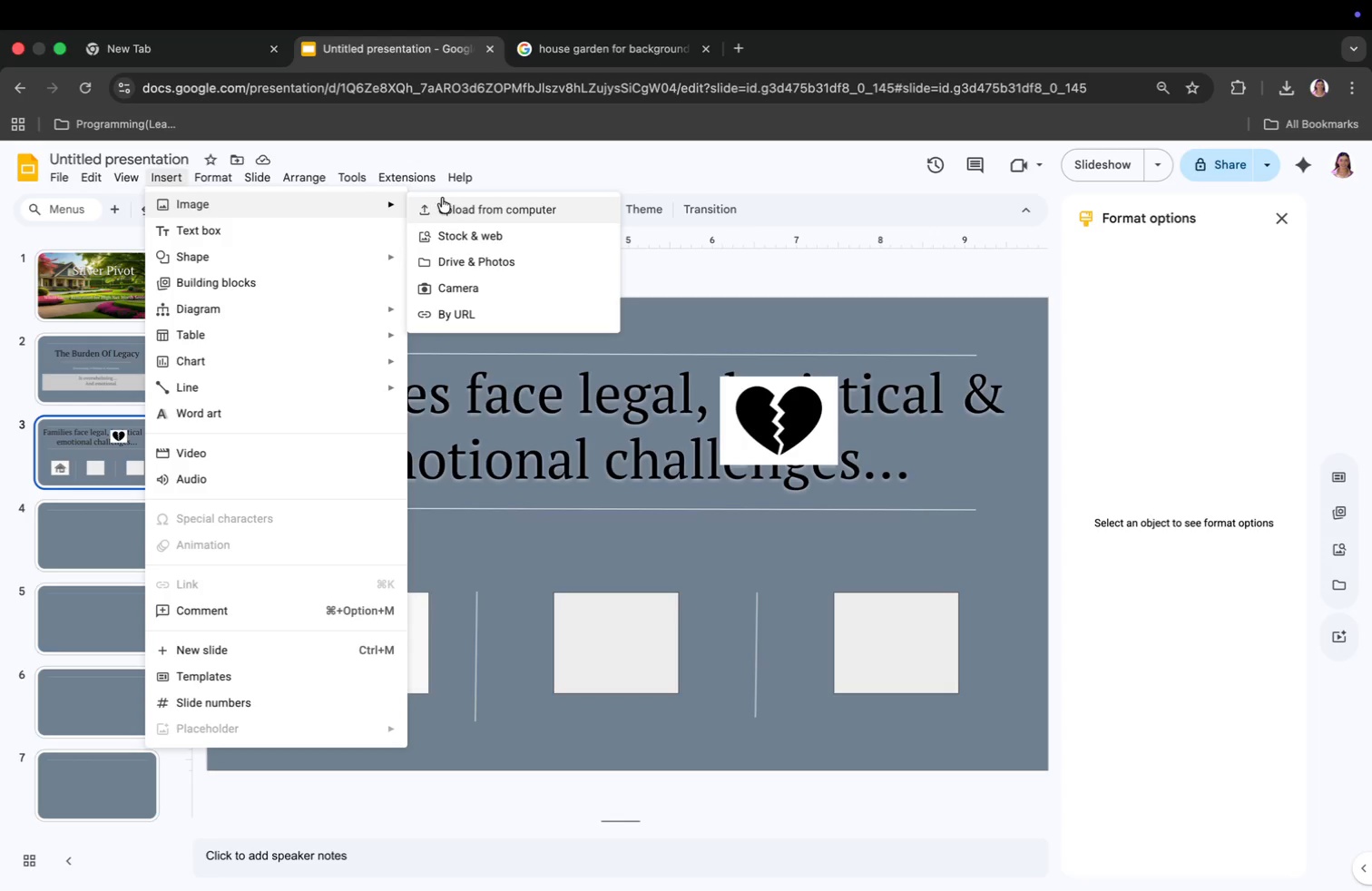 
left_click([442, 200])
 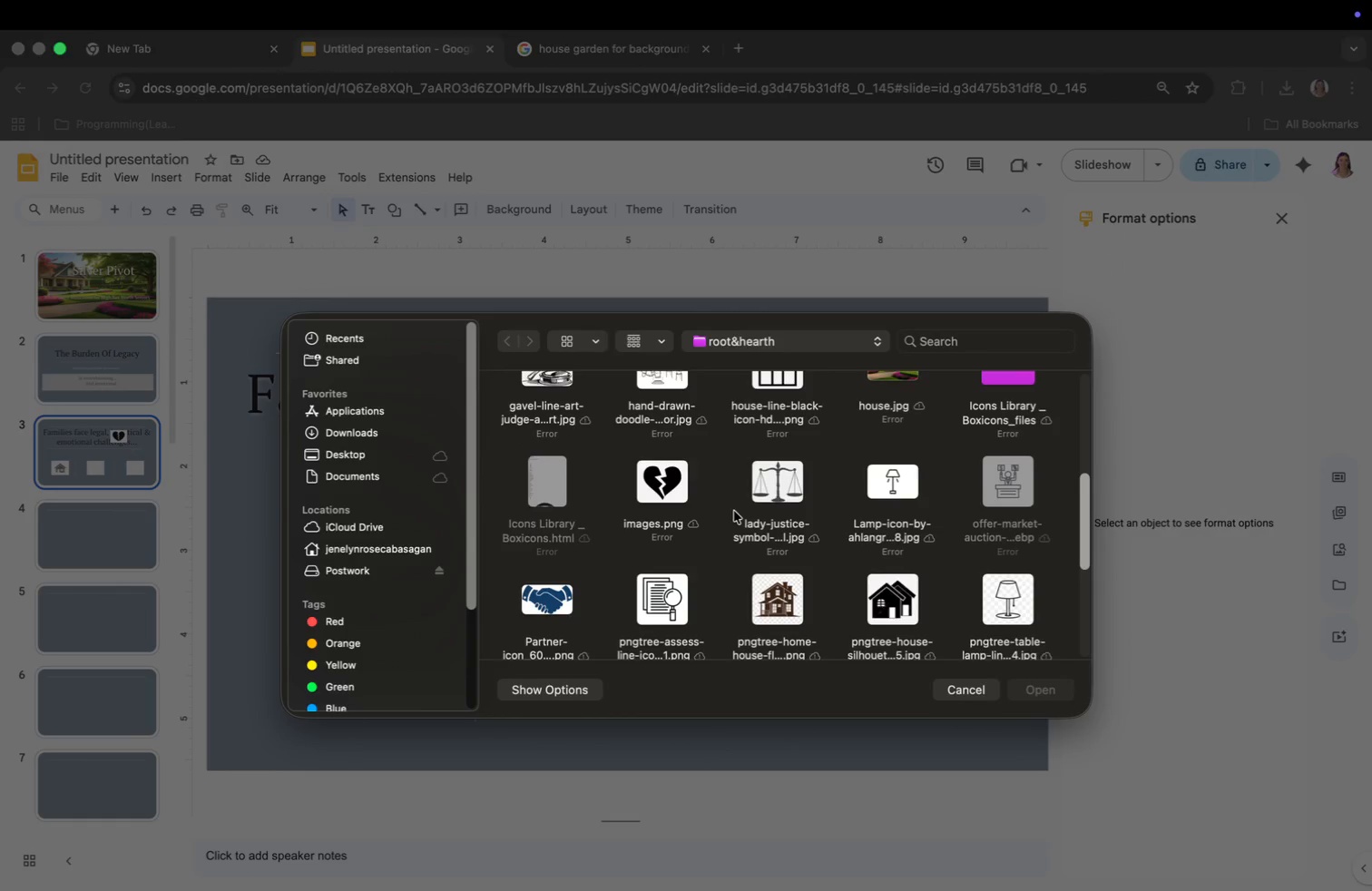 
scroll: coordinate [734, 511], scroll_direction: down, amount: 41.0
 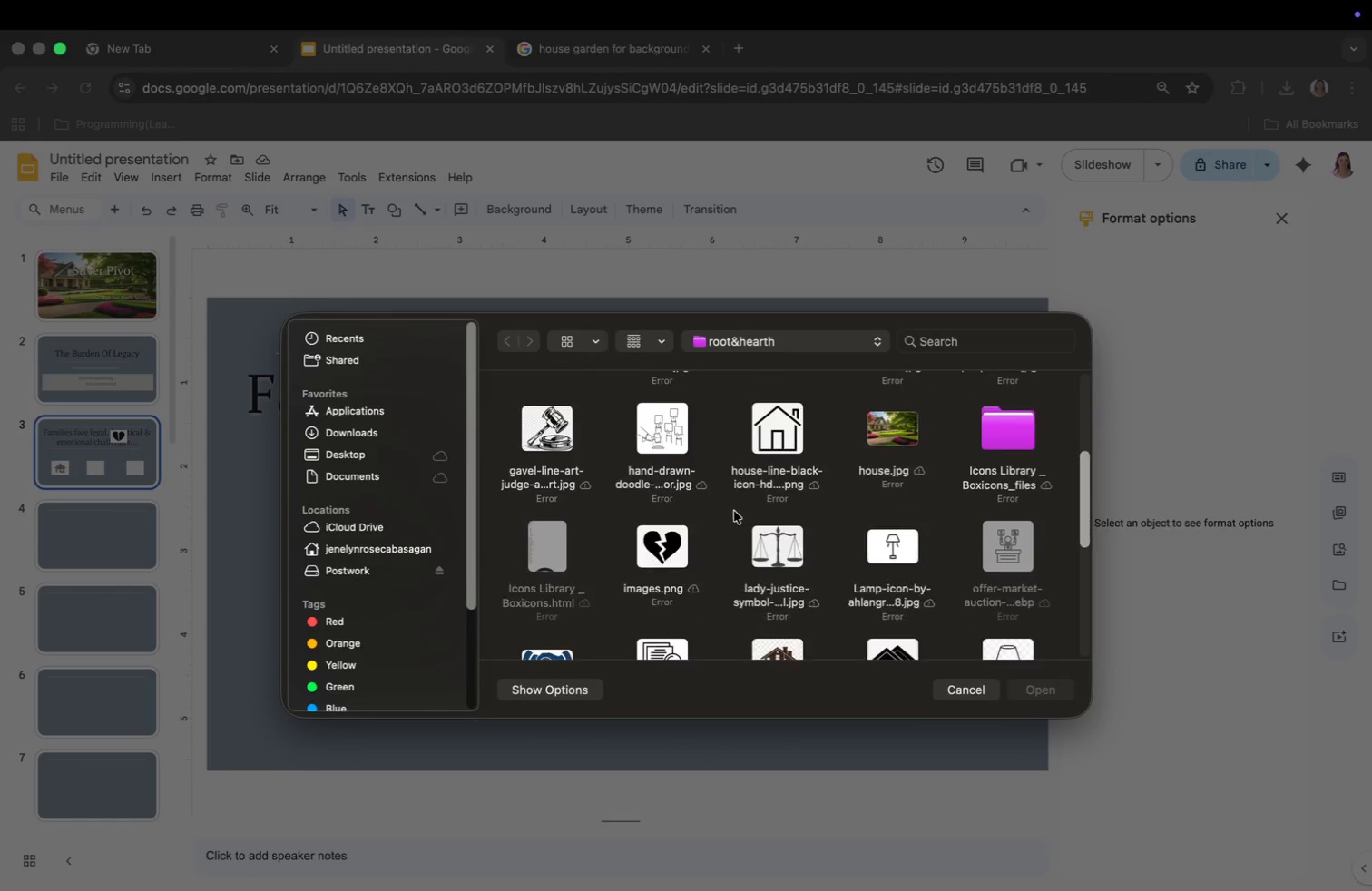 
left_click_drag(start_coordinate=[538, 594], to_coordinate=[545, 594])
 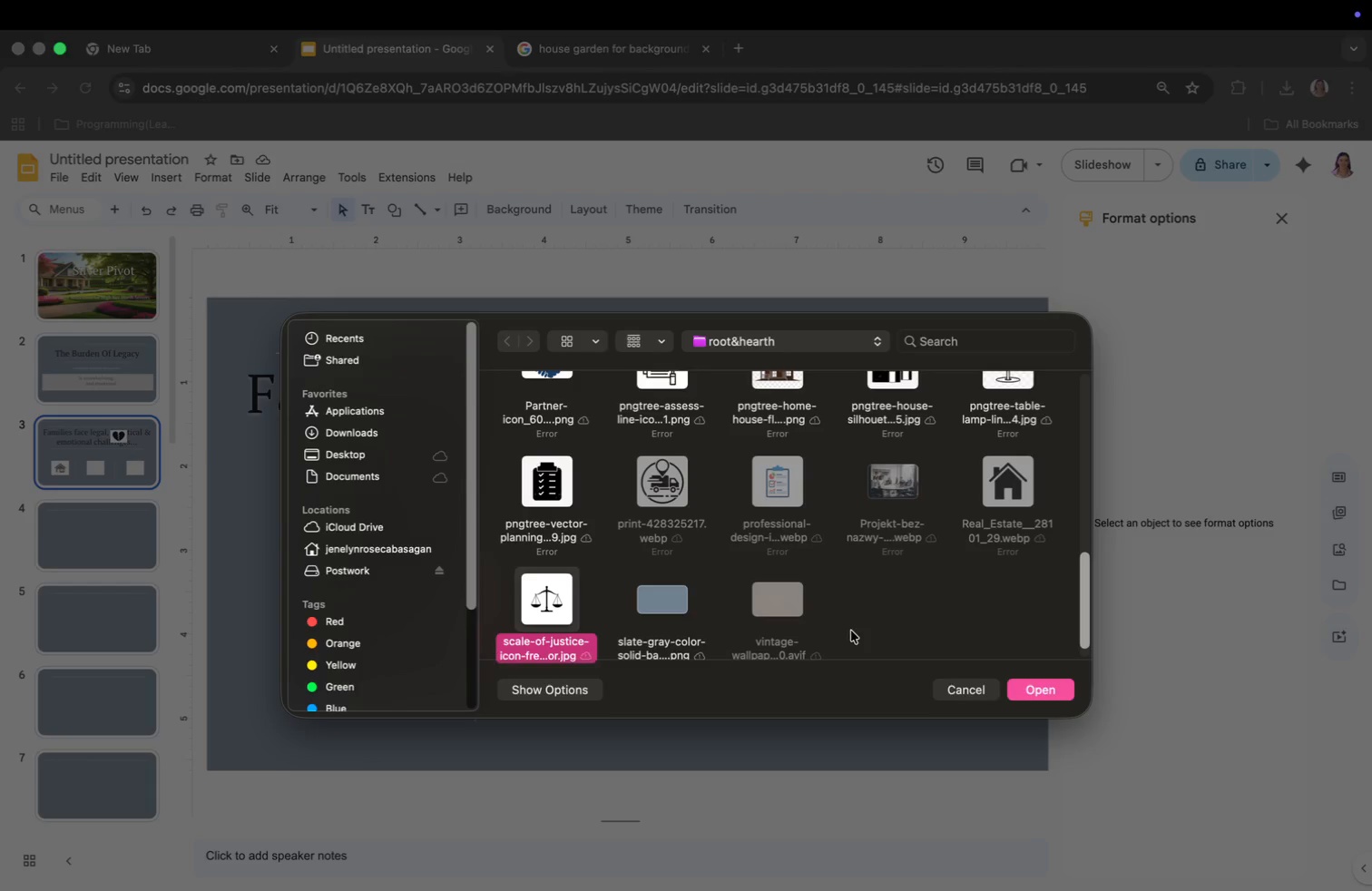 
left_click([1021, 680])
 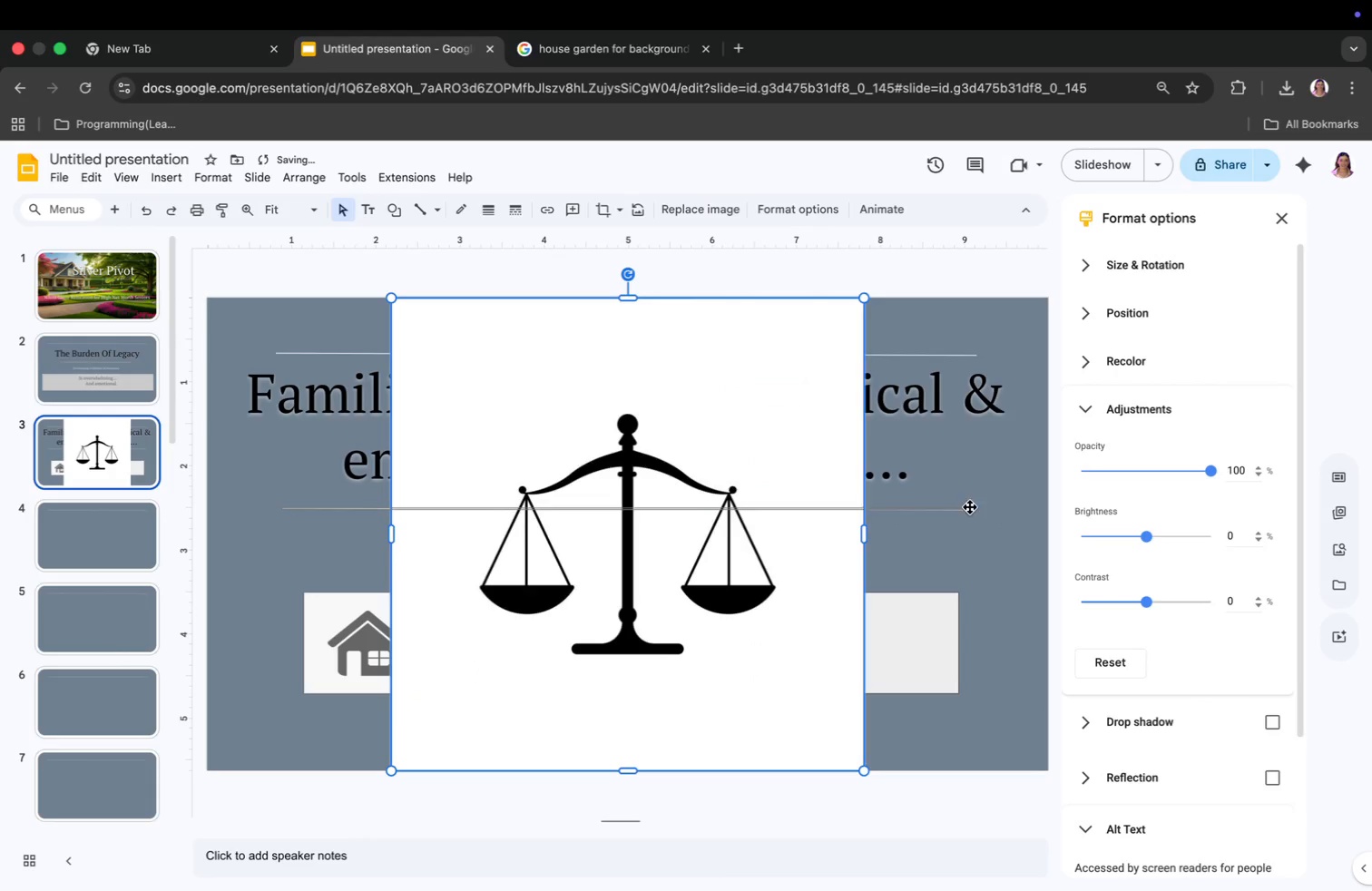 
left_click_drag(start_coordinate=[392, 775], to_coordinate=[808, 376])
 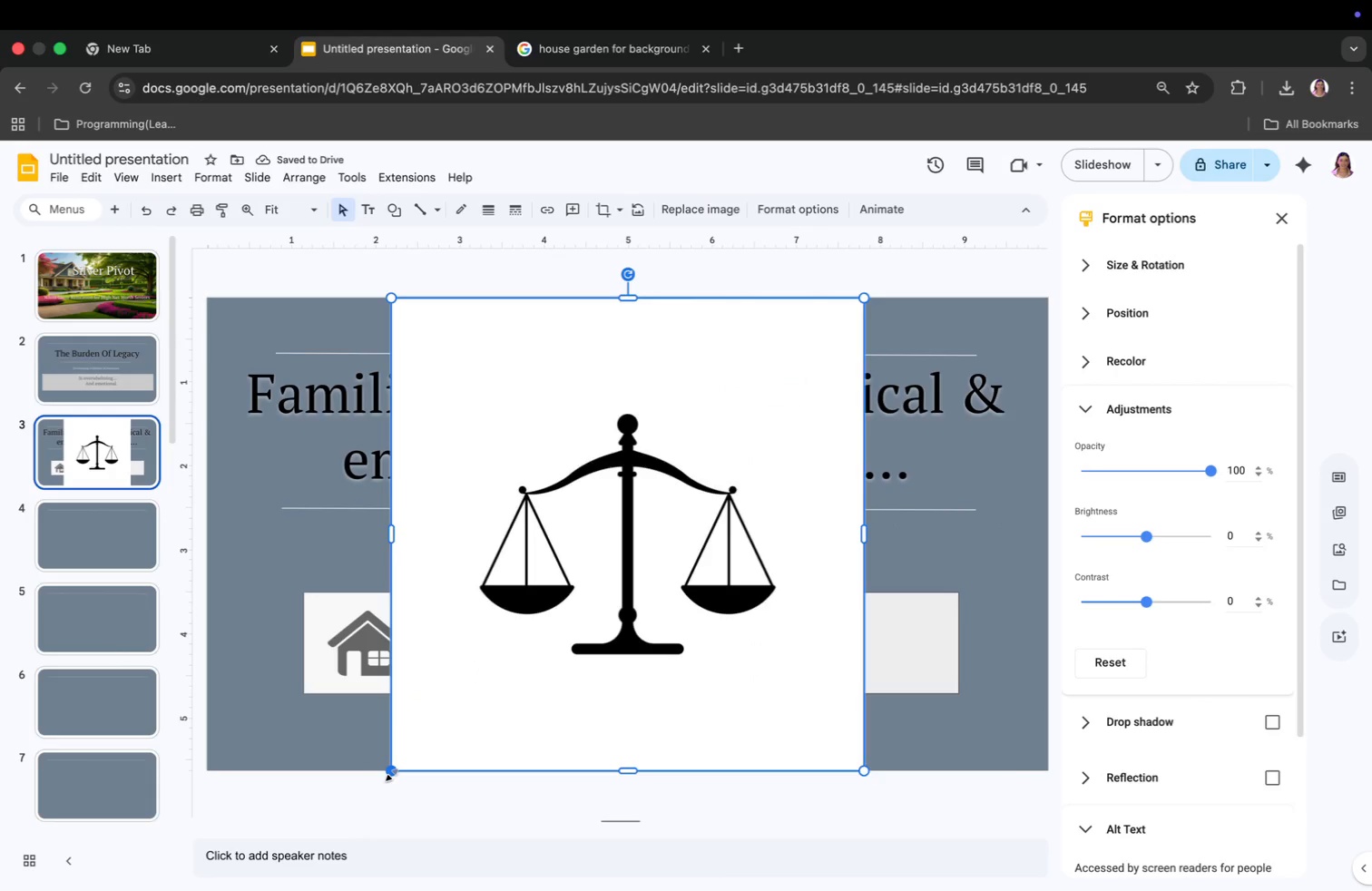 
left_click_drag(start_coordinate=[818, 333], to_coordinate=[603, 640])
 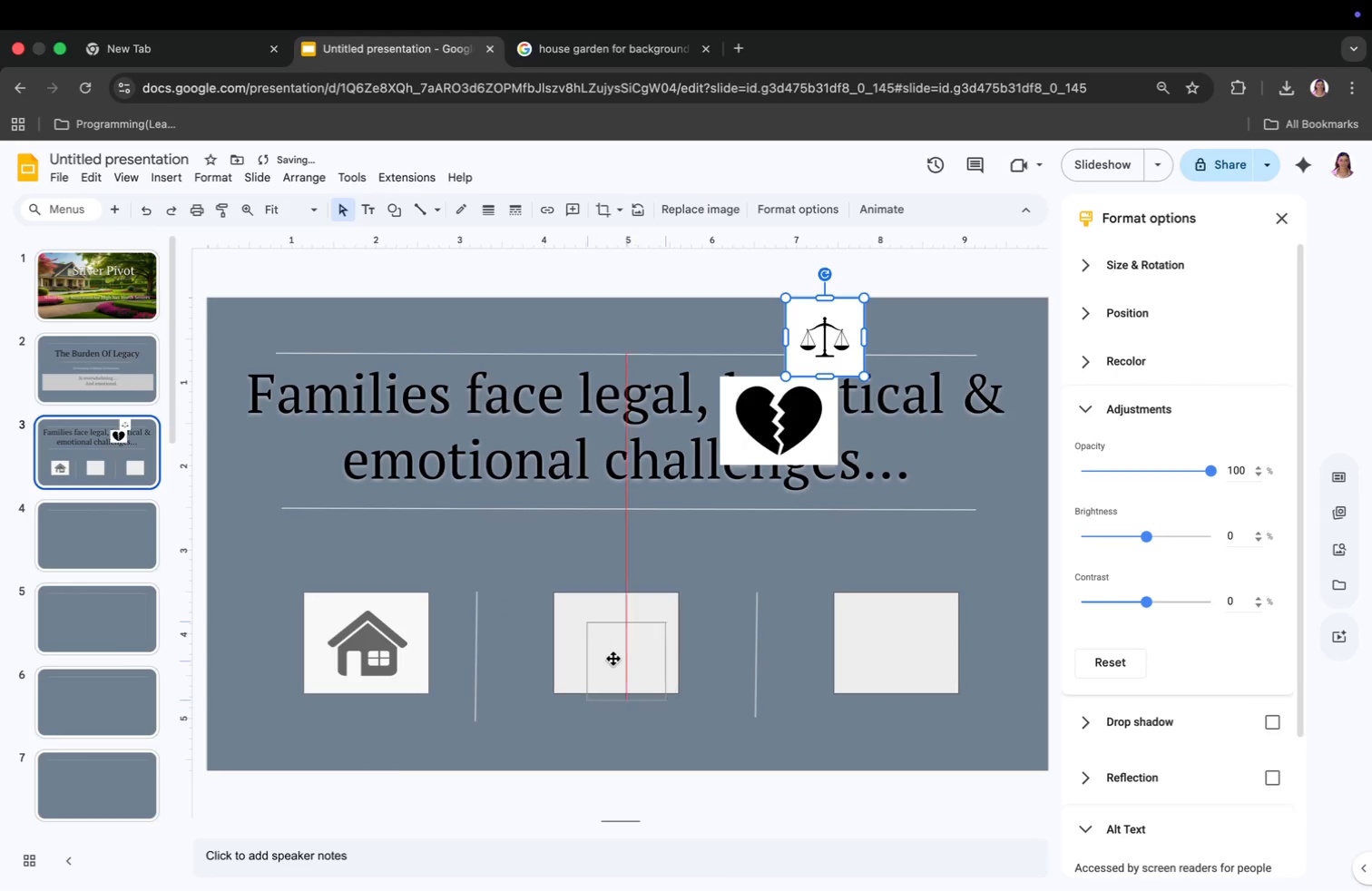 
left_click_drag(start_coordinate=[648, 641], to_coordinate=[676, 641])
 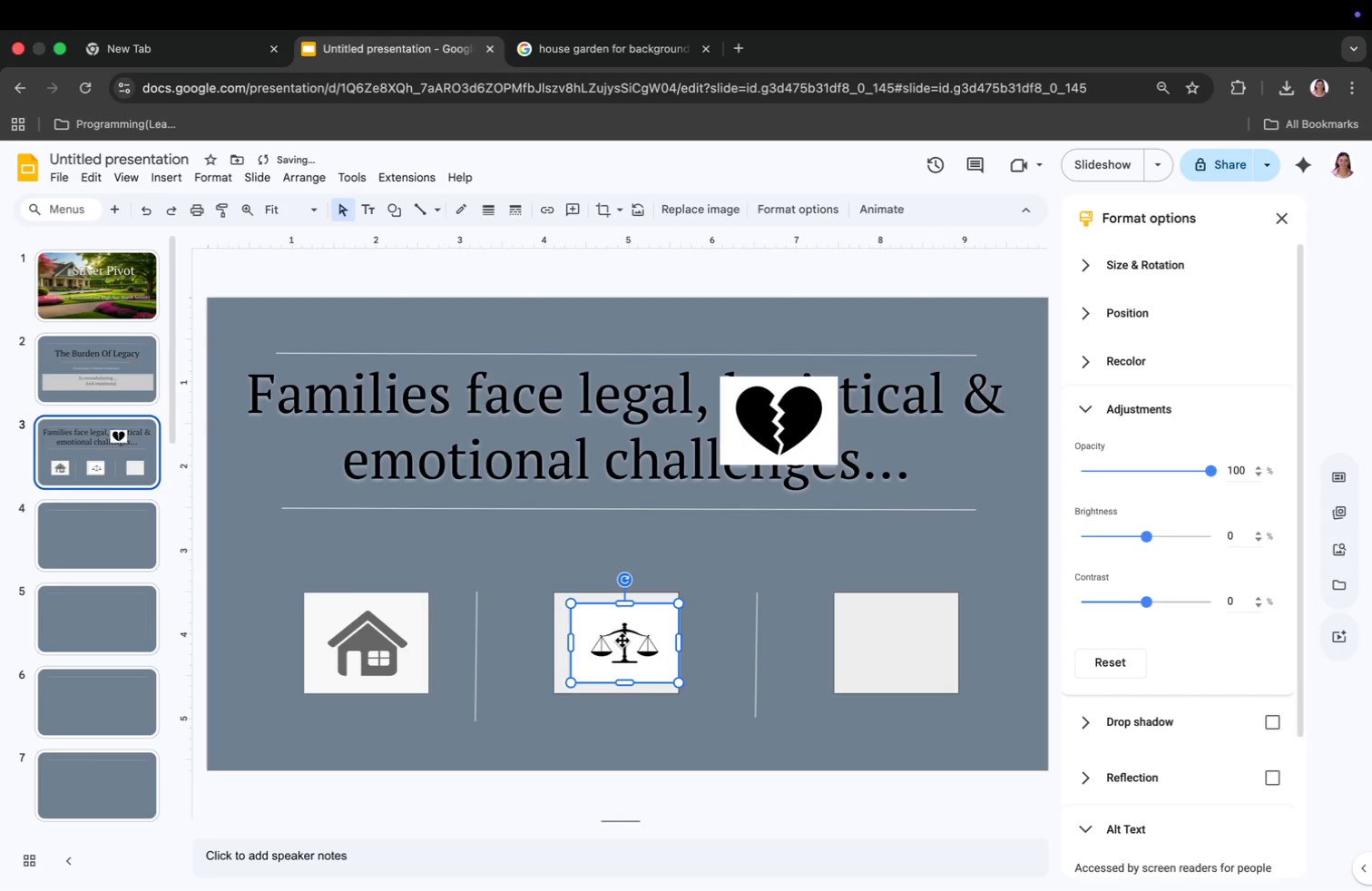 
left_click_drag(start_coordinate=[568, 645], to_coordinate=[552, 653])
 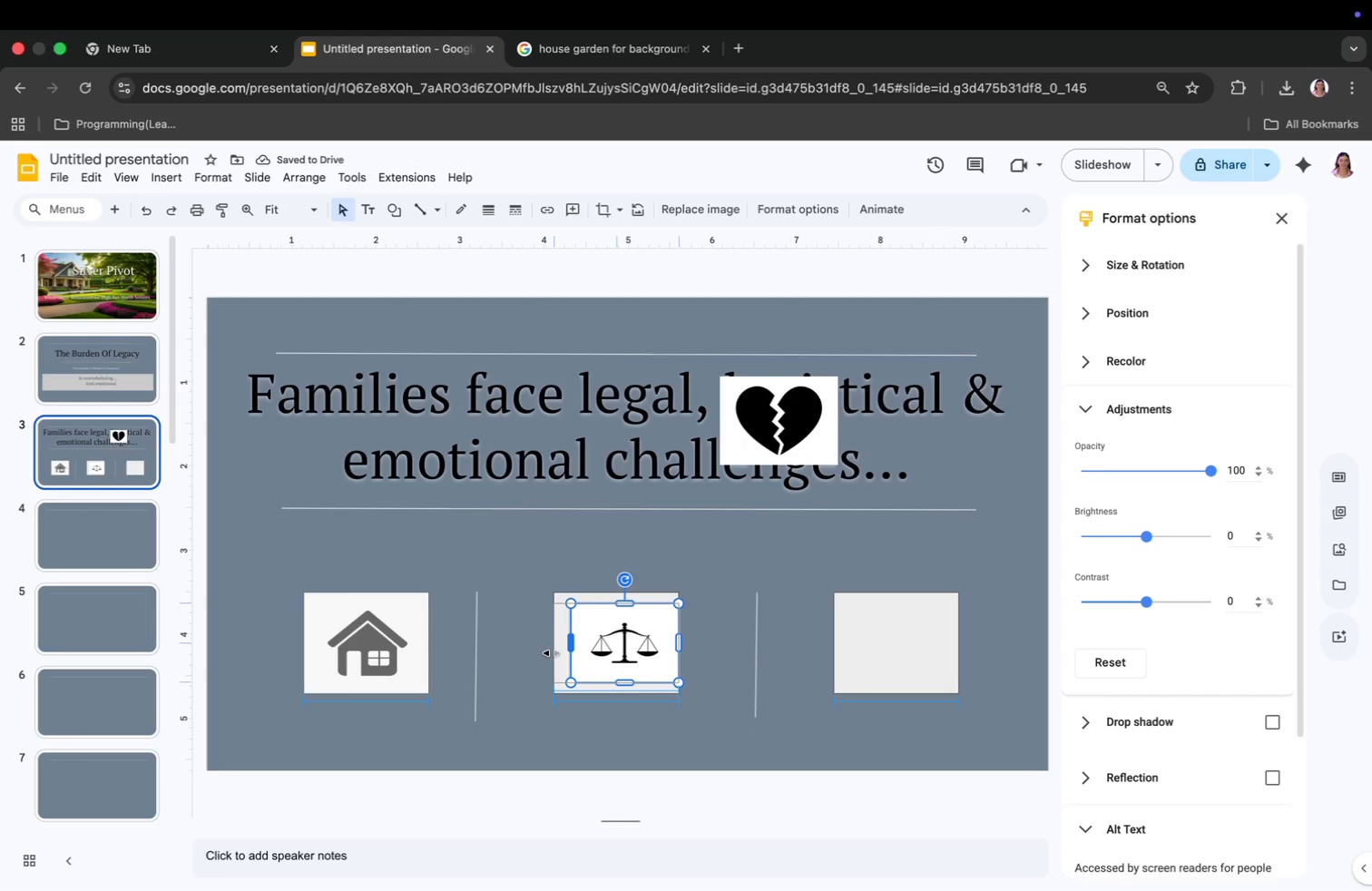 
left_click_drag(start_coordinate=[616, 680], to_coordinate=[616, 687])
 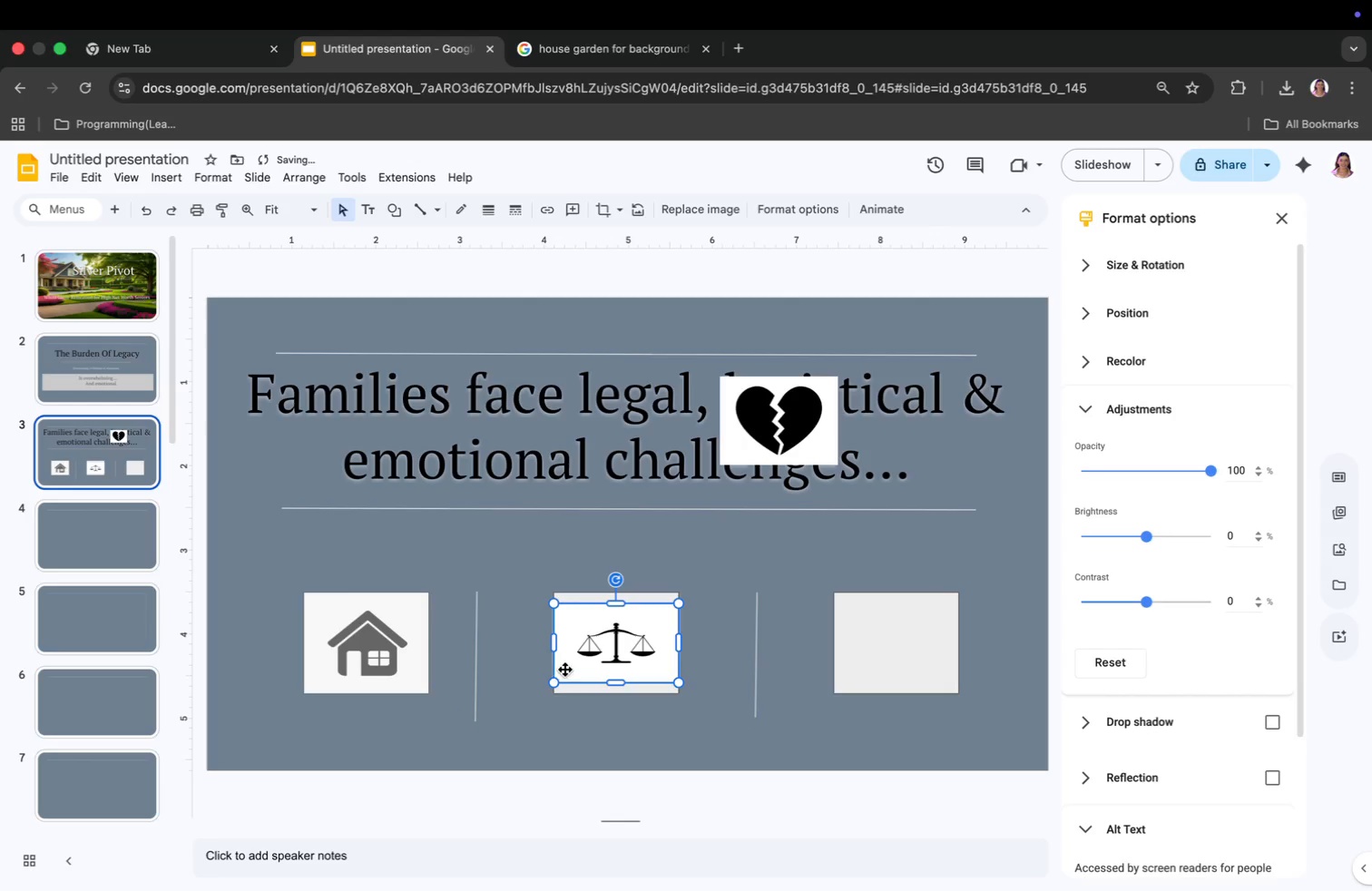 
left_click_drag(start_coordinate=[616, 687], to_coordinate=[616, 691])
 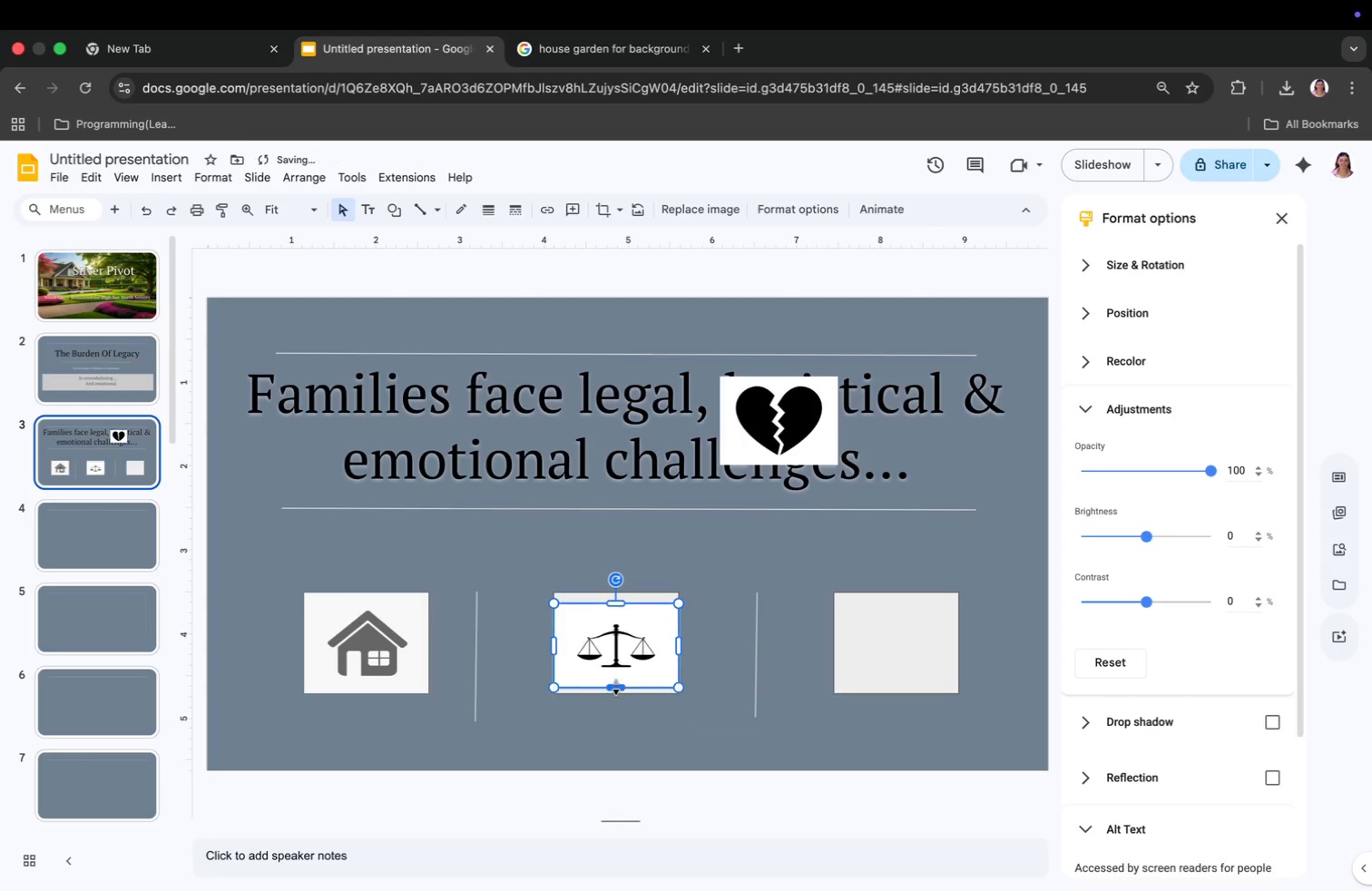 
left_click_drag(start_coordinate=[614, 602], to_coordinate=[615, 593])
 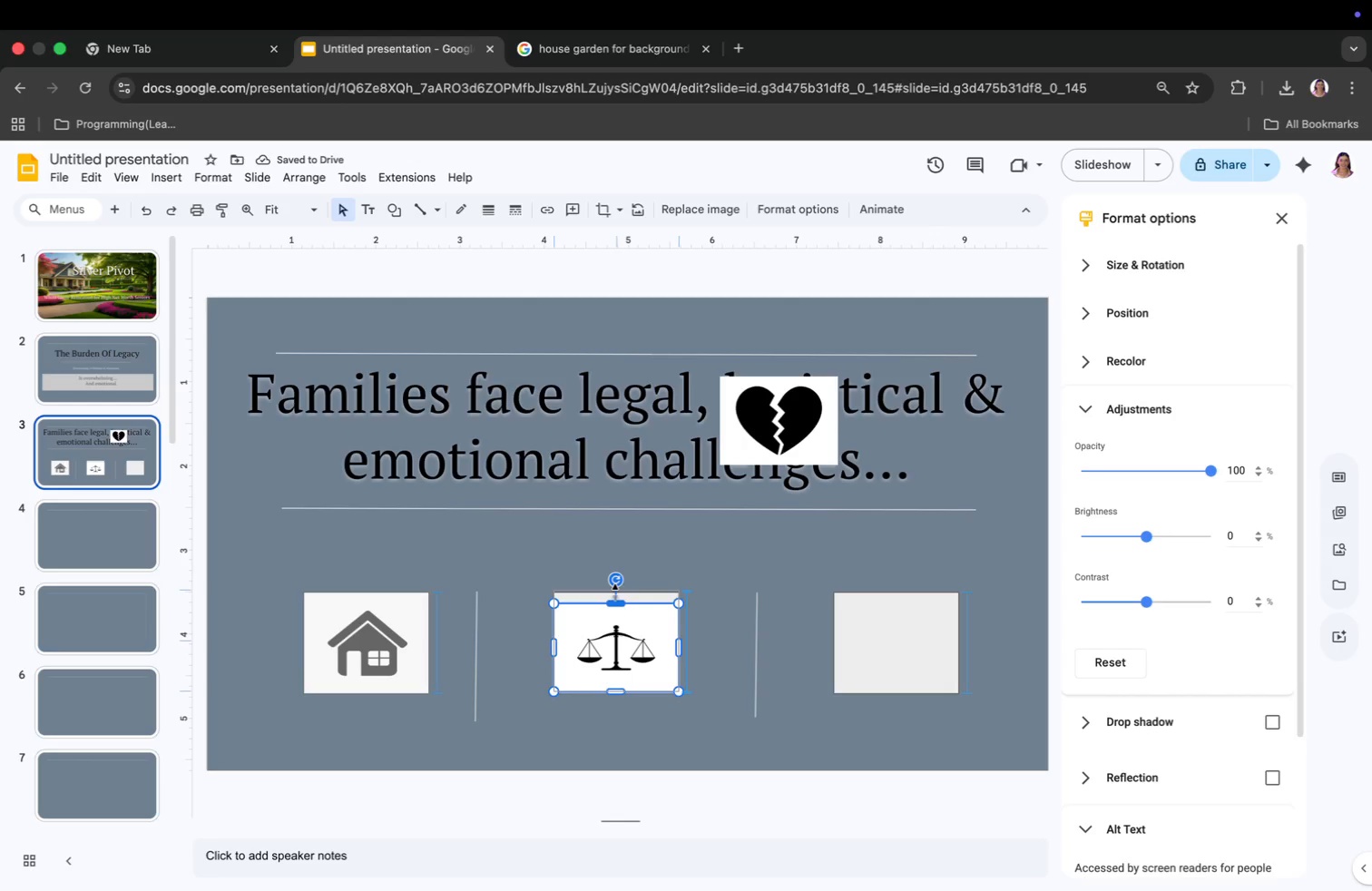 
left_click([799, 416])
 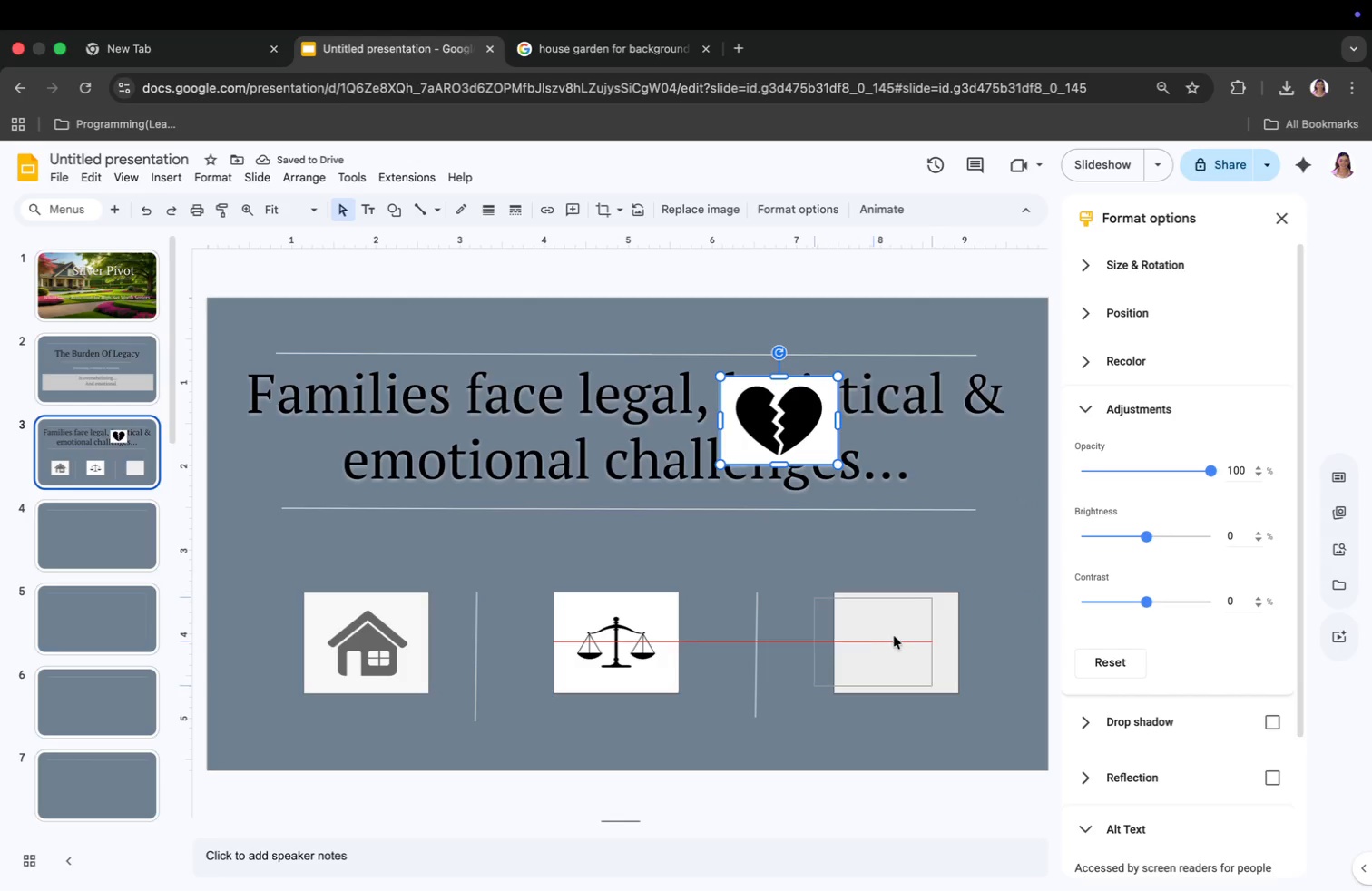 
left_click_drag(start_coordinate=[799, 416], to_coordinate=[918, 639])
 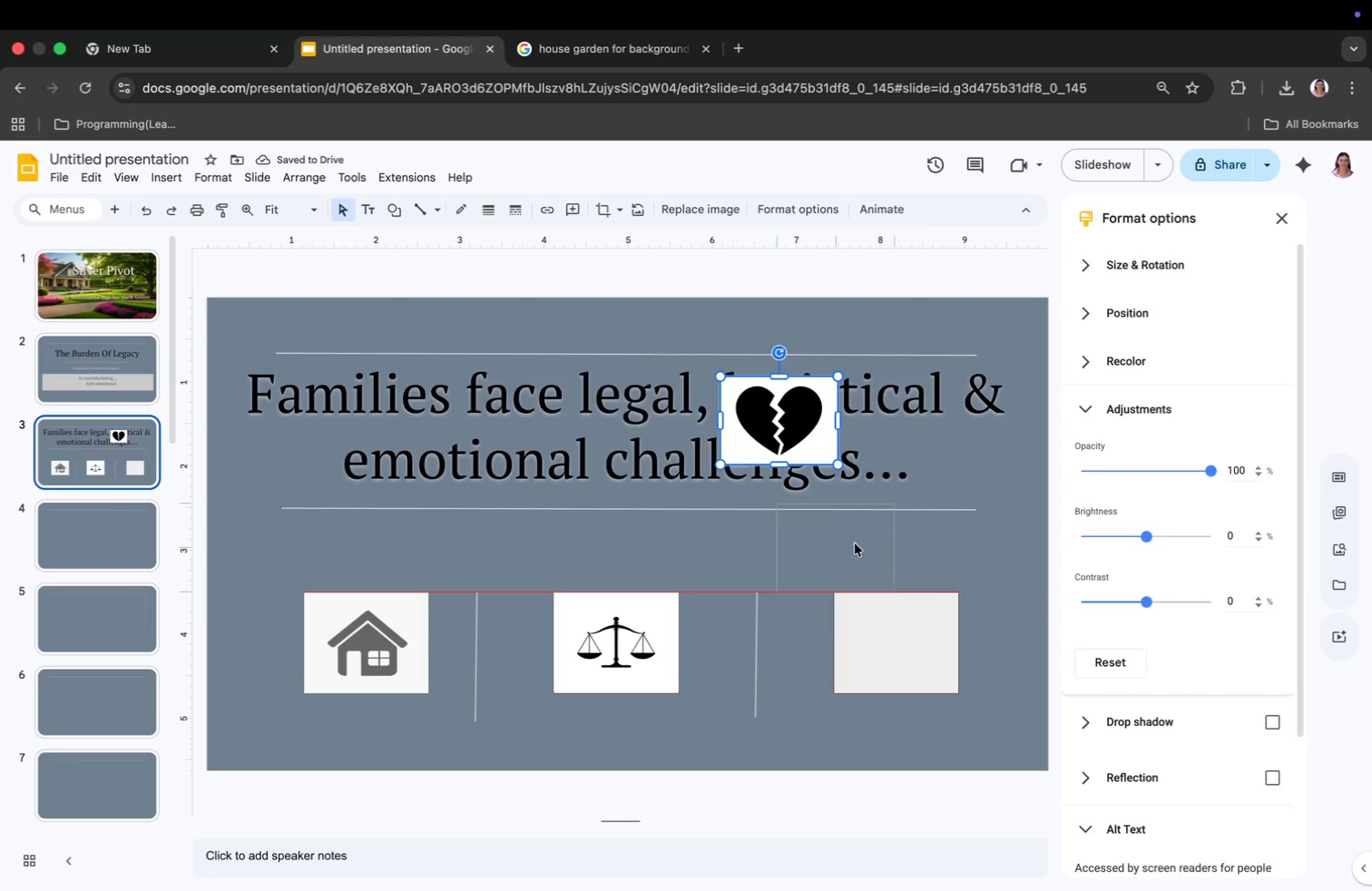 
left_click_drag(start_coordinate=[895, 600], to_coordinate=[895, 592])
 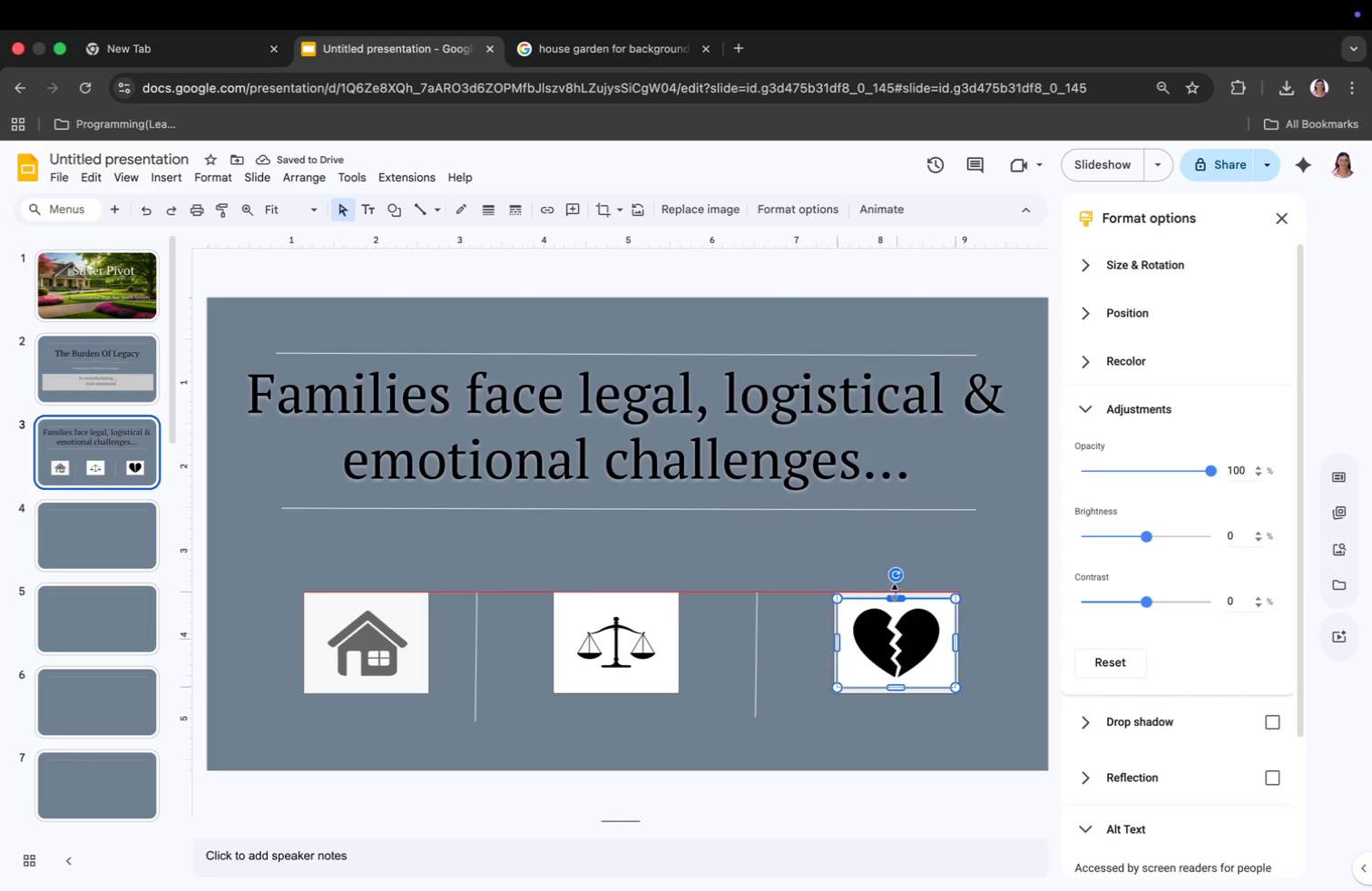 
left_click_drag(start_coordinate=[899, 684], to_coordinate=[899, 696])
 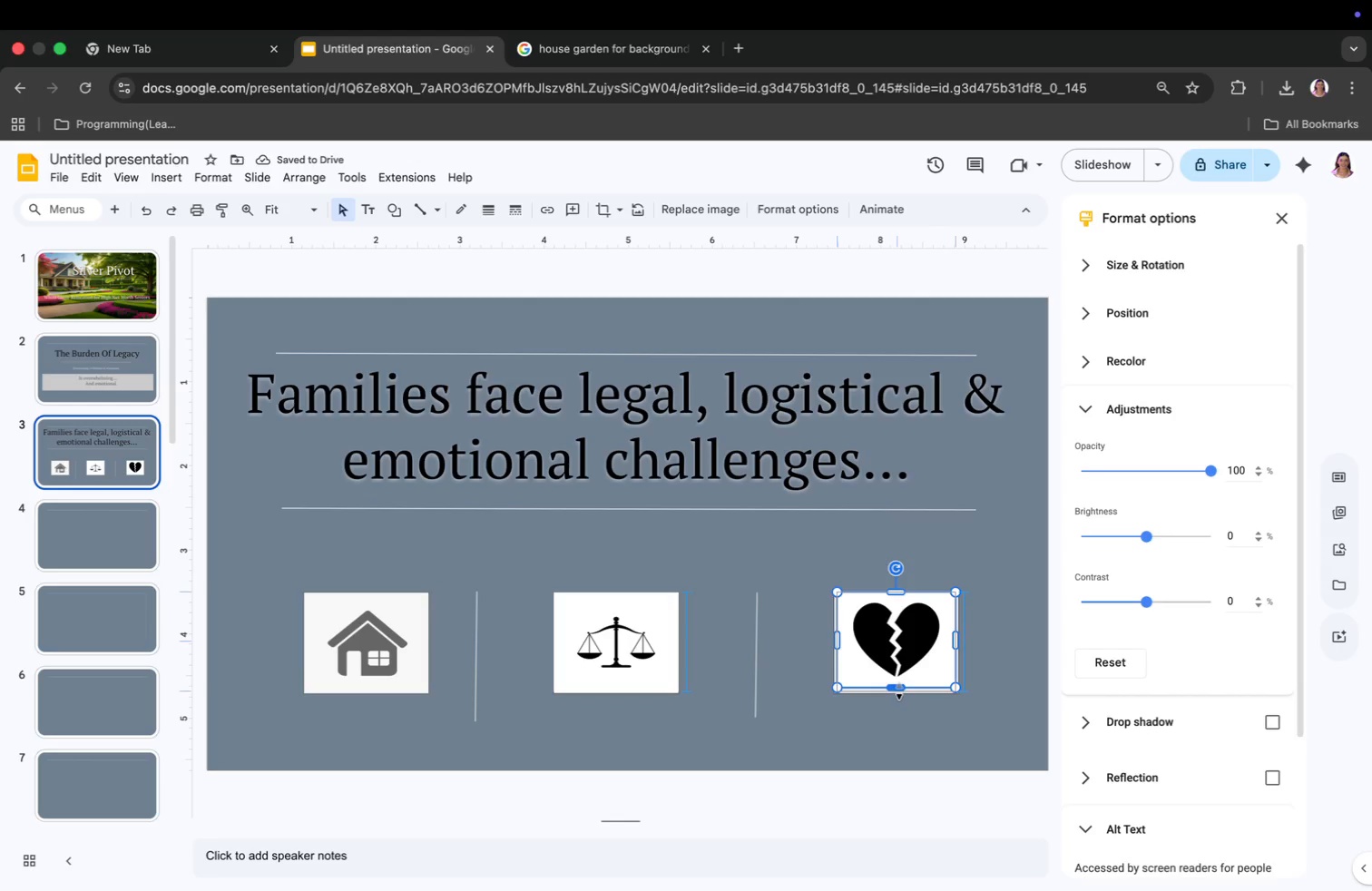 
left_click_drag(start_coordinate=[838, 644], to_coordinate=[834, 647])
 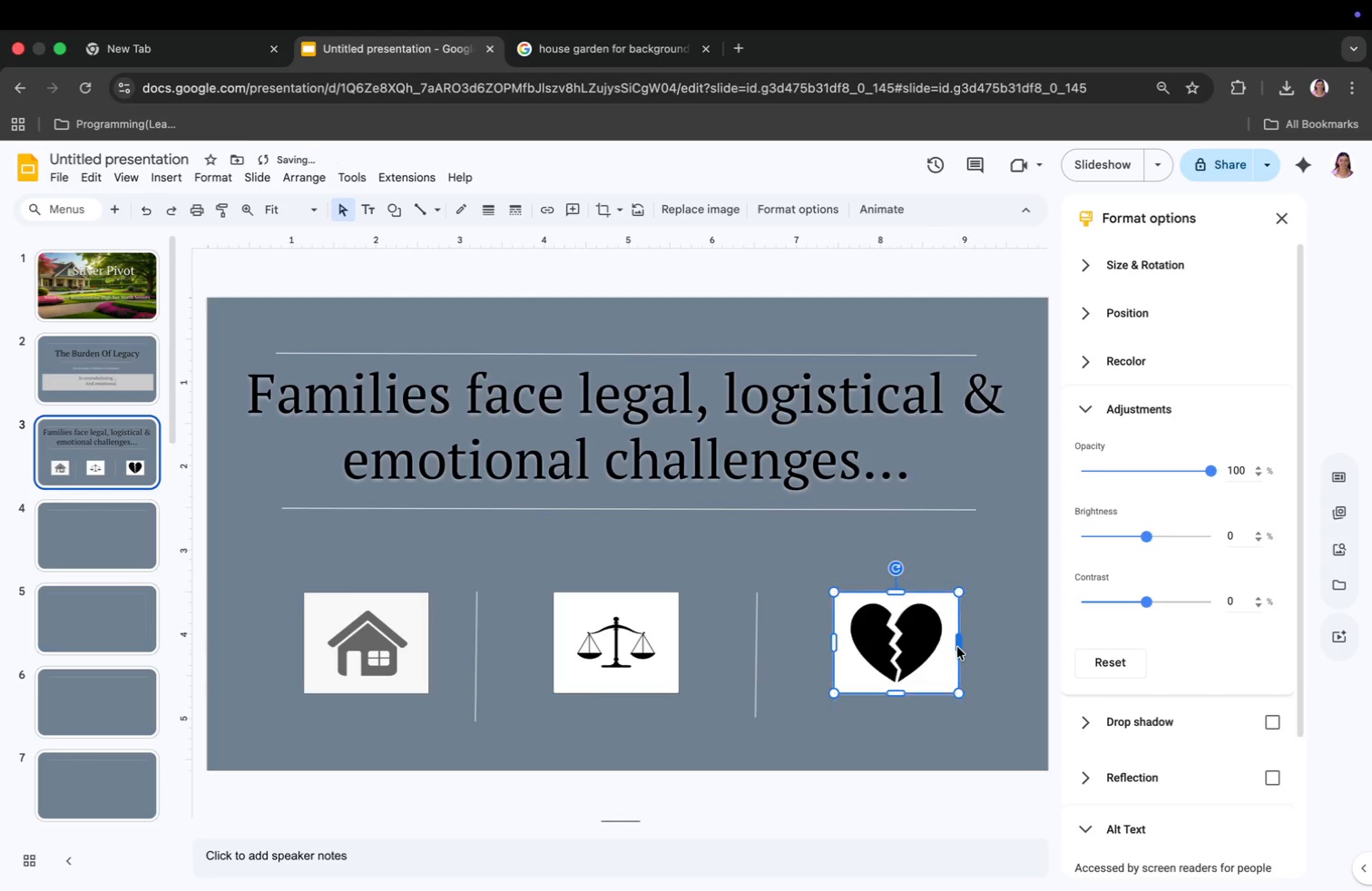 
left_click([639, 662])
 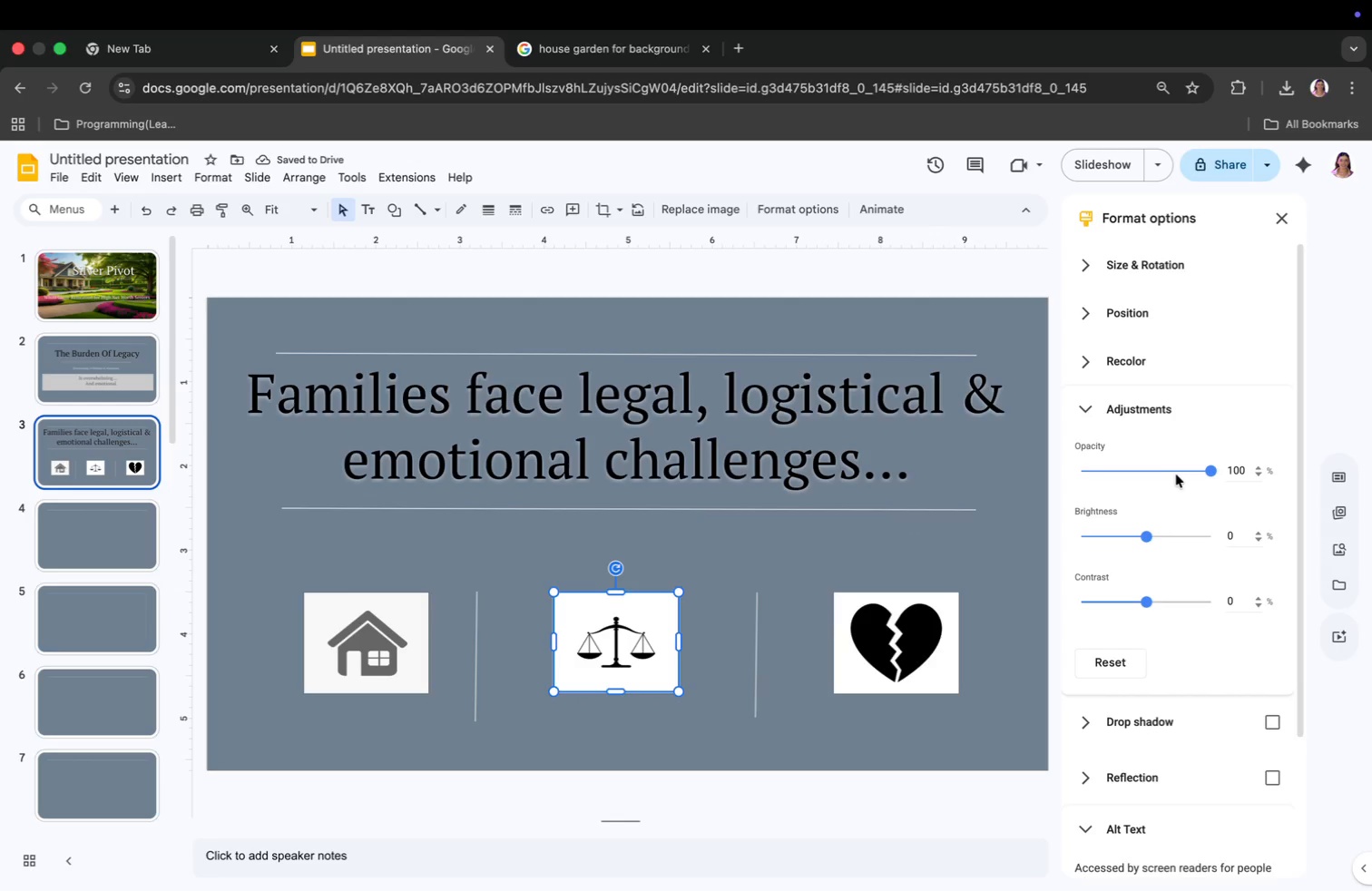 
left_click([1172, 469])
 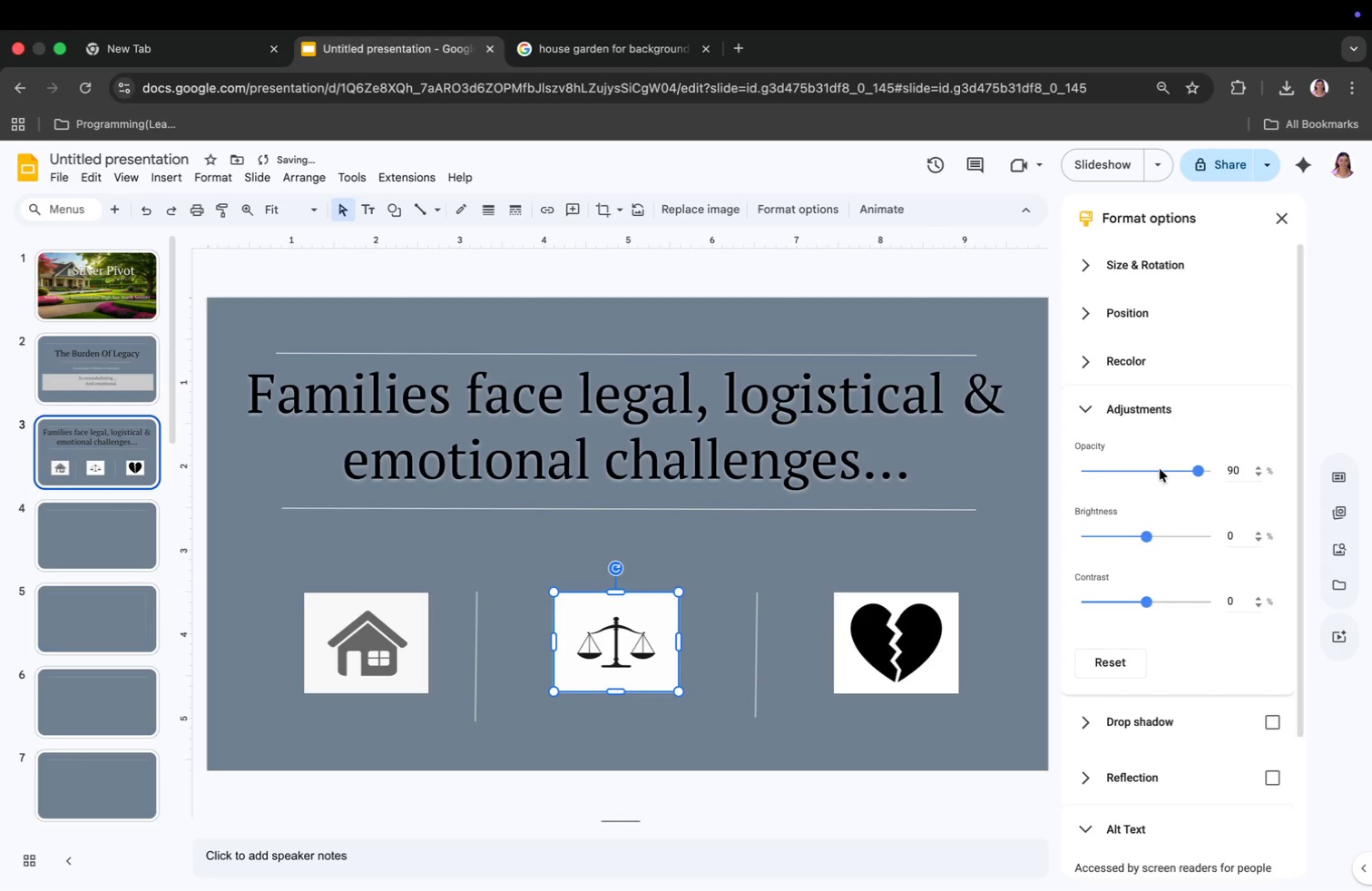 
left_click([1161, 467])
 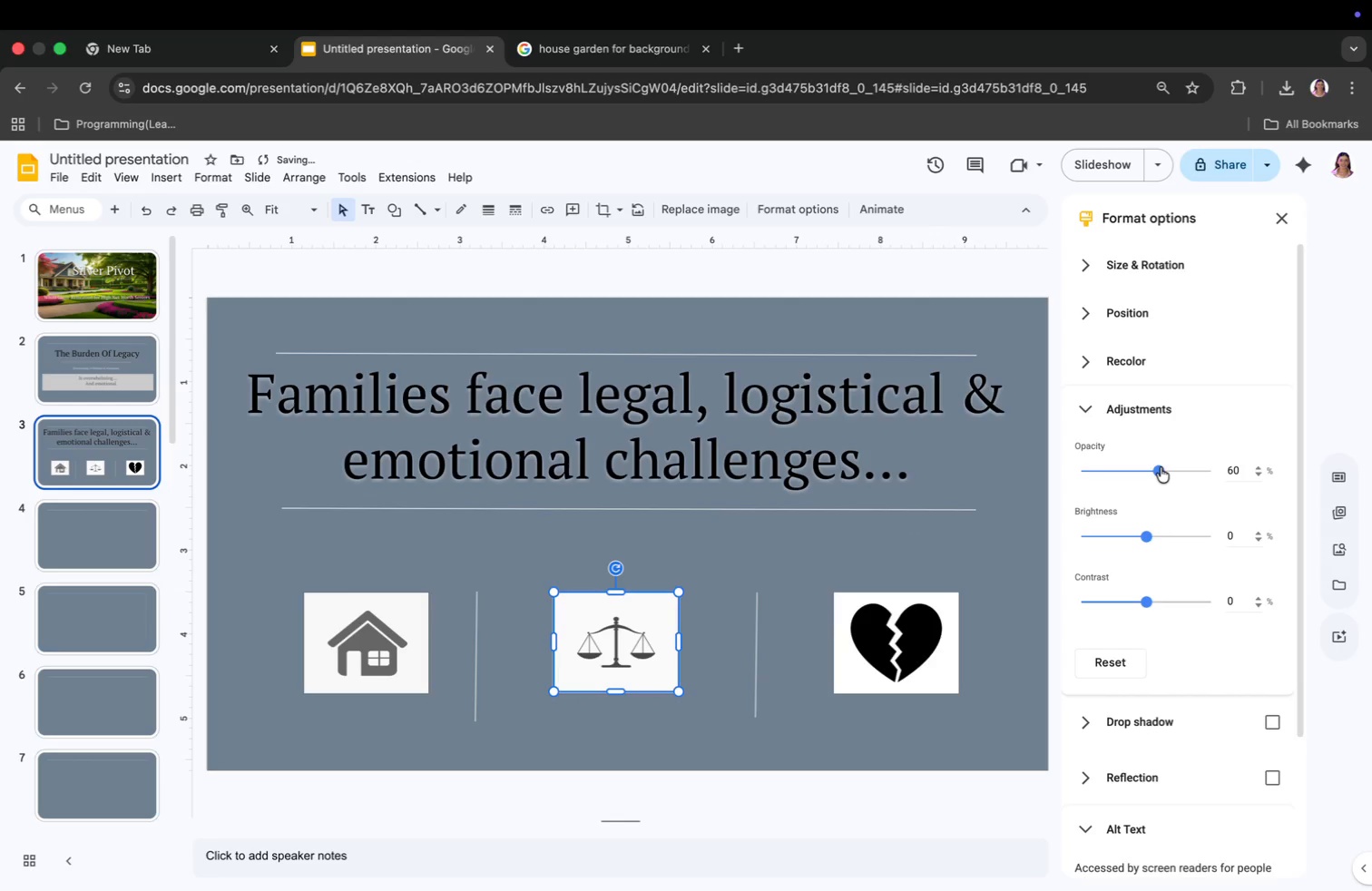 
double_click([1161, 467])
 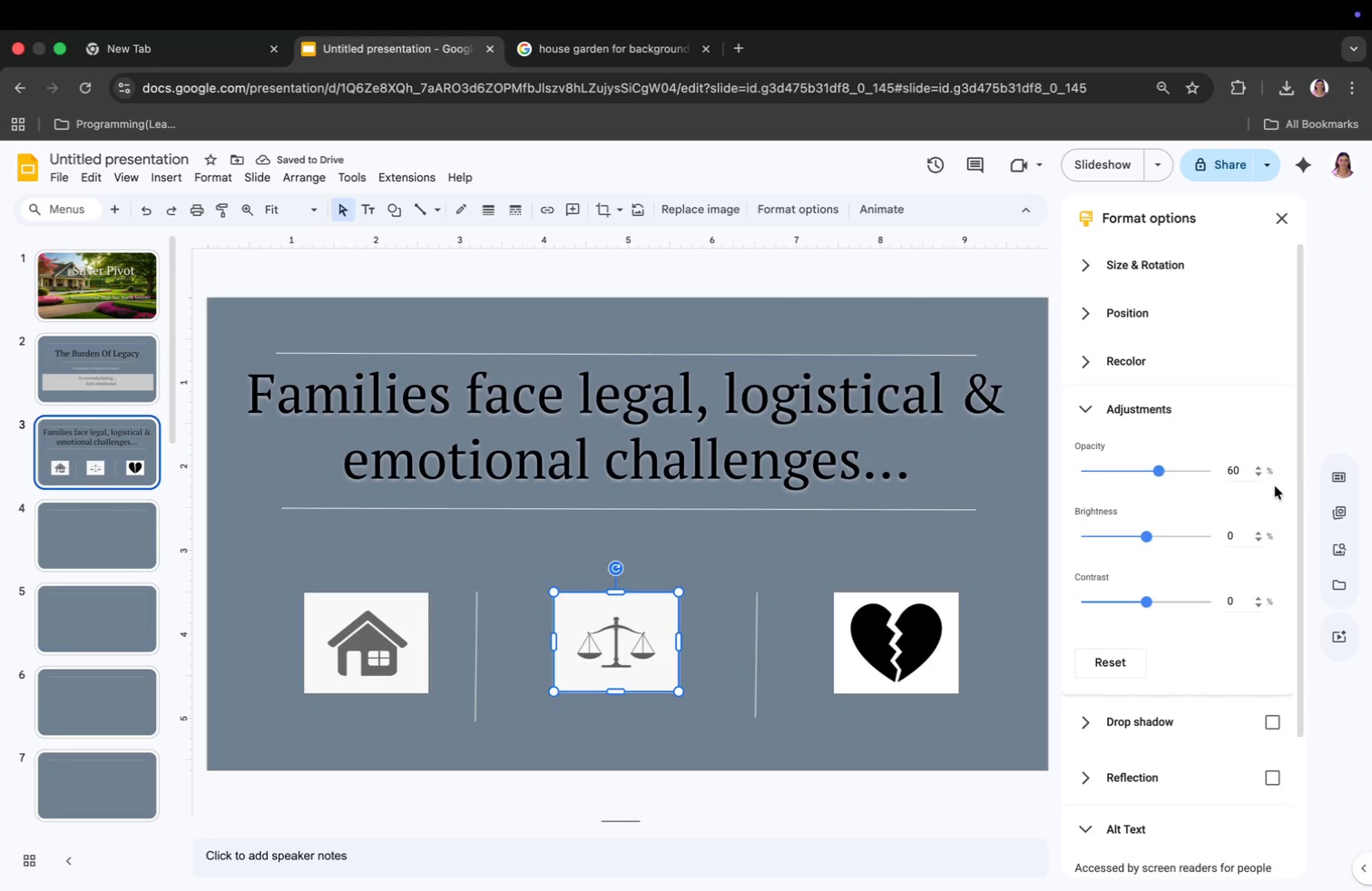 
double_click([1258, 474])
 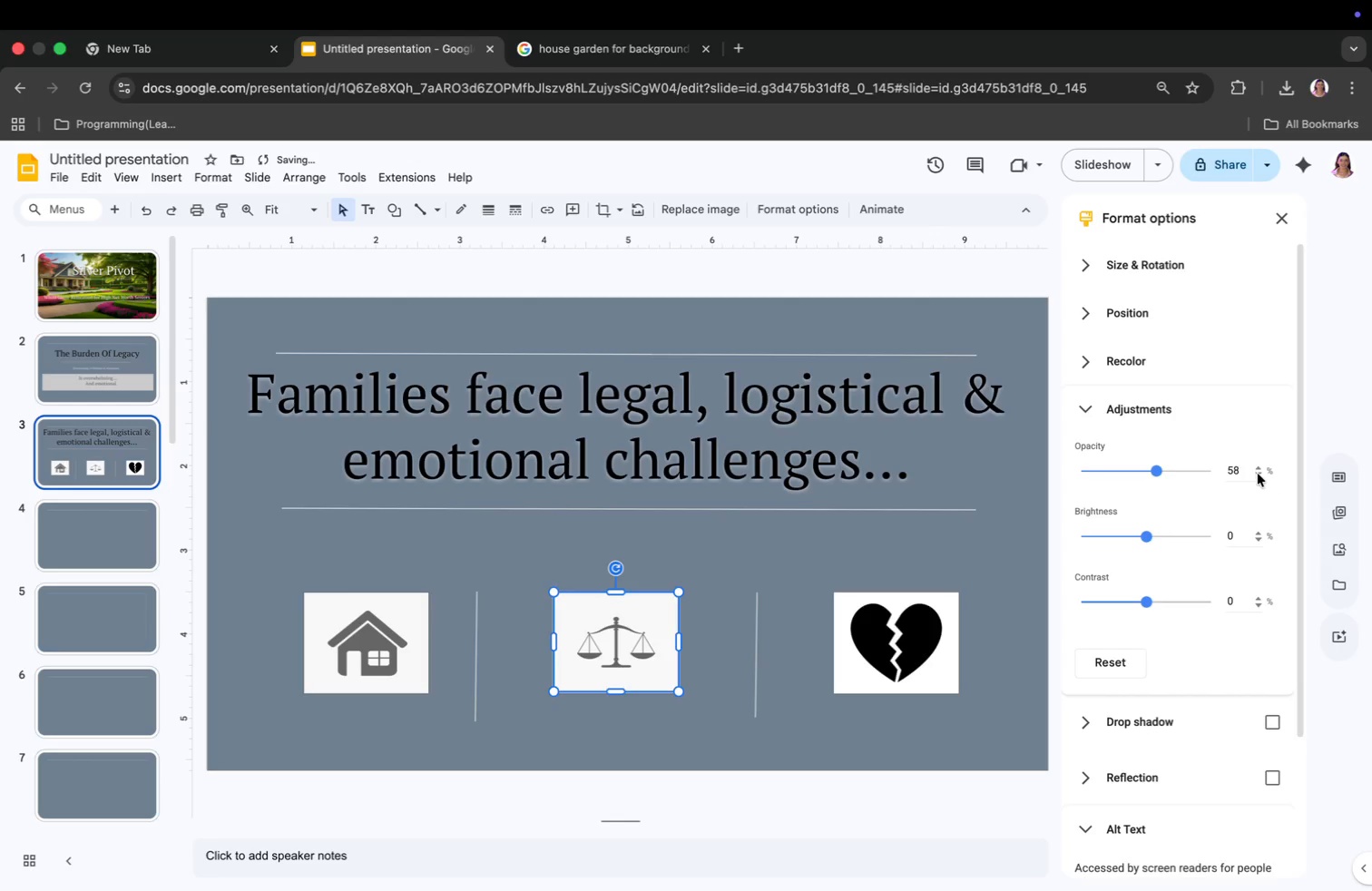 
left_click([1258, 474])
 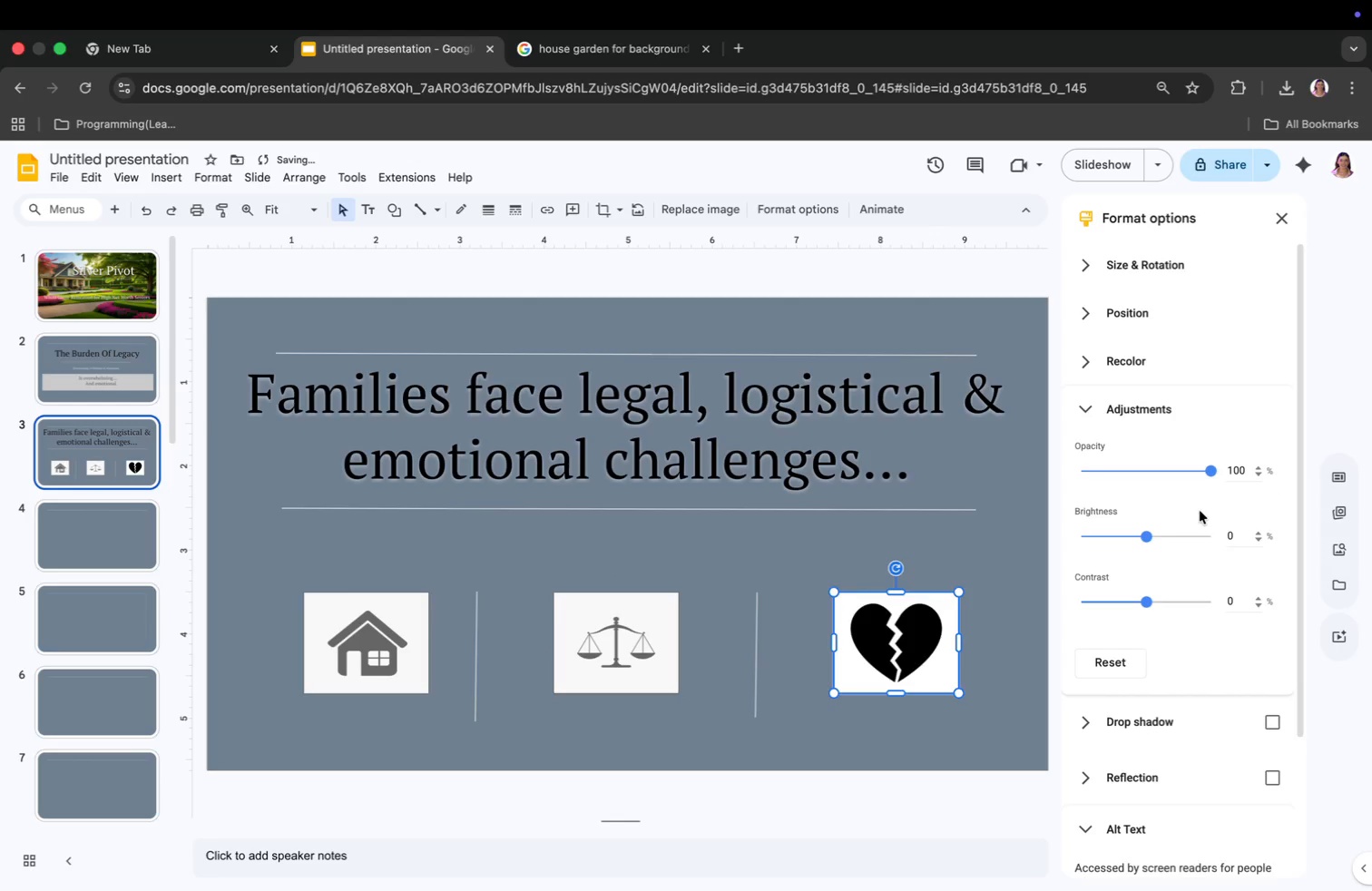 
left_click([1158, 469])
 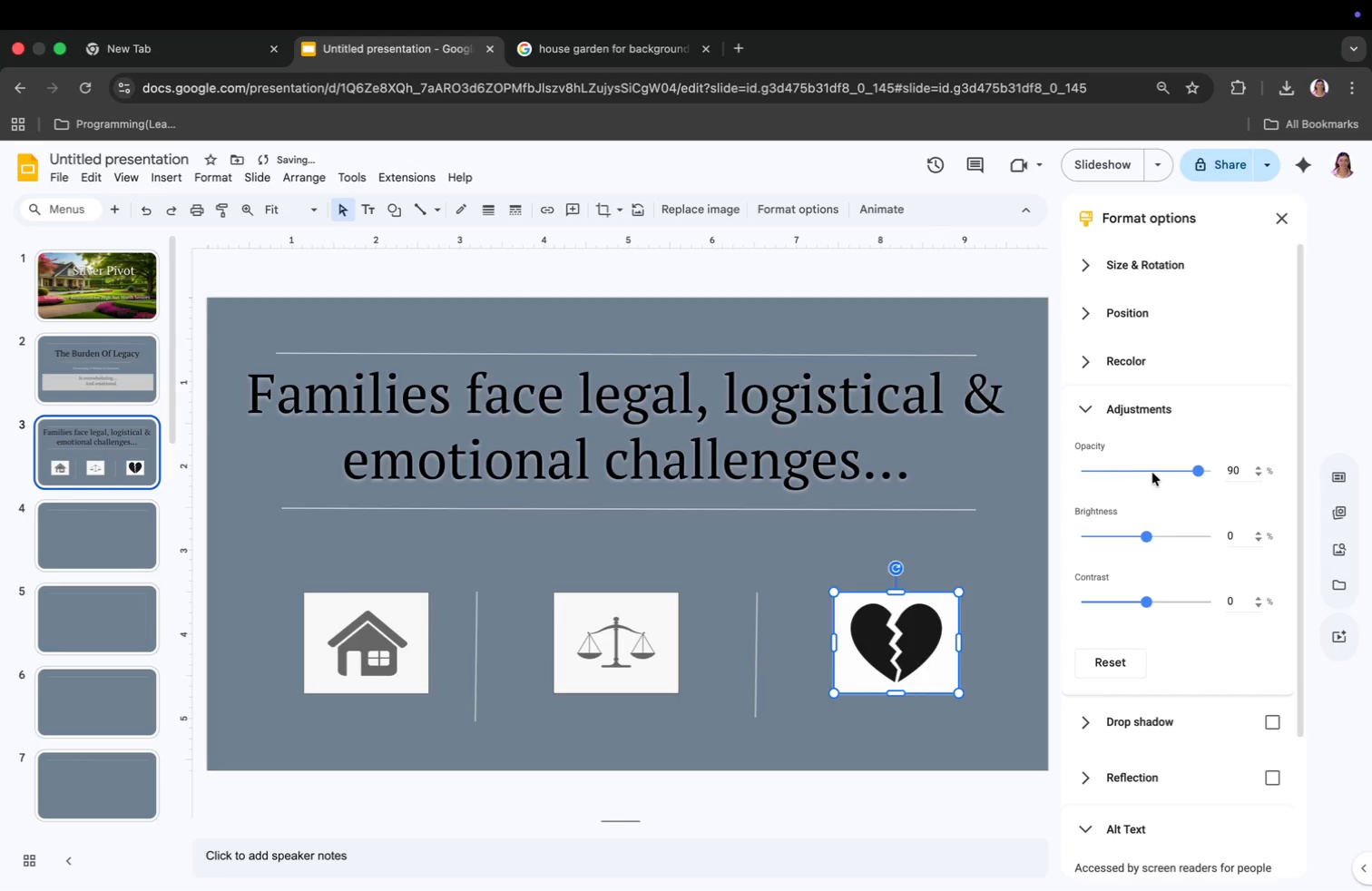 
double_click([1155, 468])
 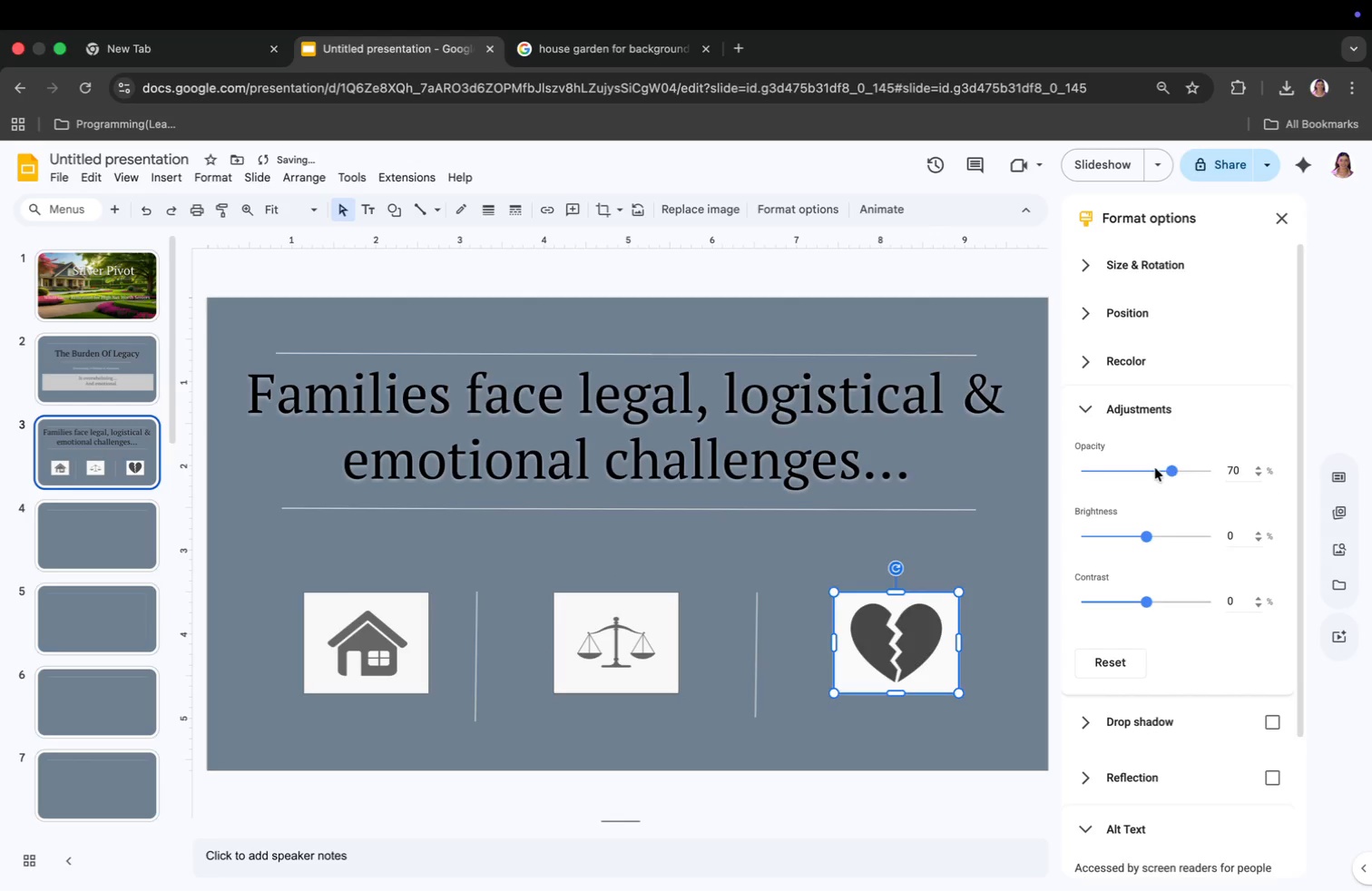 
triple_click([1155, 468])
 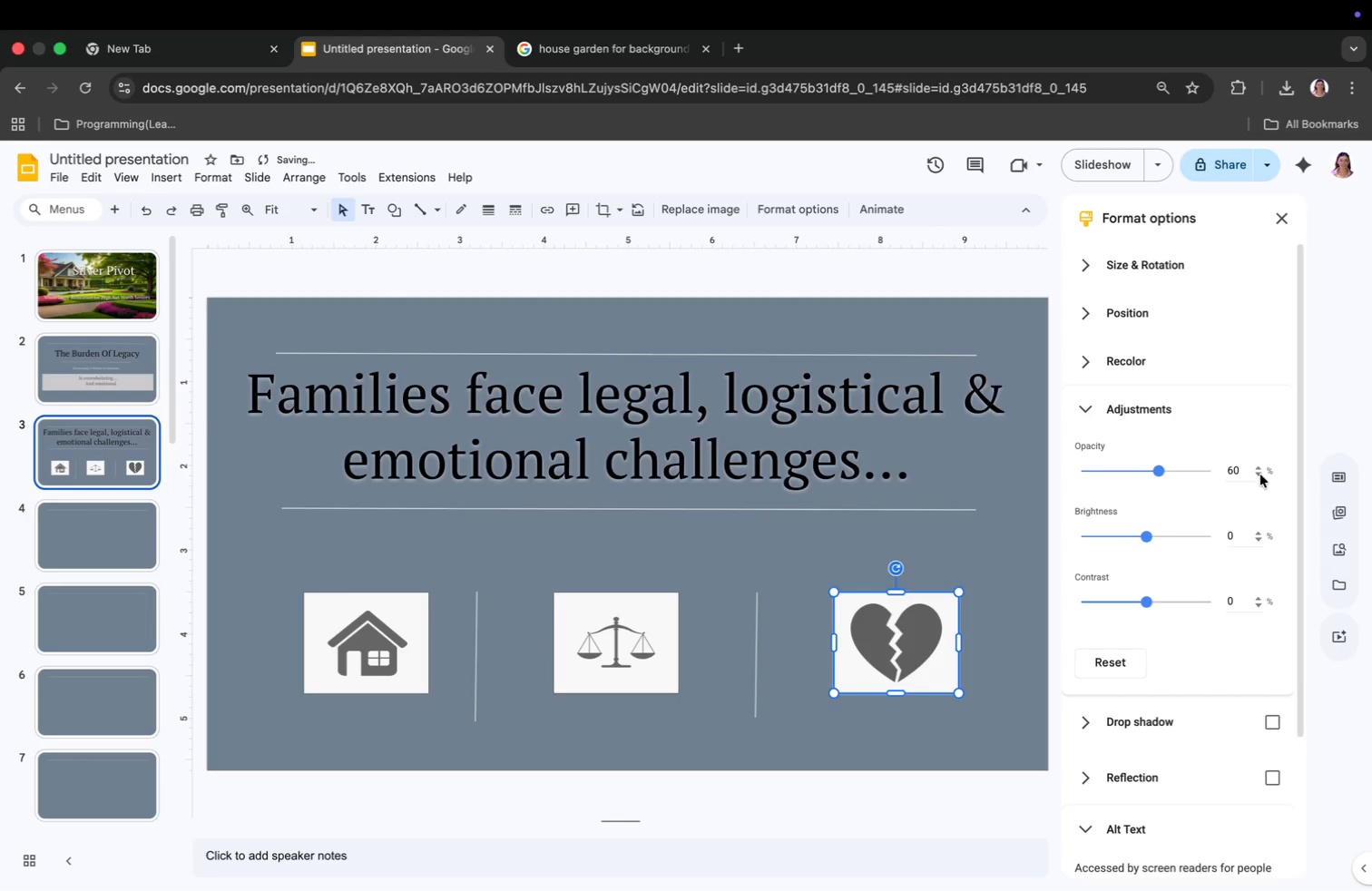 
double_click([1259, 474])
 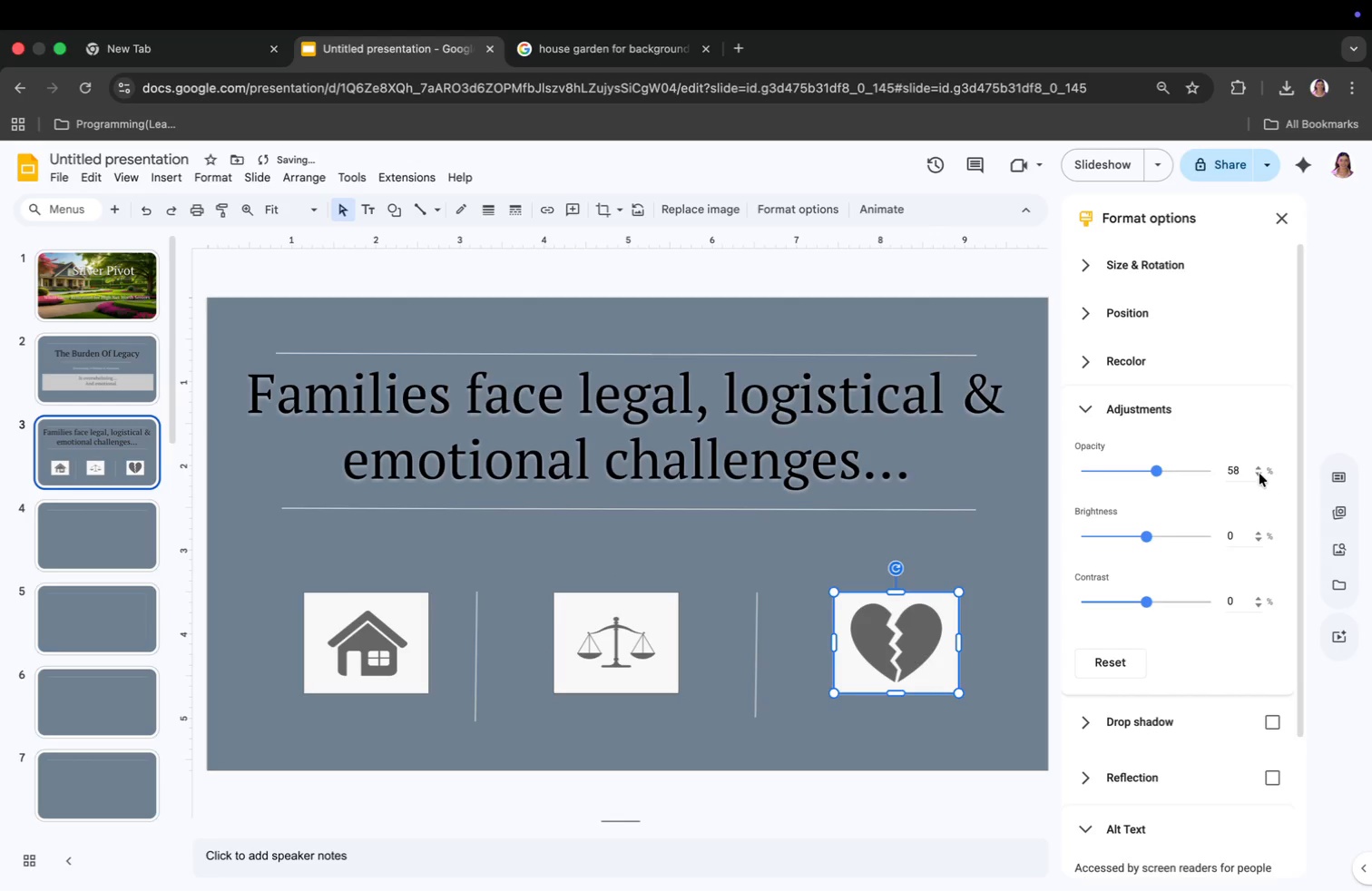 
triple_click([1259, 474])
 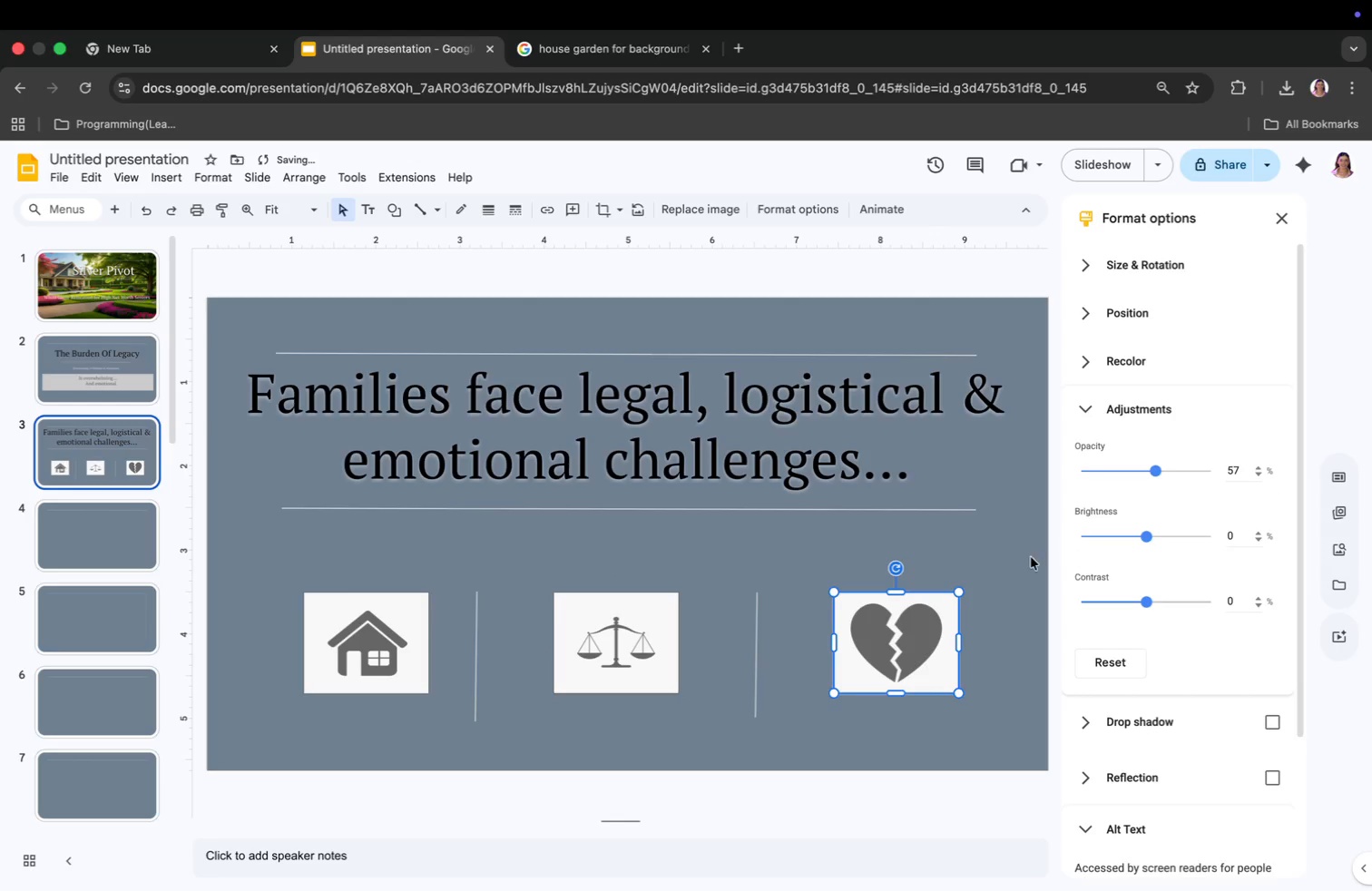 
left_click([1021, 552])
 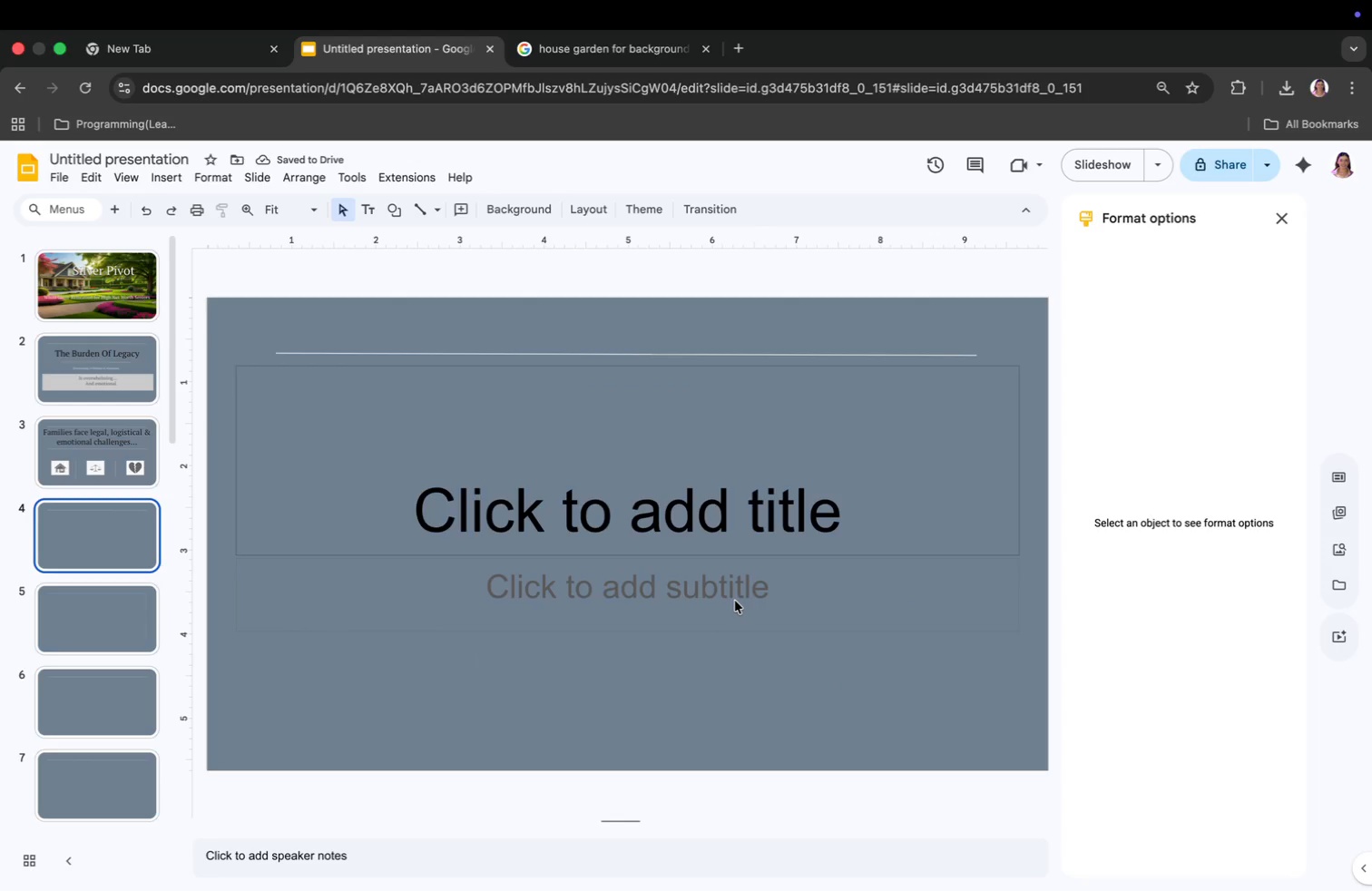 
key(ArrowUp)
 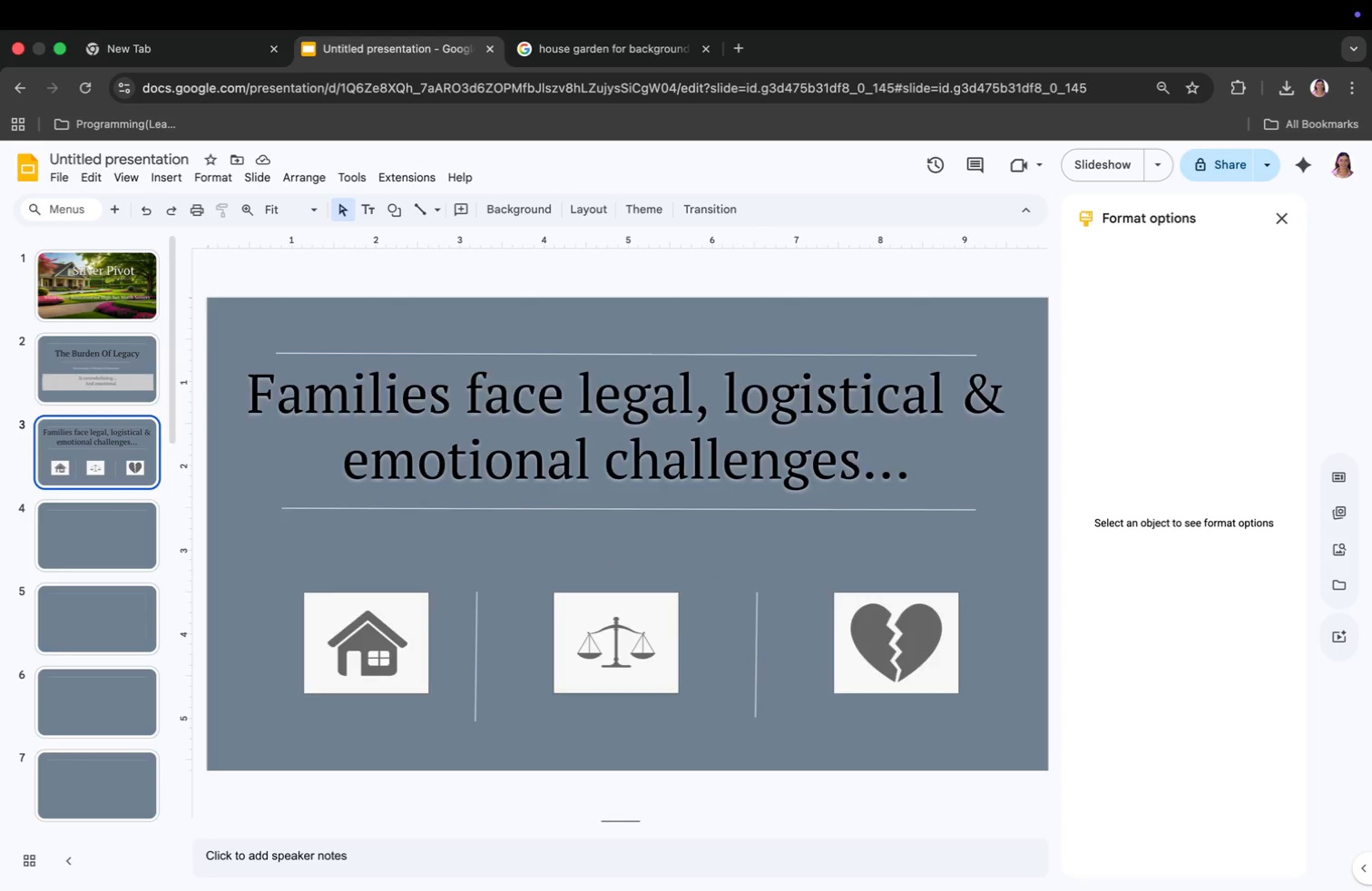 
key(ArrowUp)
 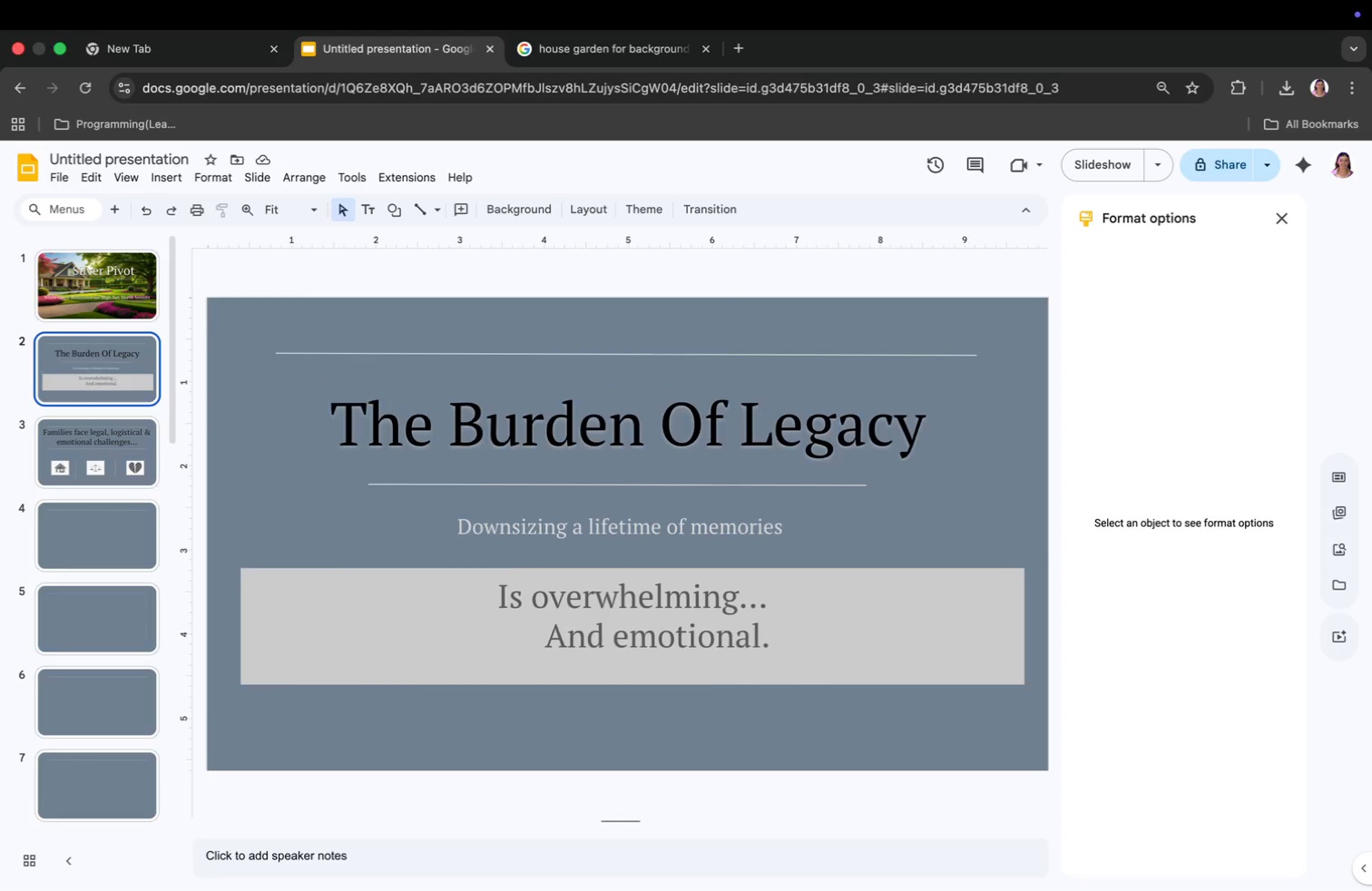 
key(ArrowUp)
 